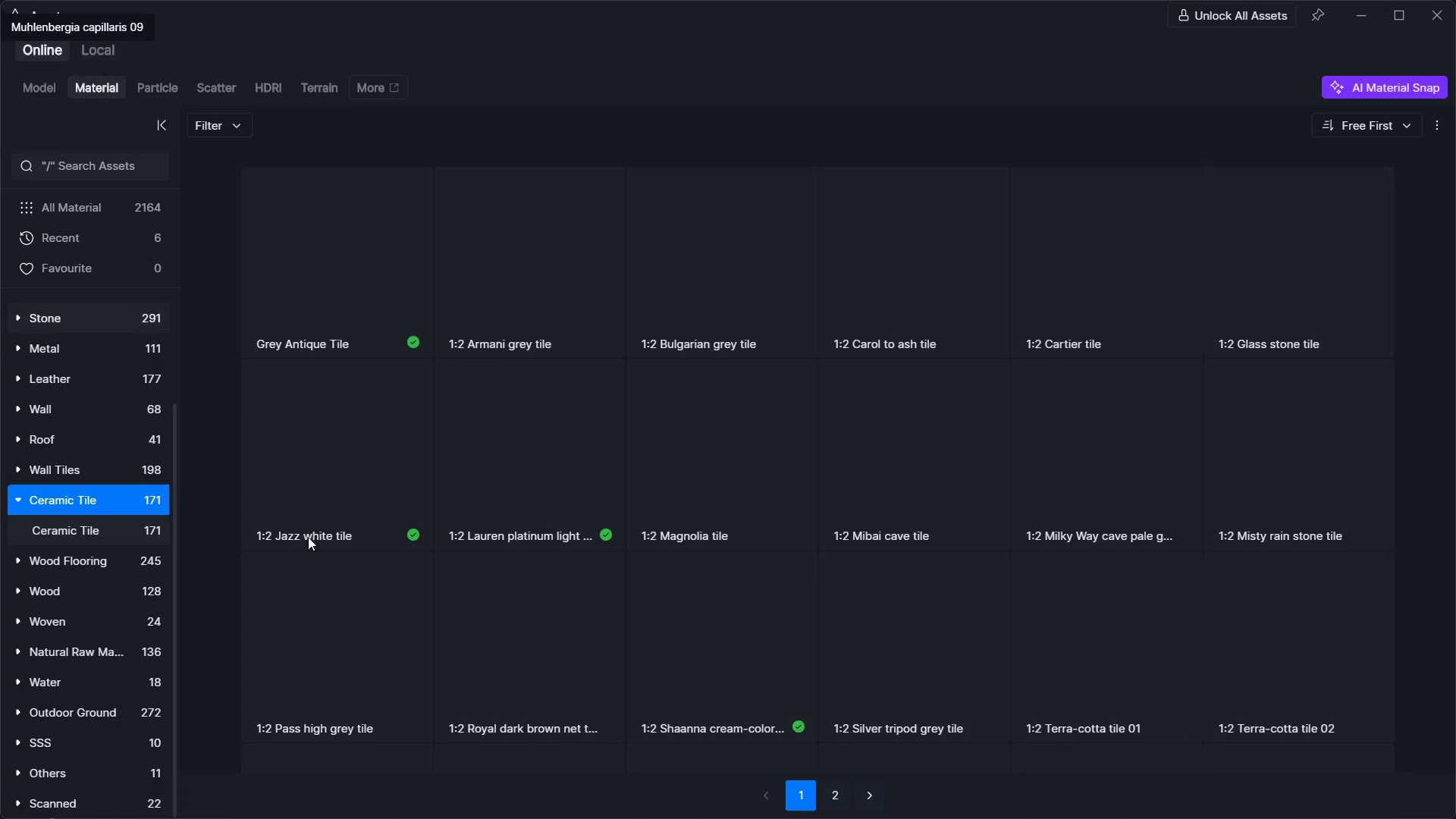 
key(Alt+Tab)
 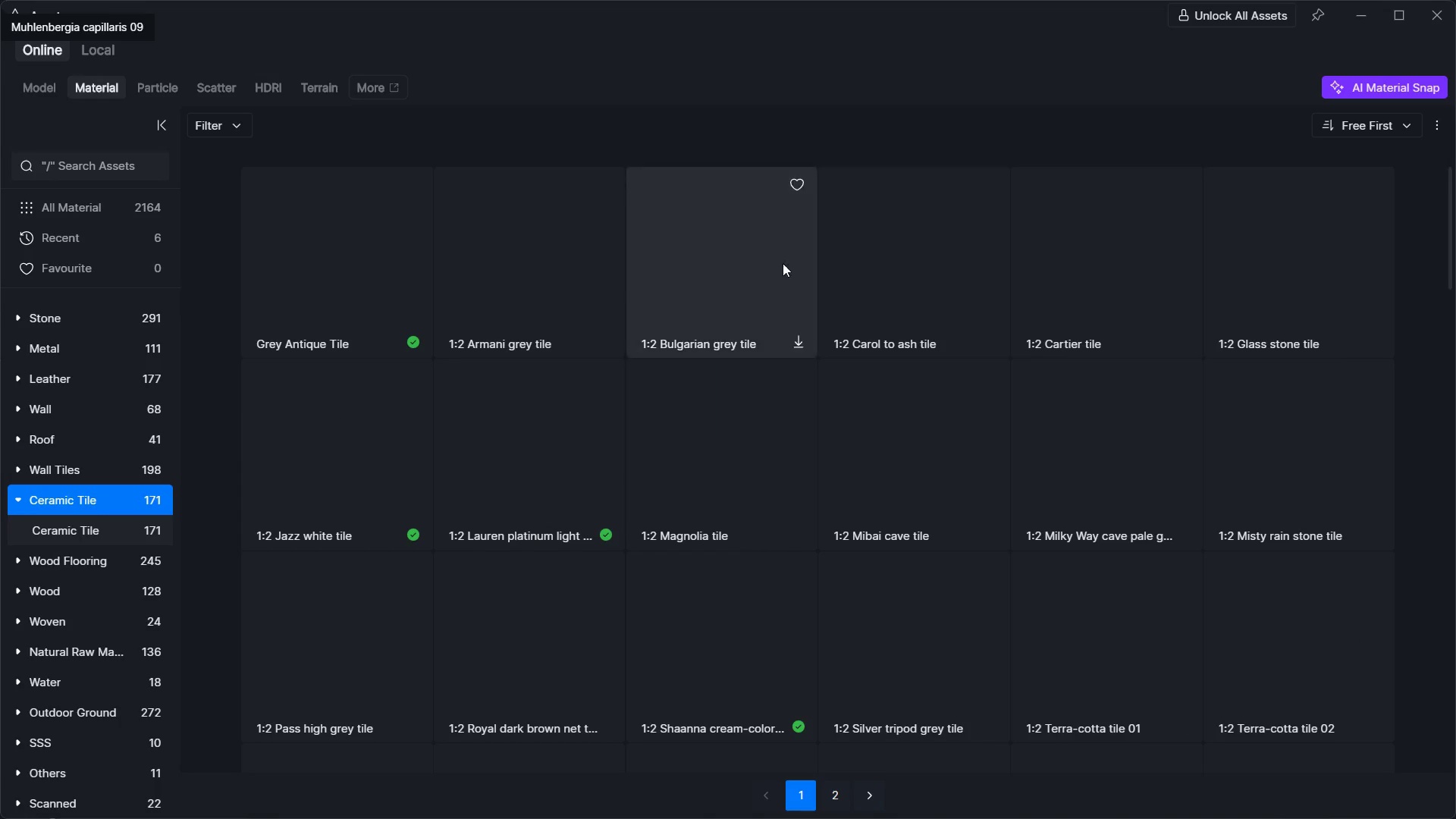 
mouse_move([999, 243])
 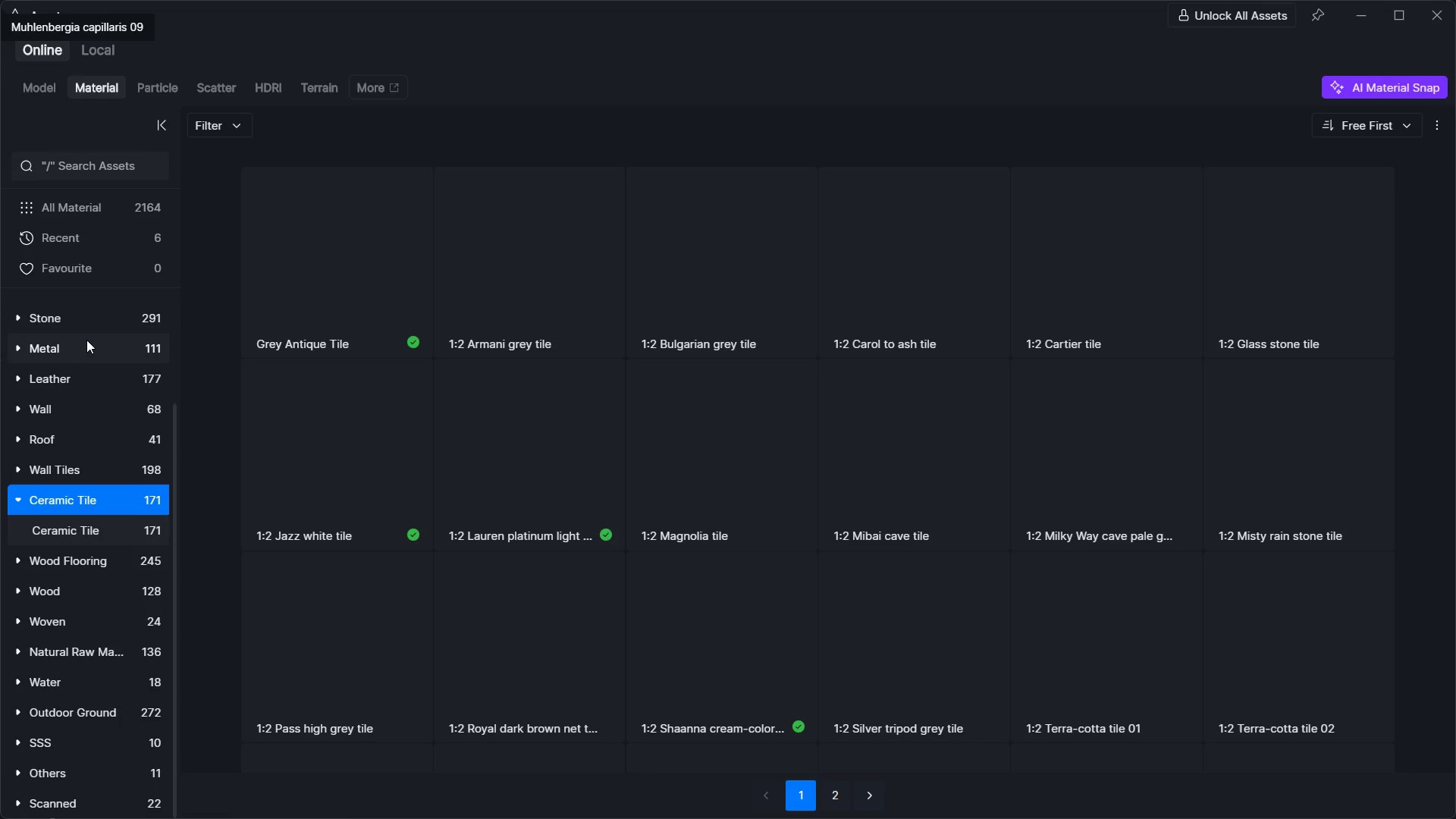 
left_click([86, 326])
 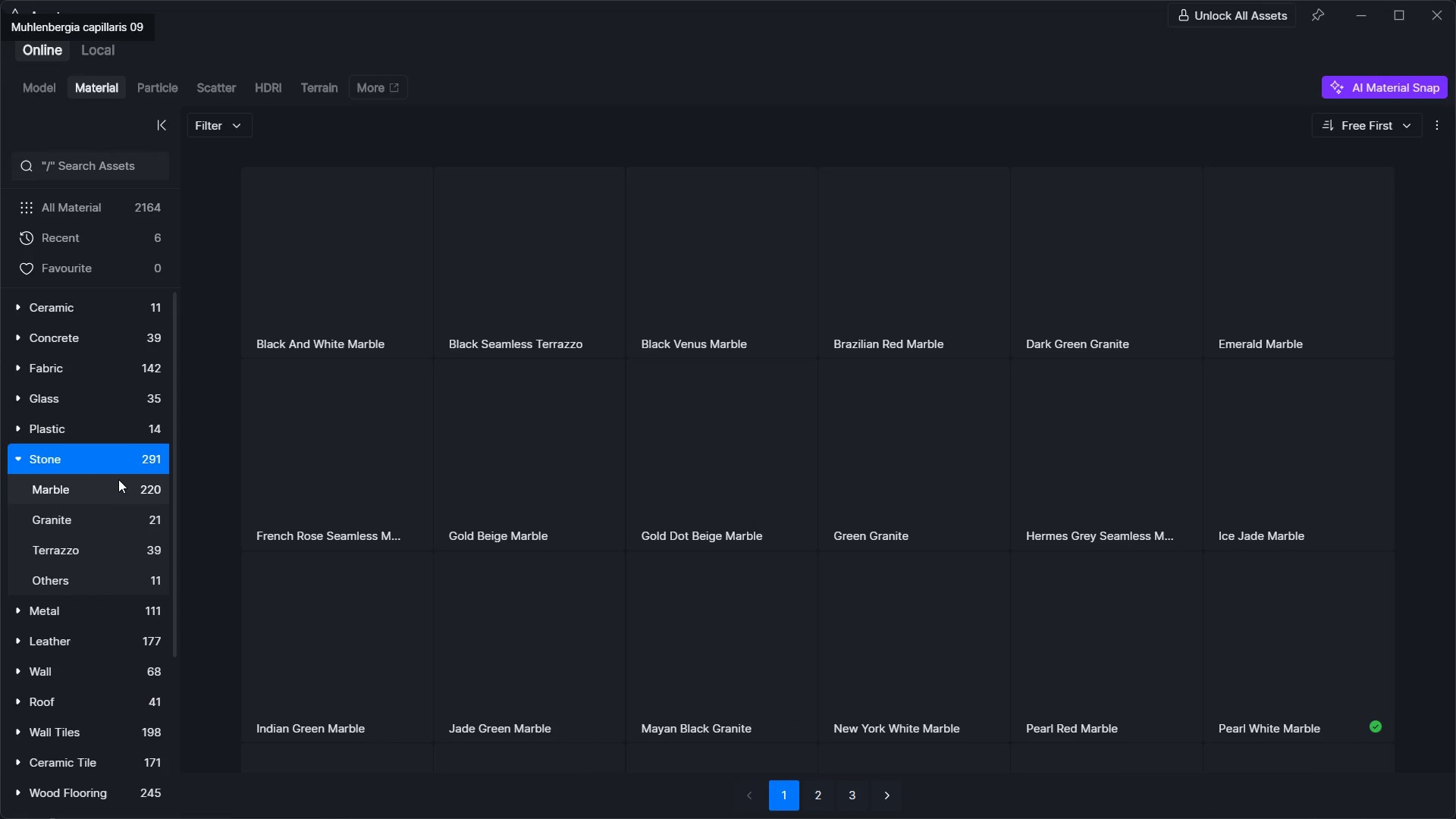 
scroll: coordinate [133, 613], scroll_direction: down, amount: 5.0
 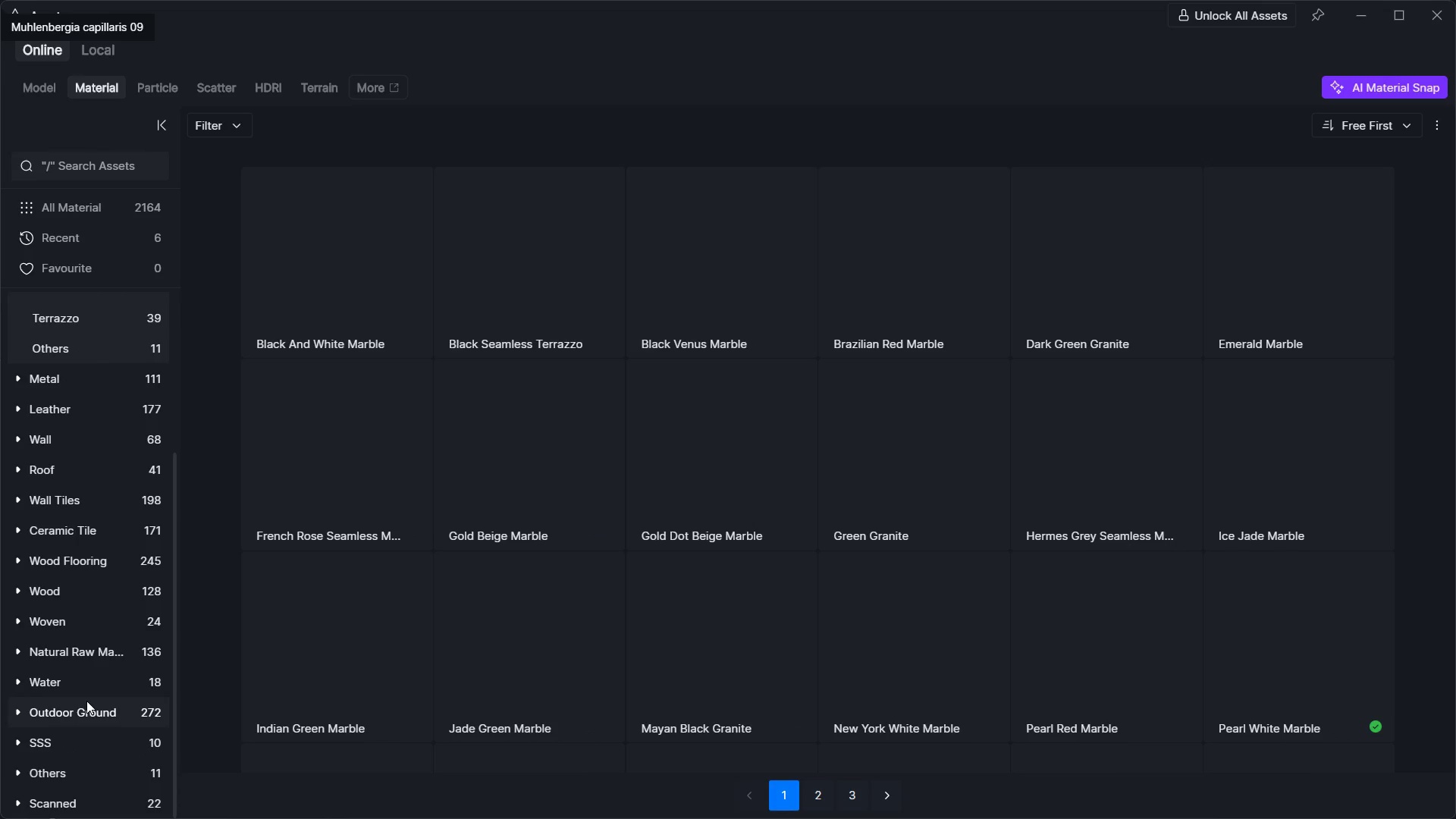 
left_click([51, 769])
 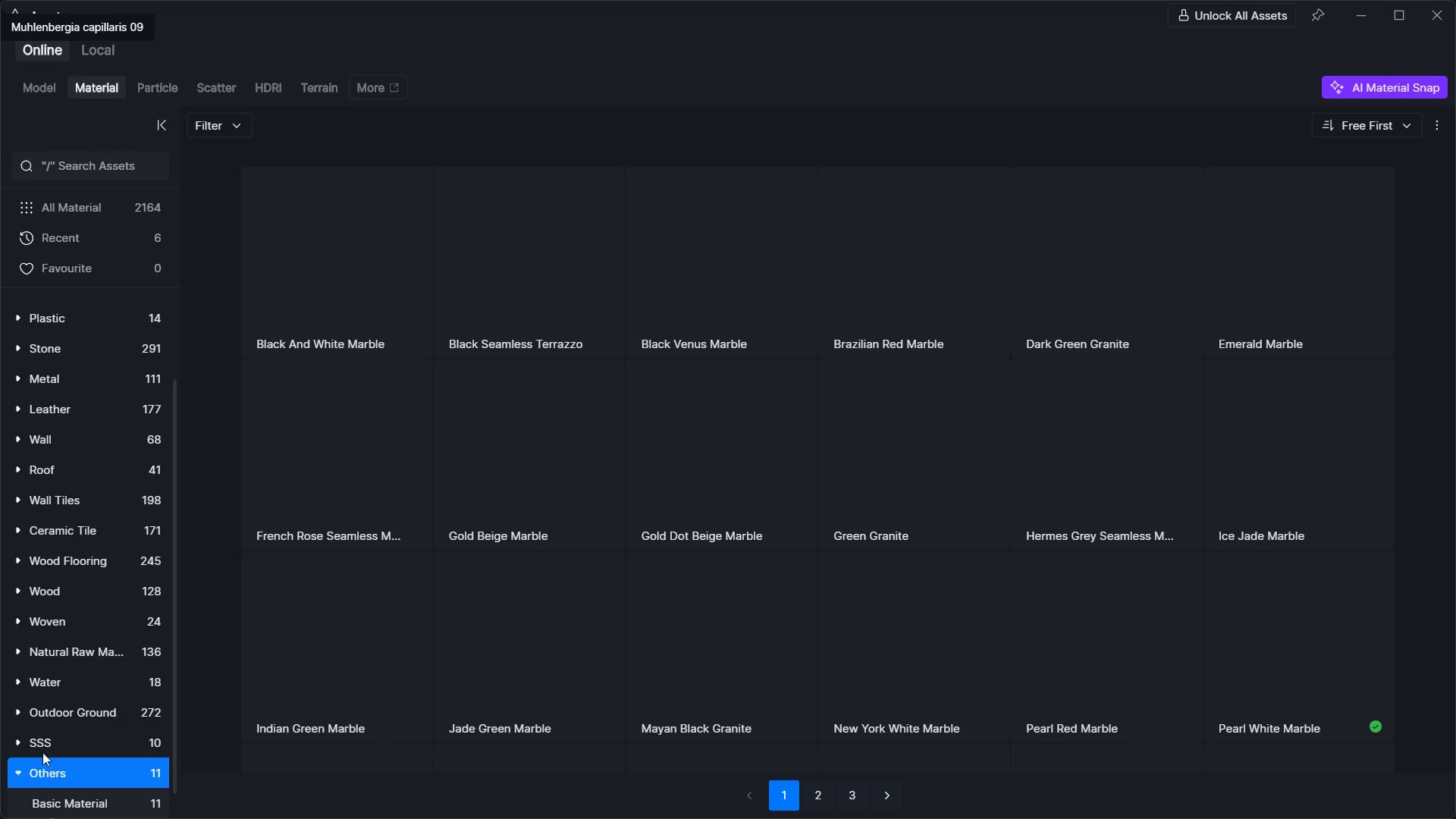 
left_click([46, 747])
 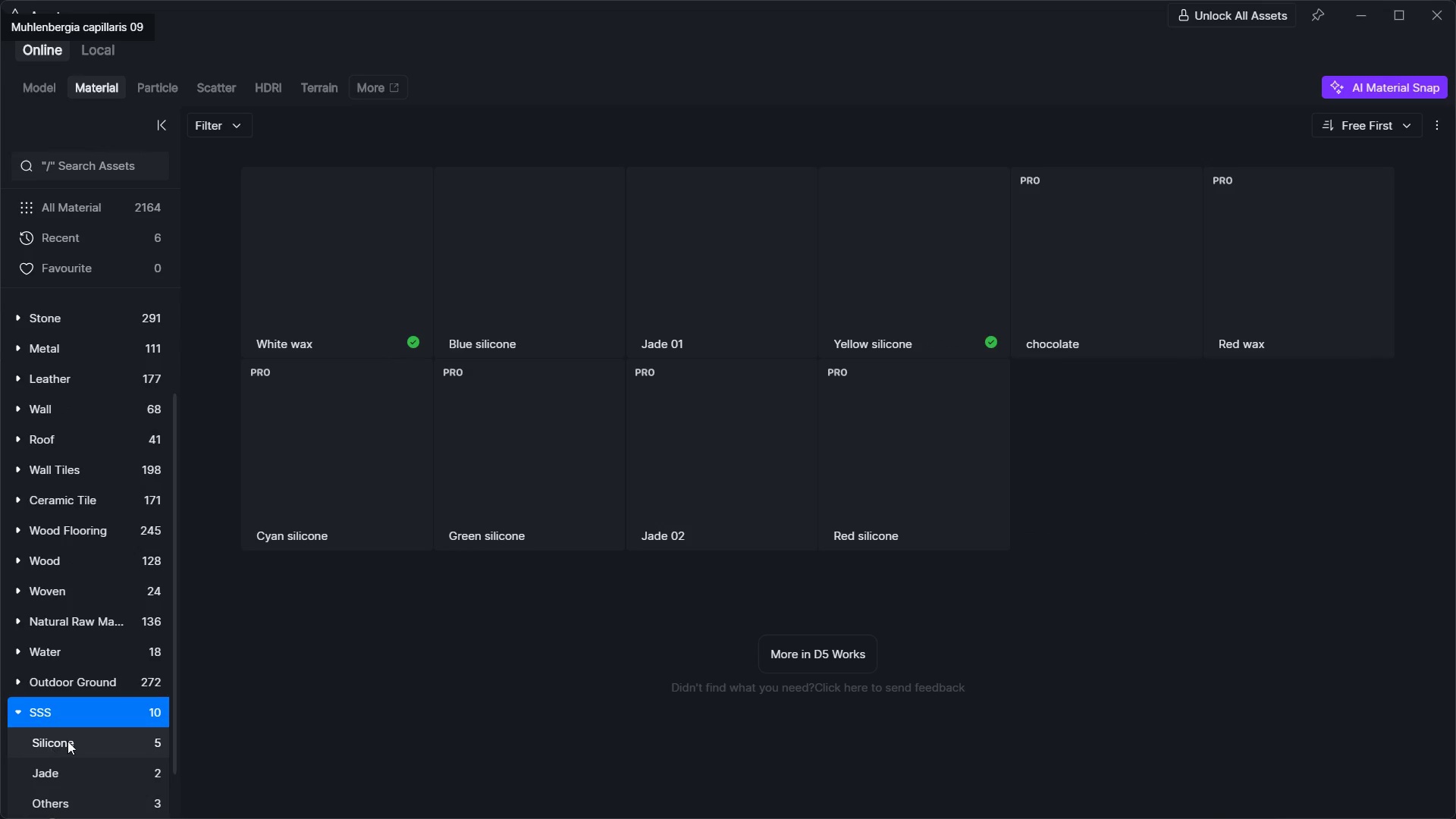 
scroll: coordinate [86, 331], scroll_direction: up, amount: 3.0
 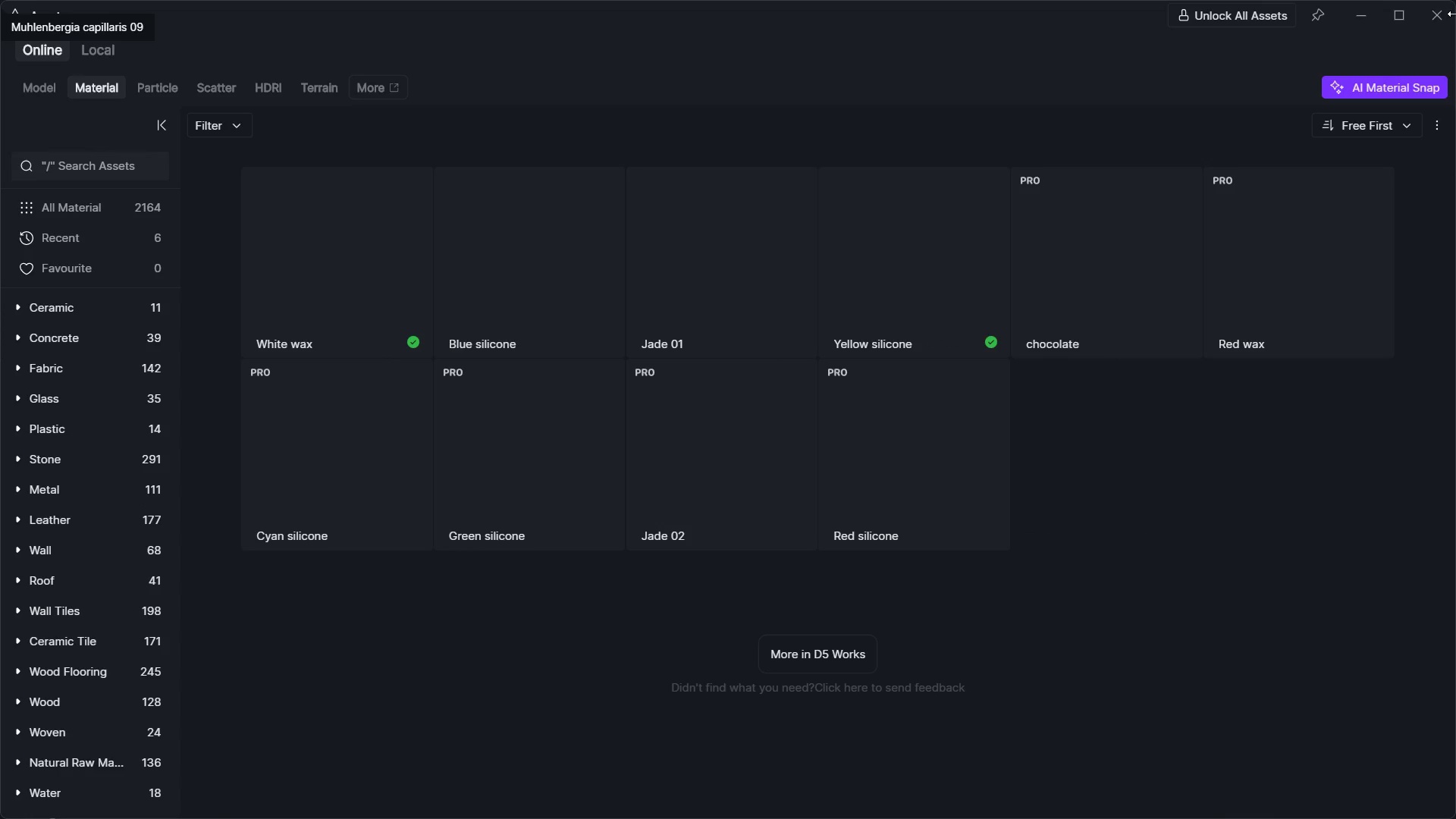 
left_click([1434, 14])
 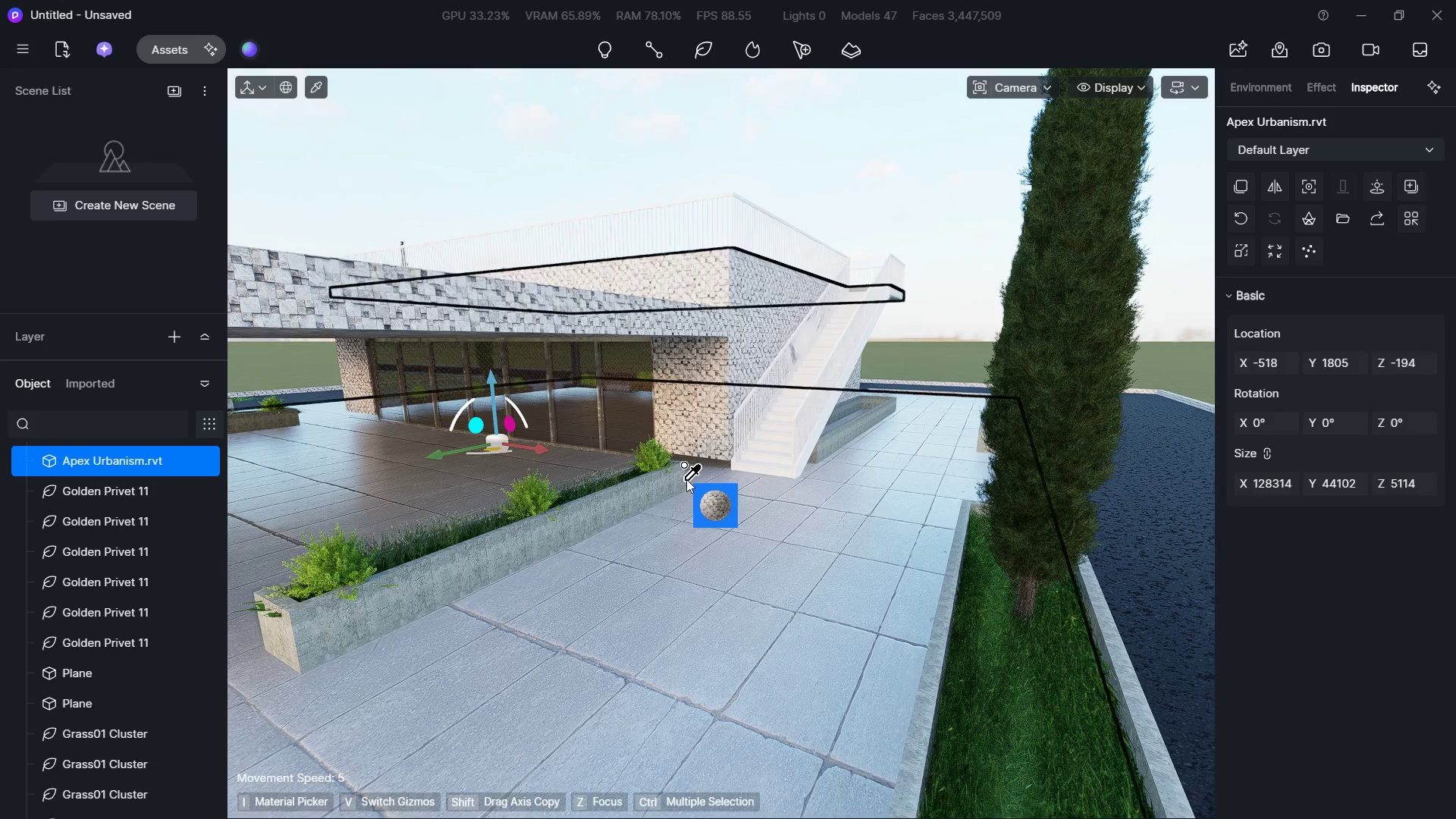 
key(Escape)
key(Escape)
type(ASASSW)
 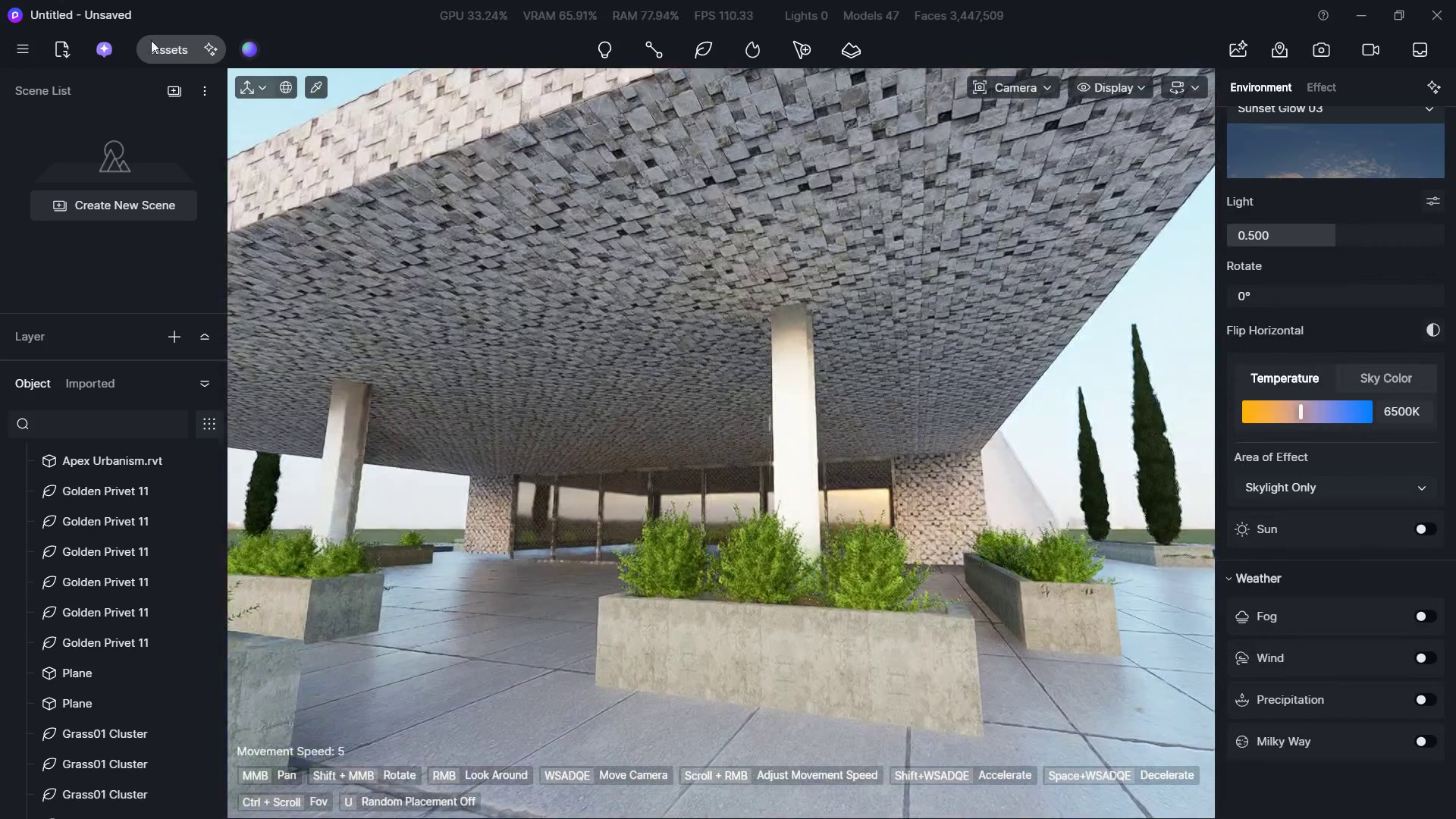 
hold_key(key=Q, duration=0.38)
 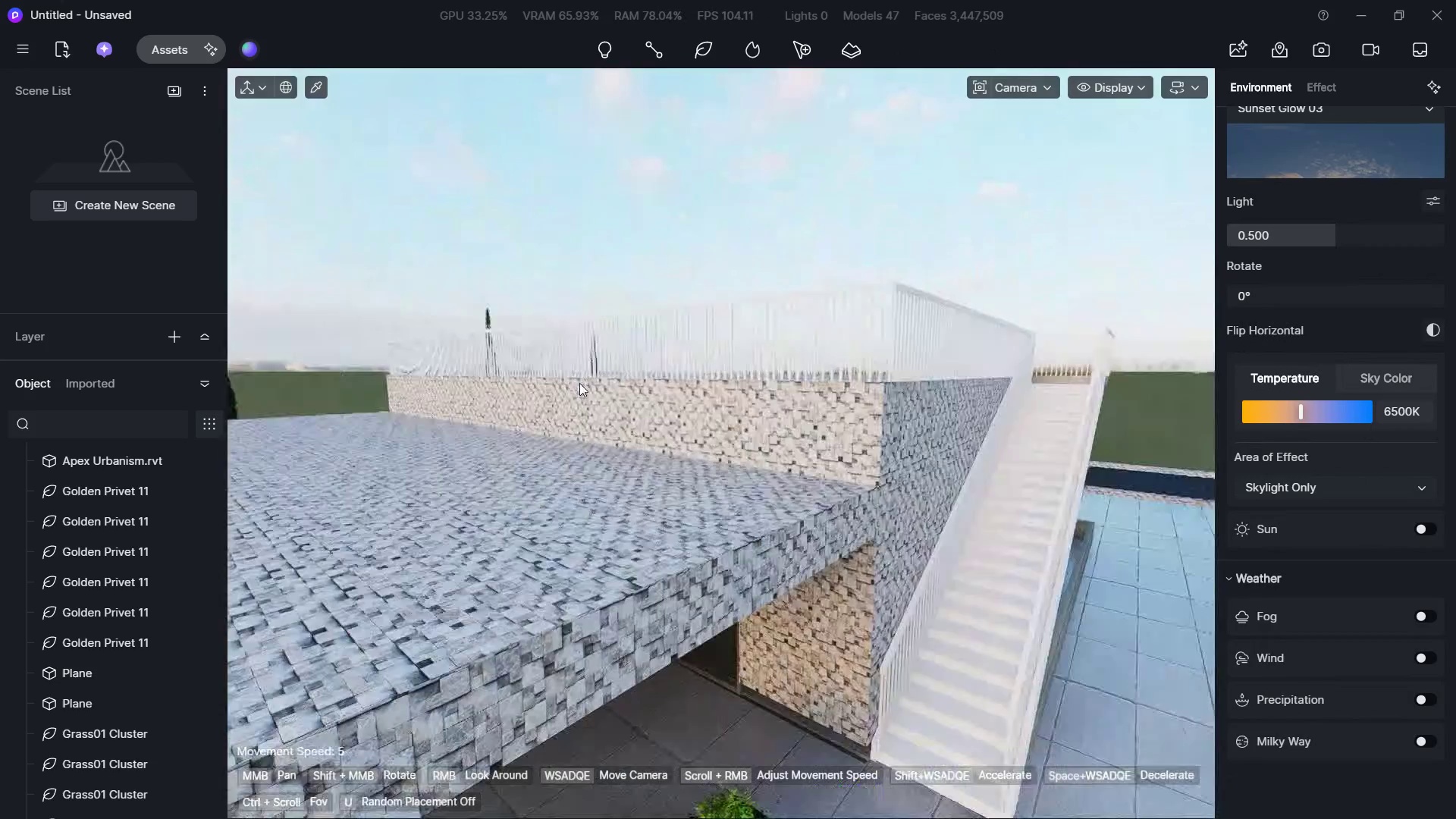 
hold_key(key=E, duration=0.86)
 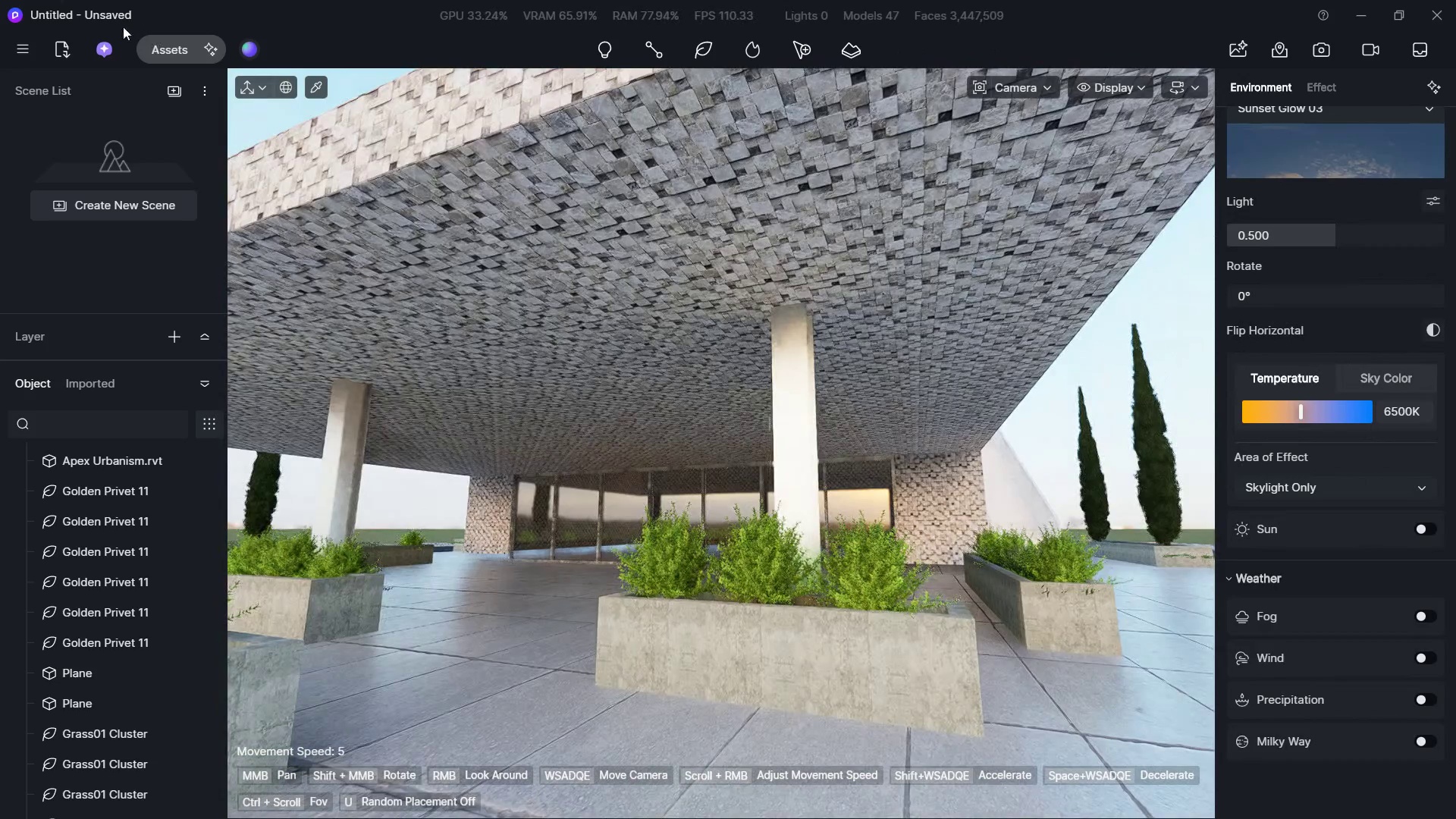 
left_click([165, 55])
 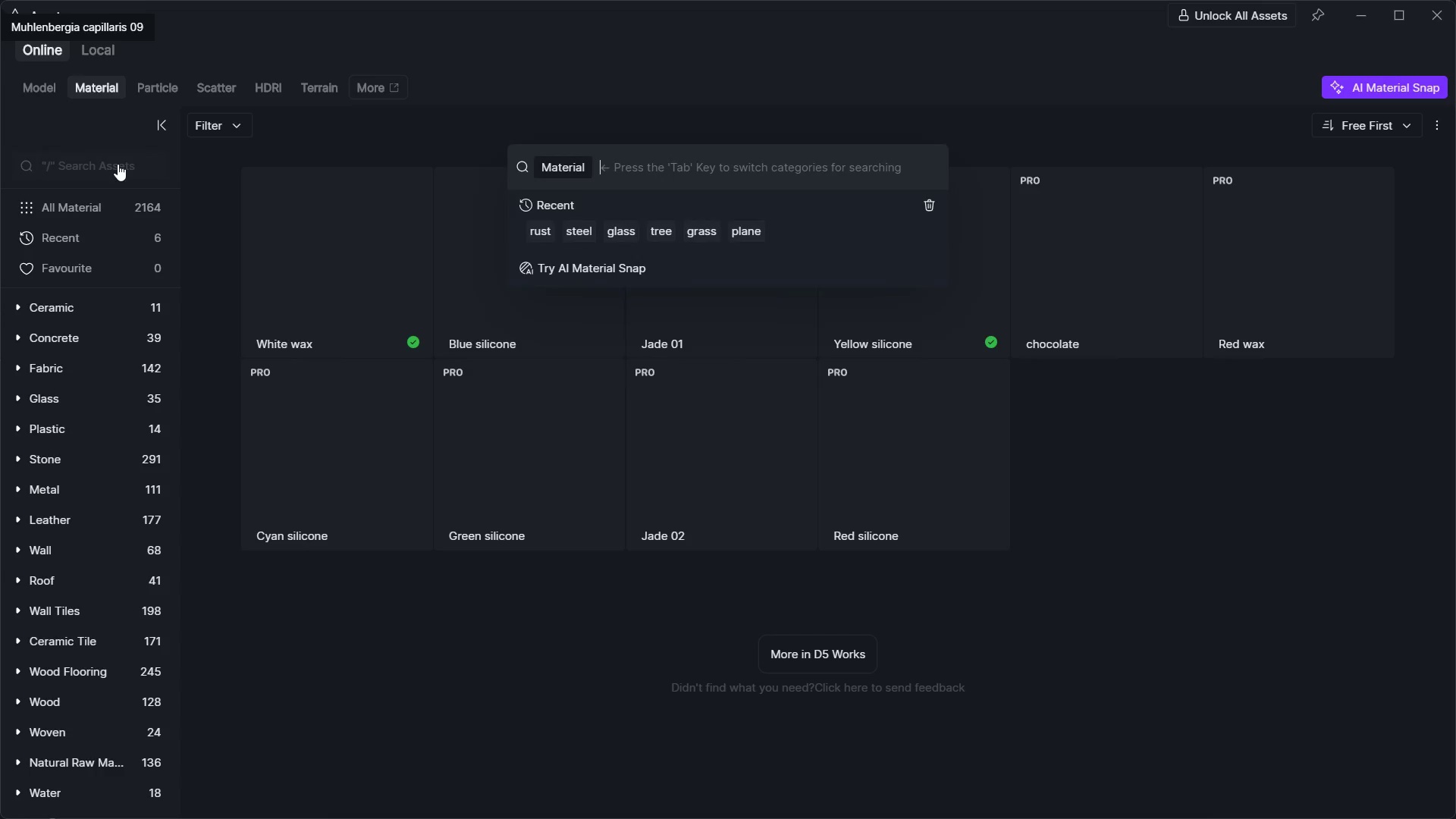 
type(metal)
 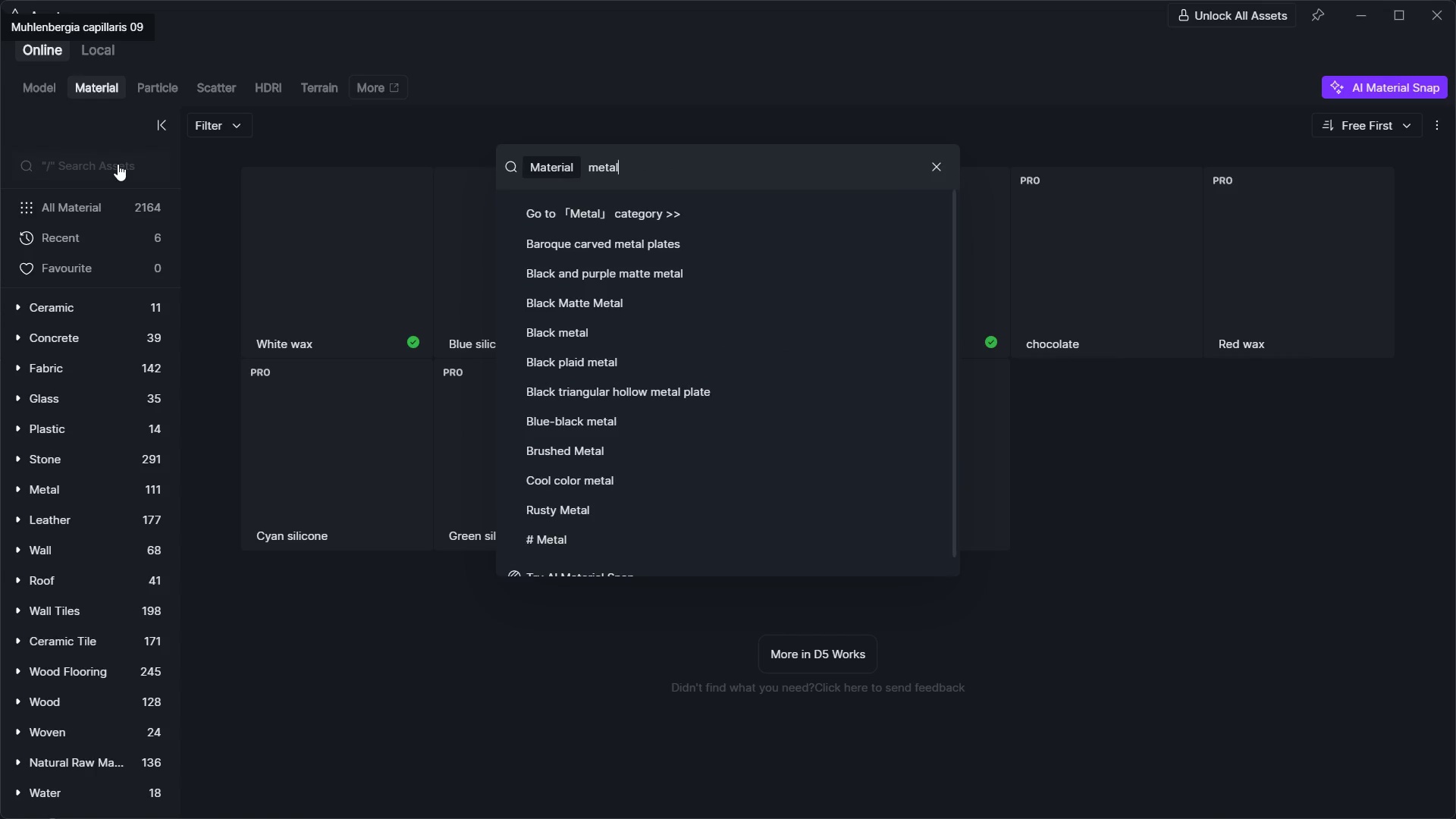 
key(Enter)
 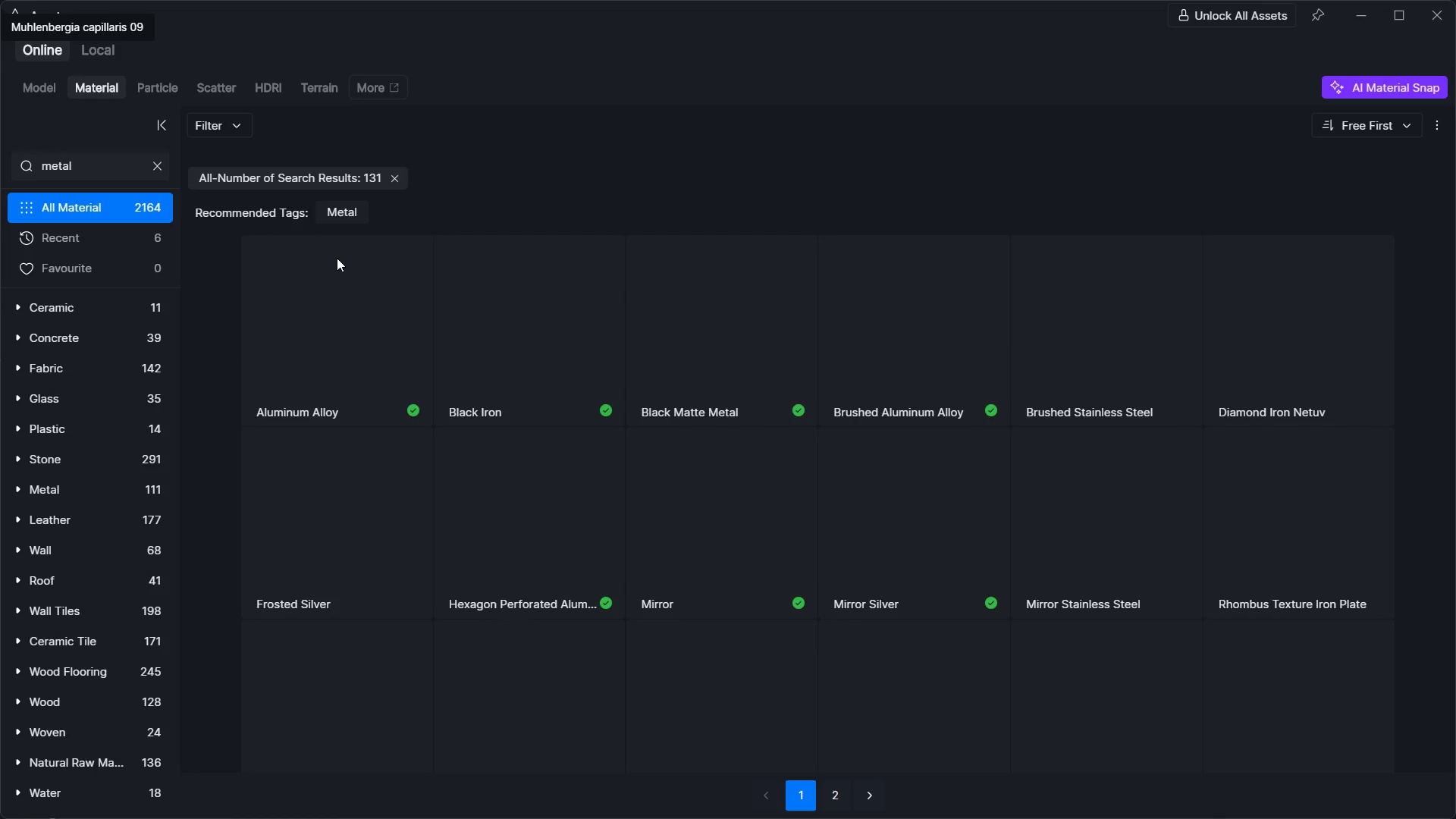 
left_click([435, 305])
 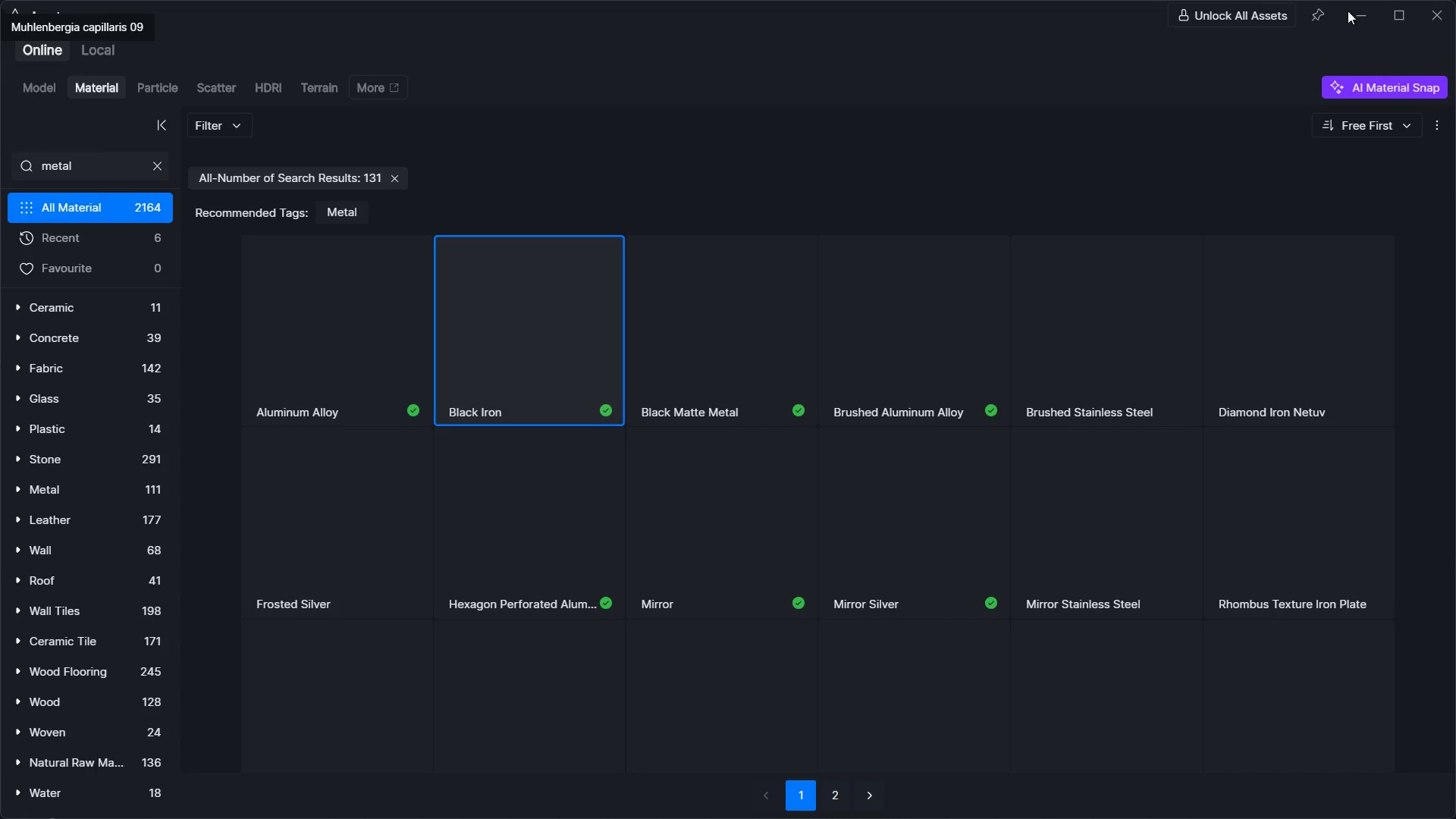 
left_click([1377, 24])
 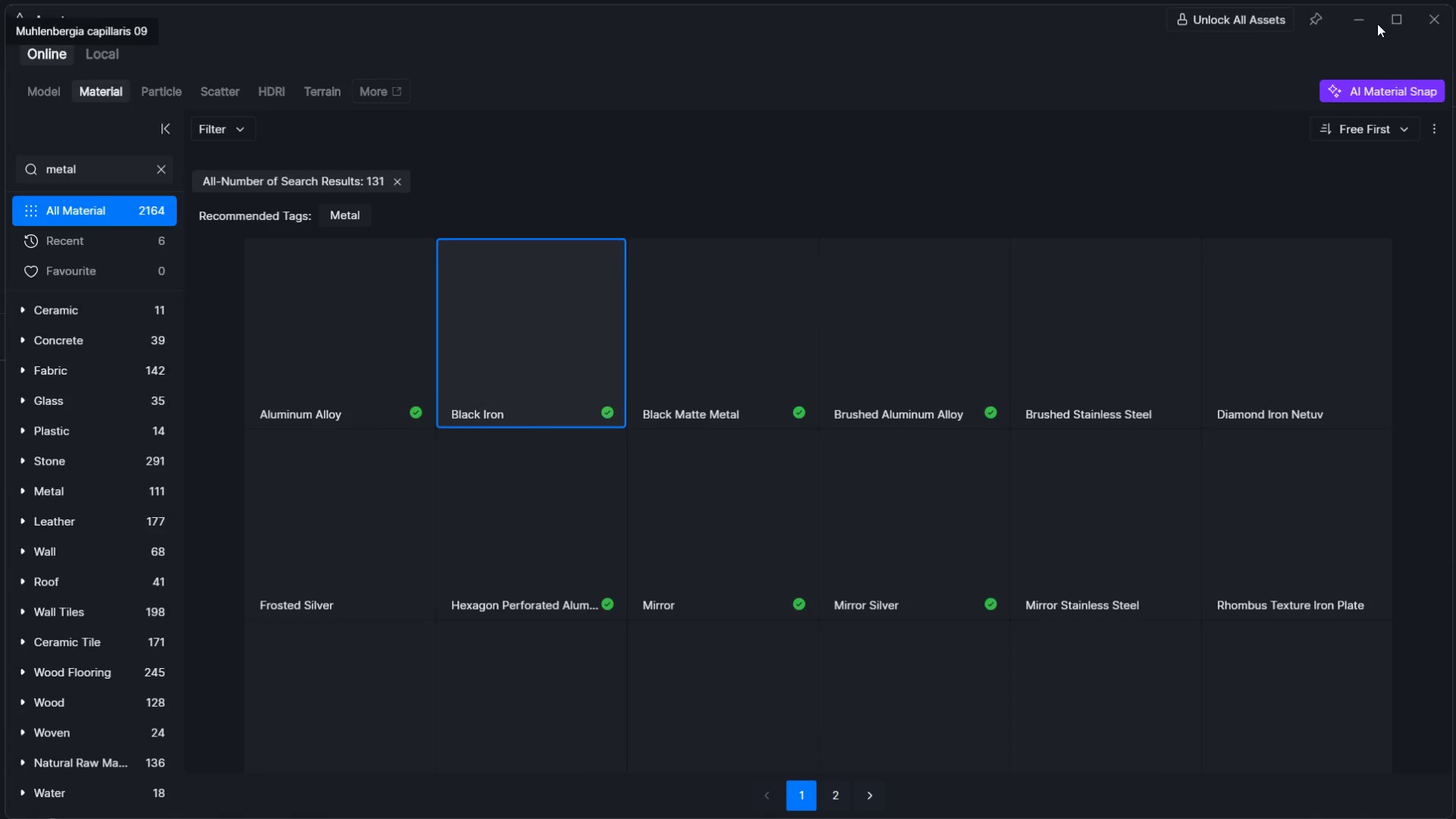 
key(W)
 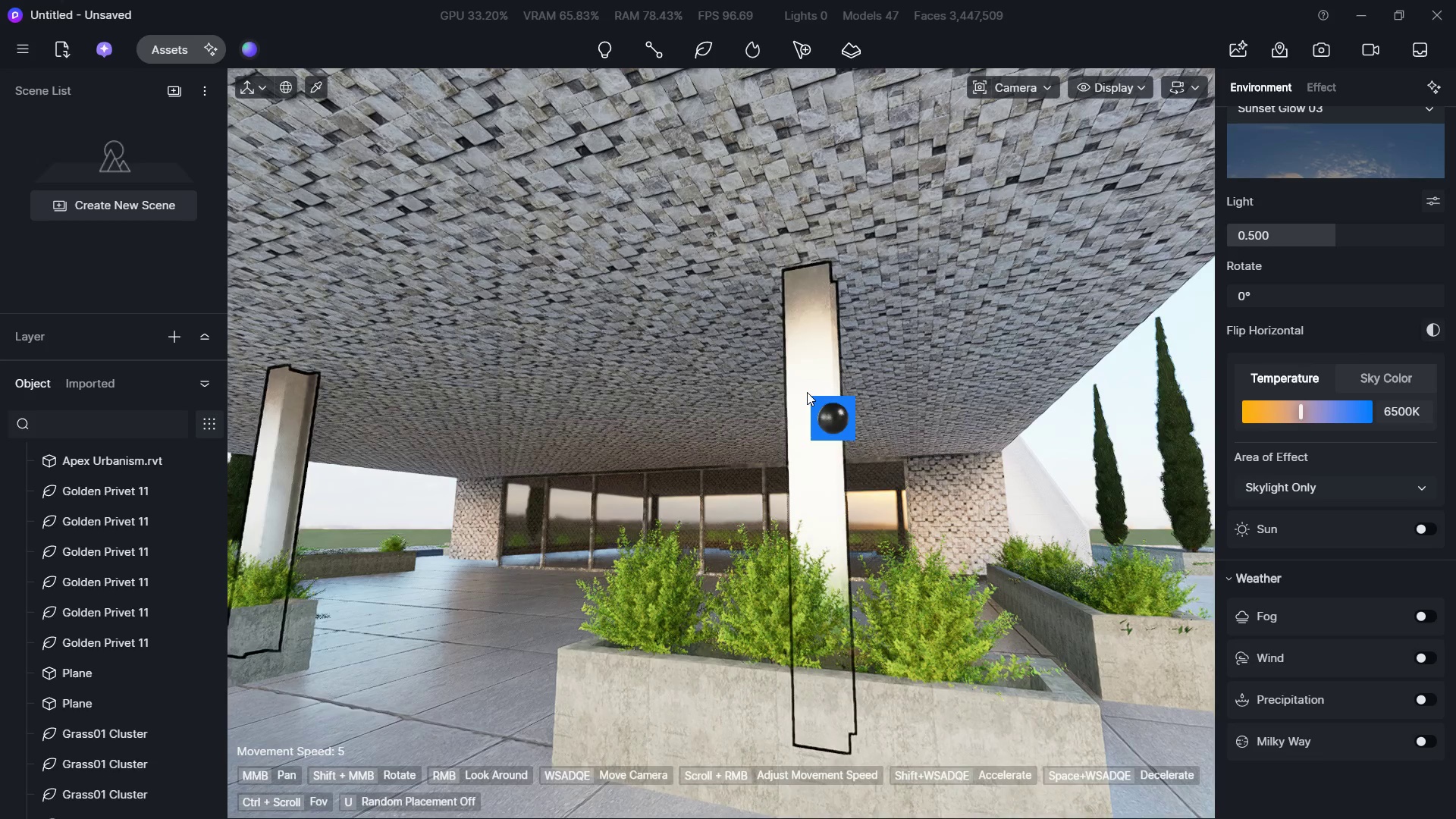 
left_click([807, 392])
 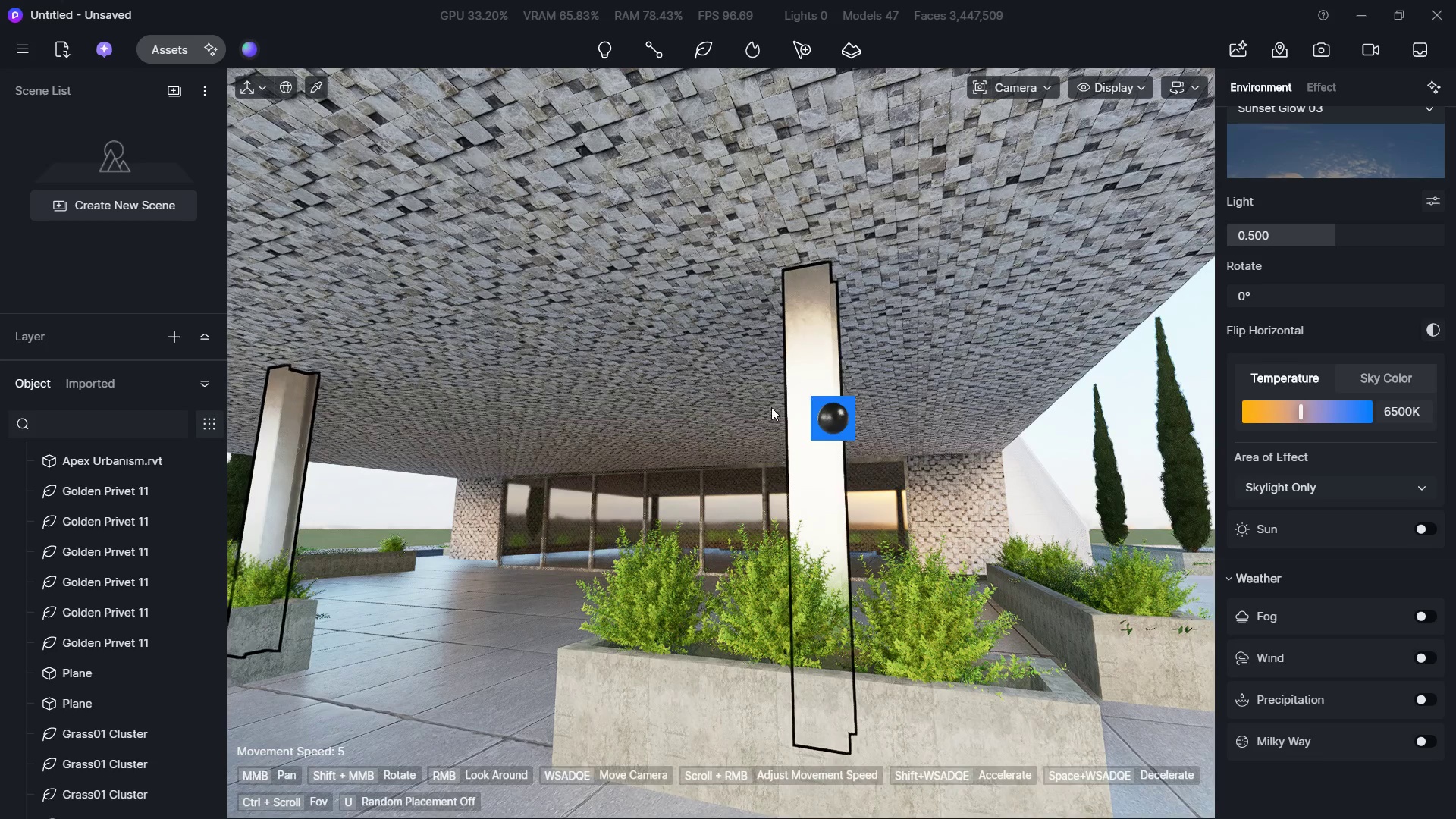 
hold_key(key=W, duration=1.25)
 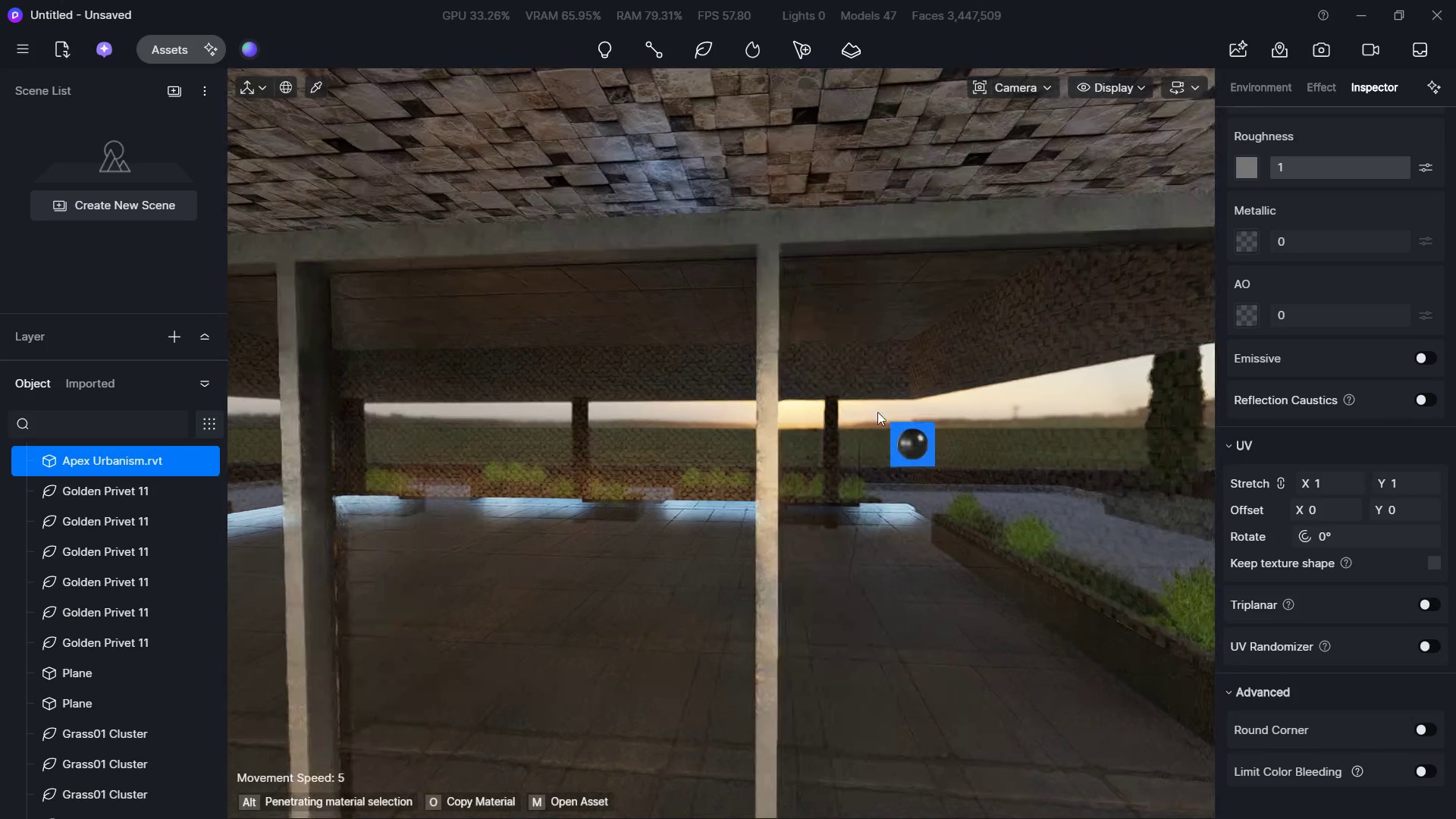 
hold_key(key=ShiftLeft, duration=0.98)
 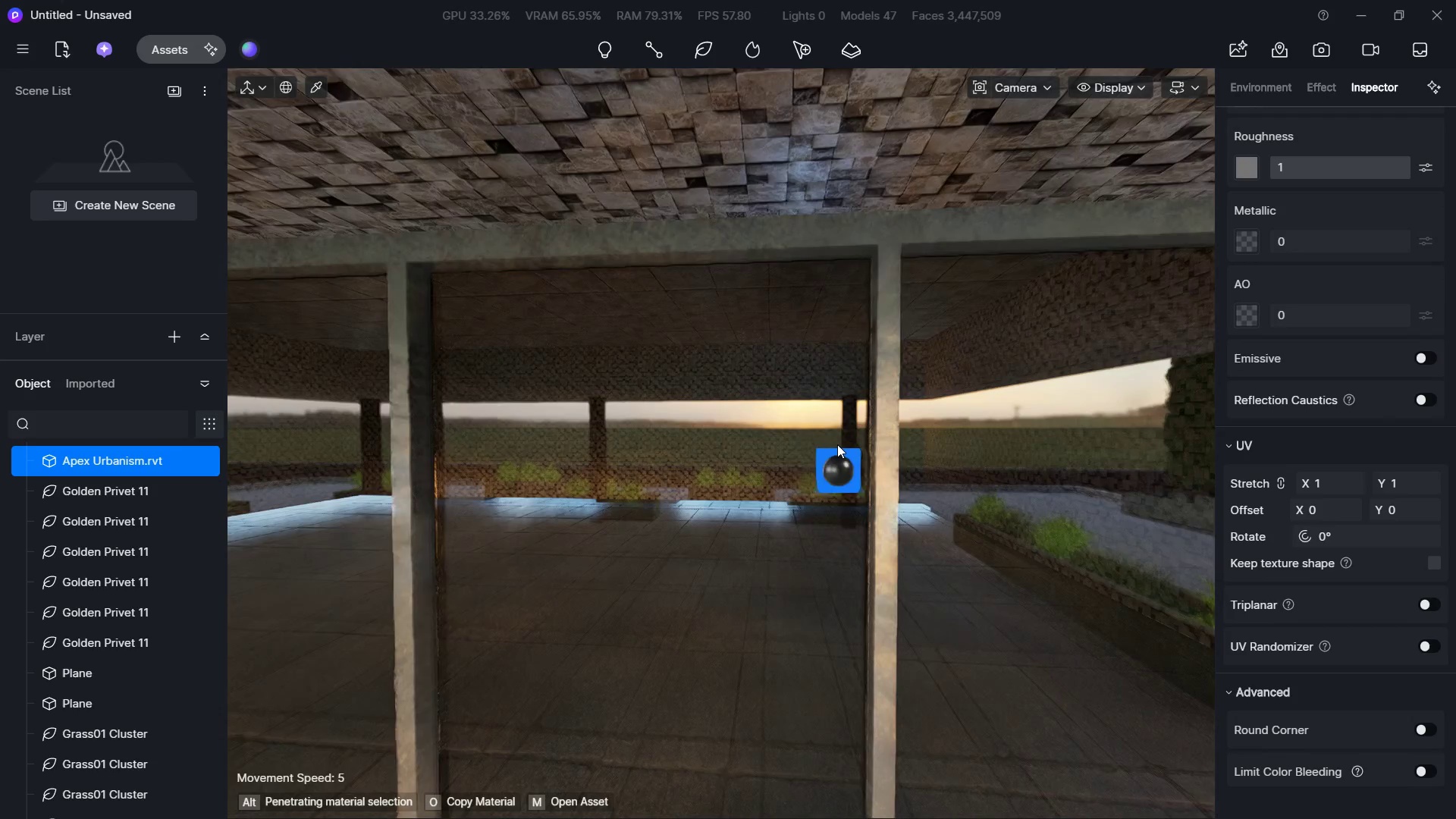 
key(D)
 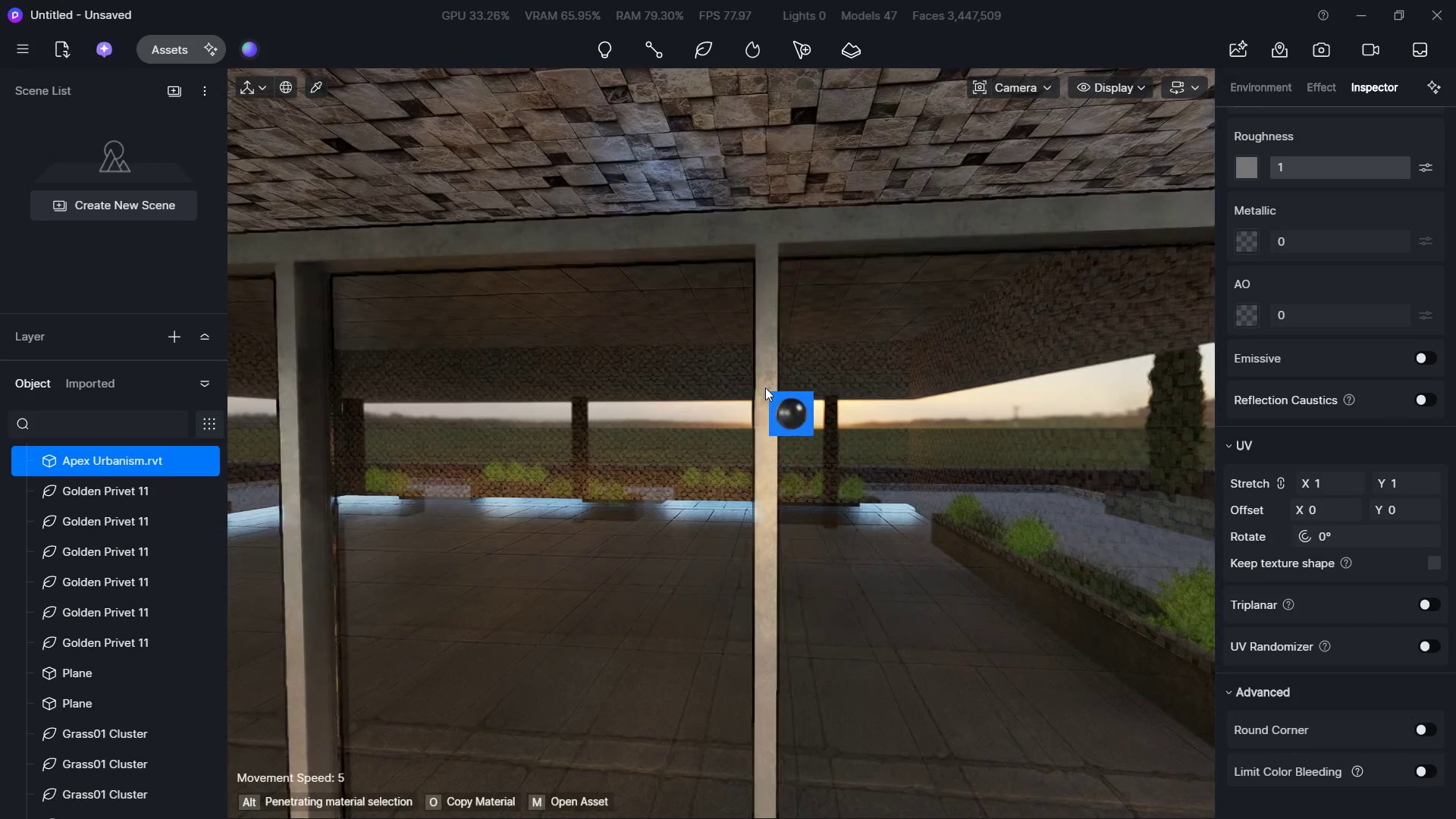 
left_click([765, 388])
 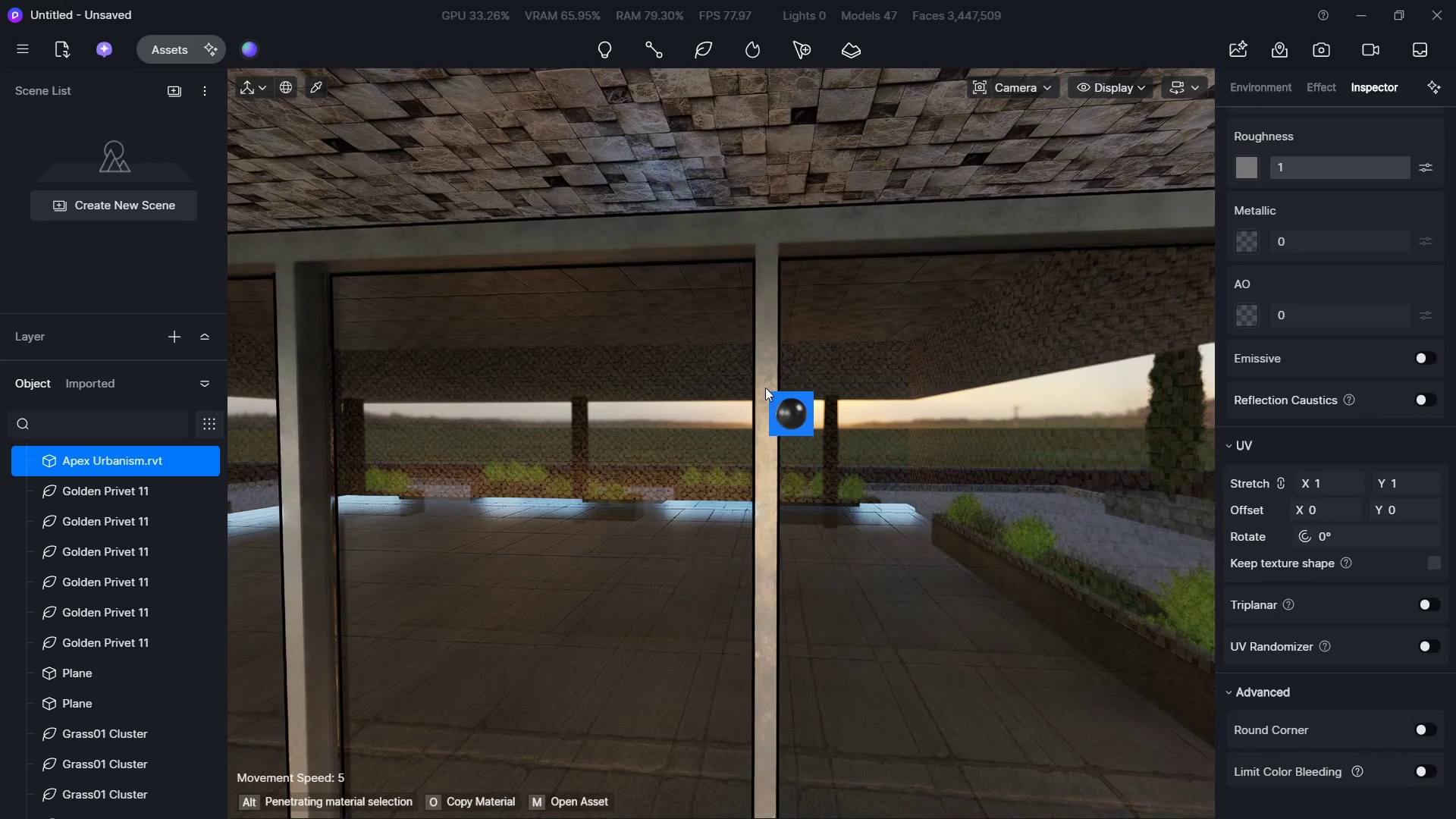 
hold_key(key=S, duration=1.64)
 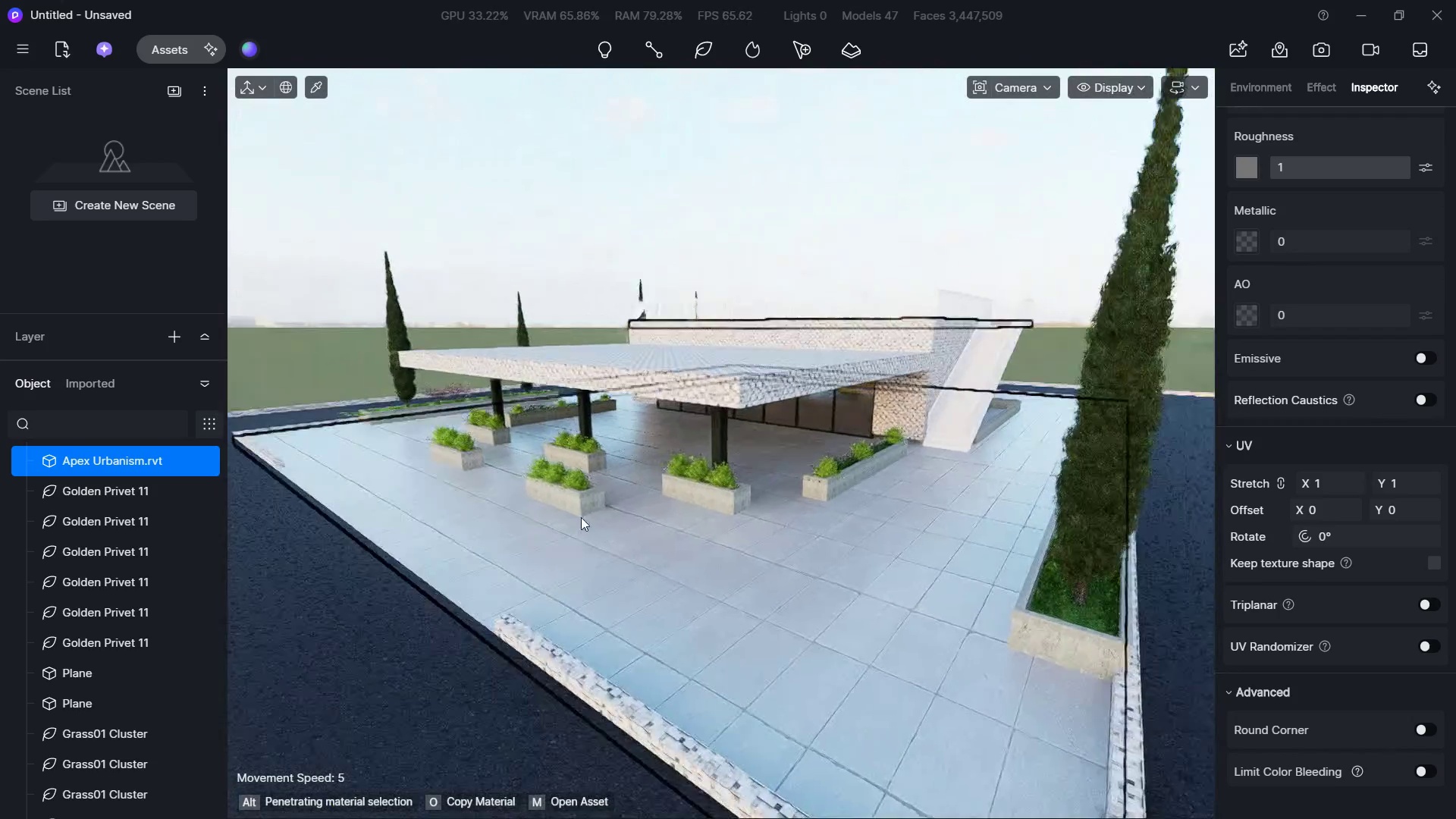 
hold_key(key=D, duration=0.52)
 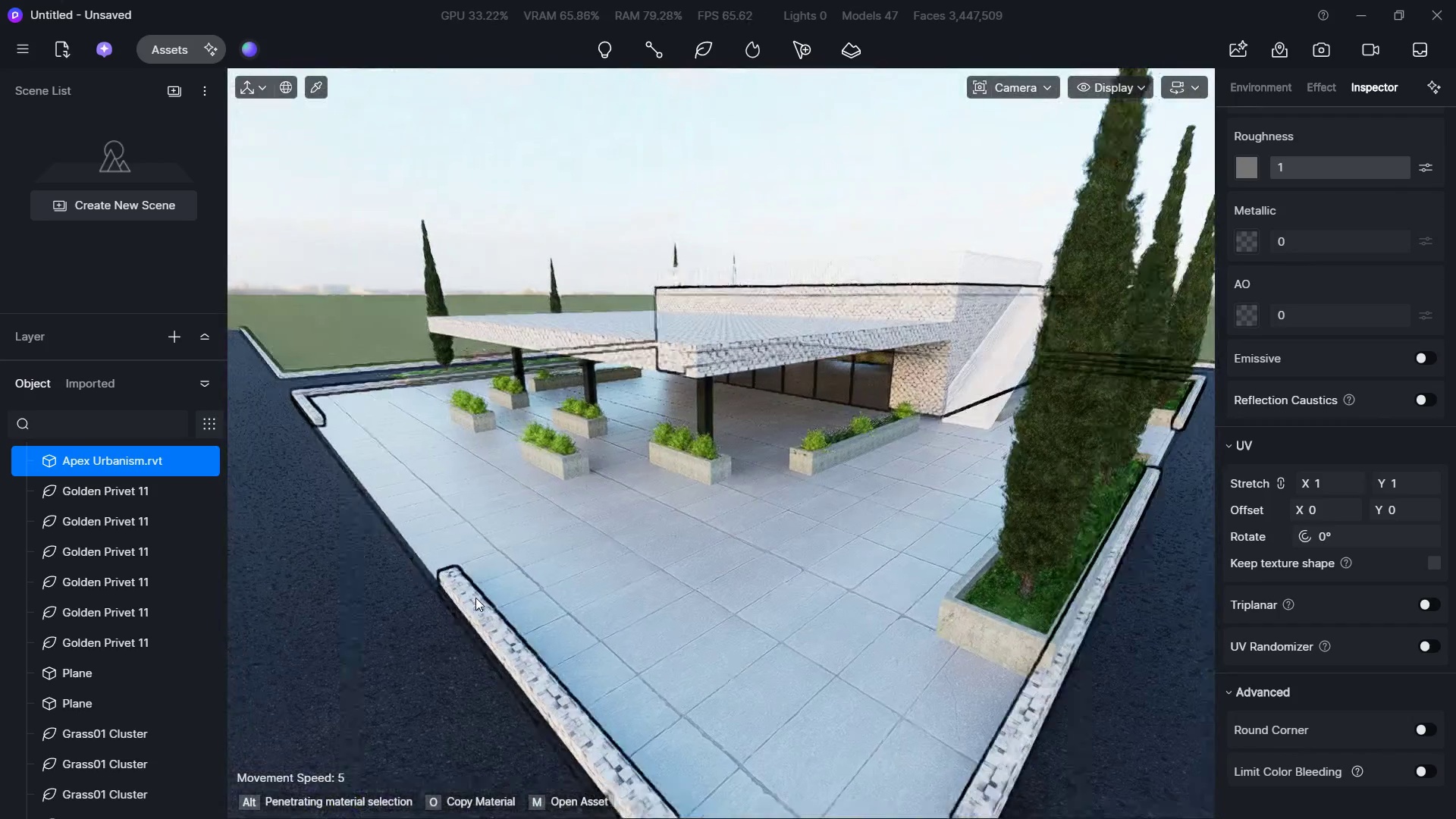 
key(Shift+A)
 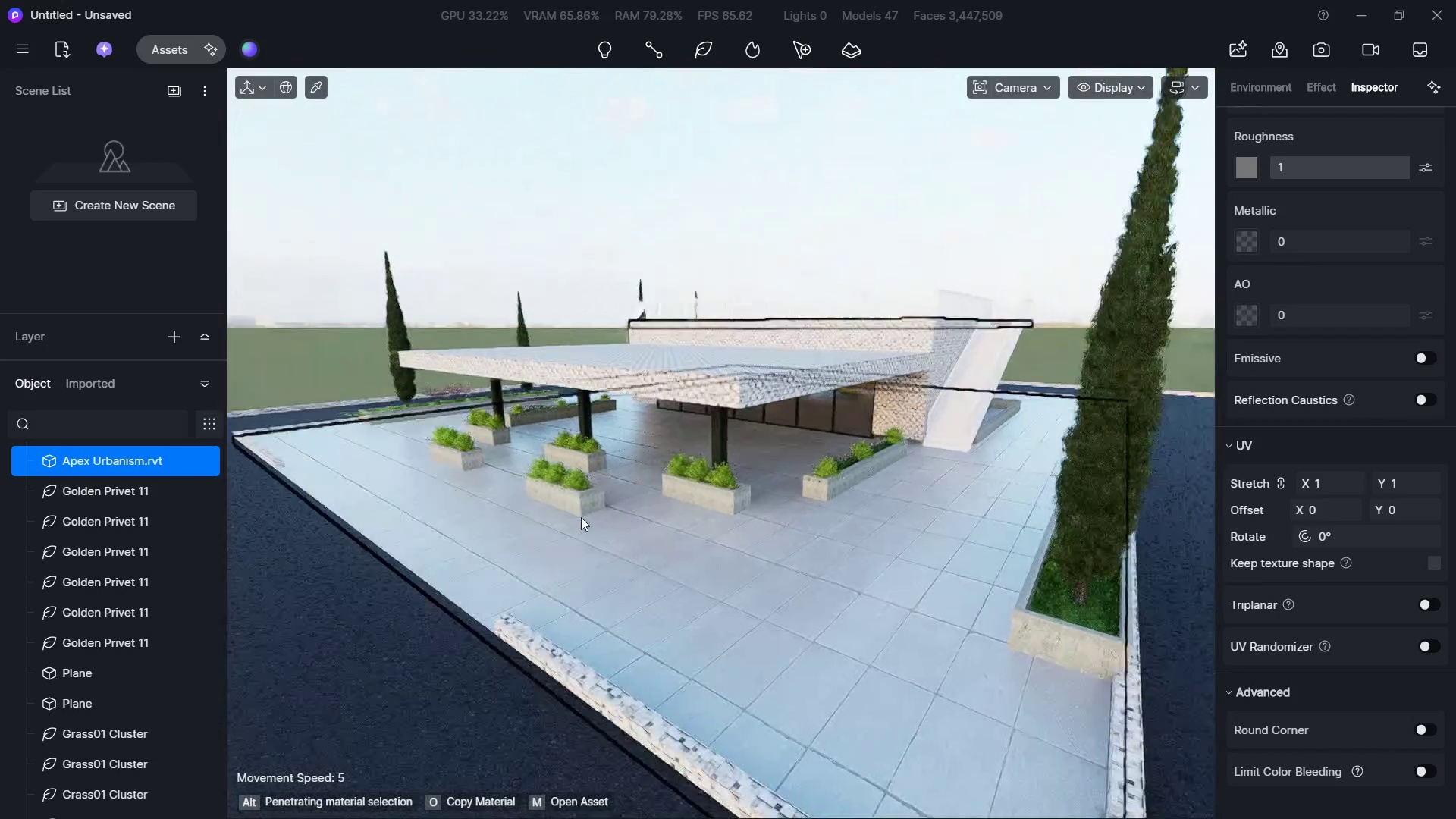 
hold_key(key=W, duration=0.36)
 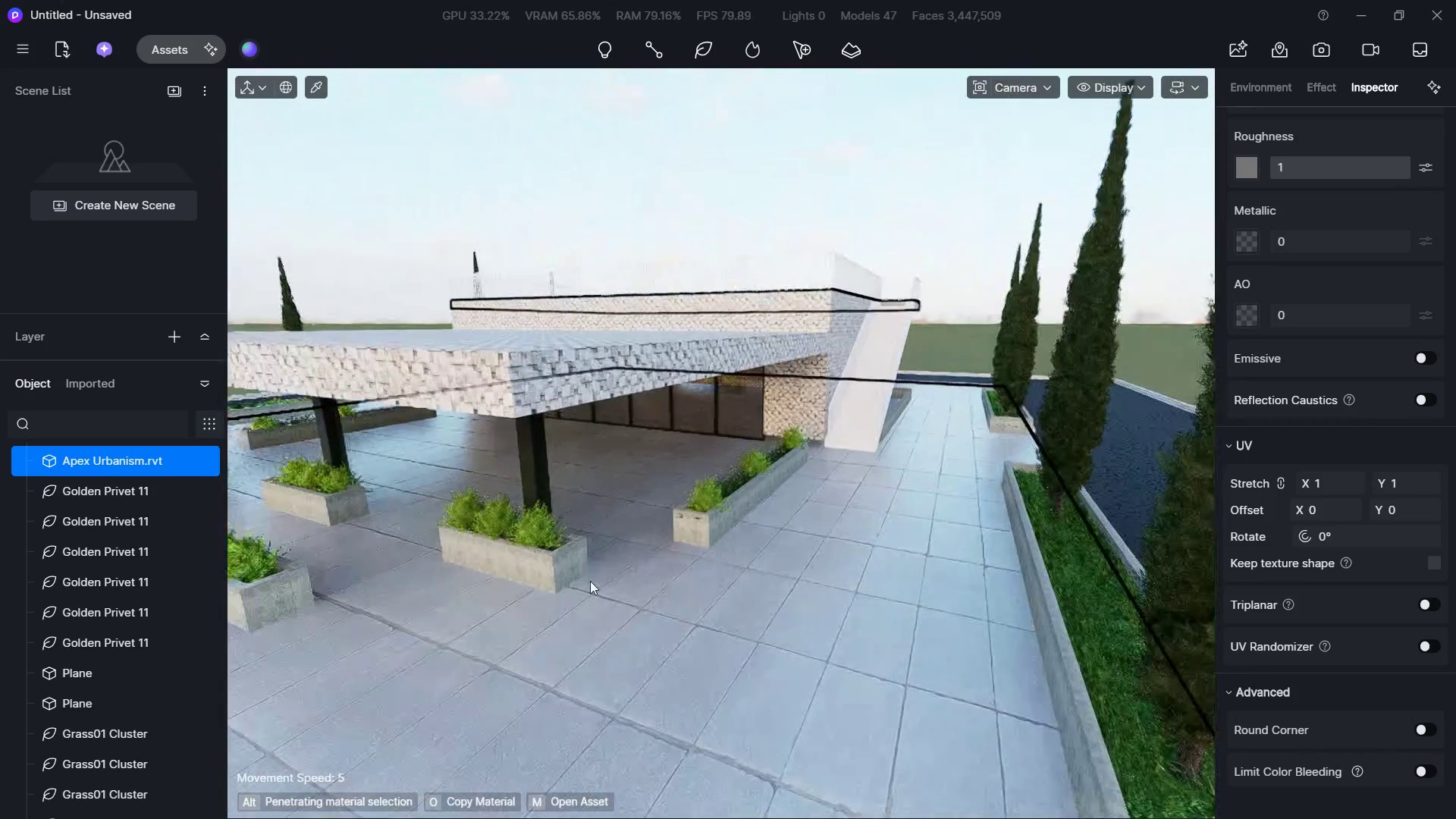 
hold_key(key=S, duration=0.73)
 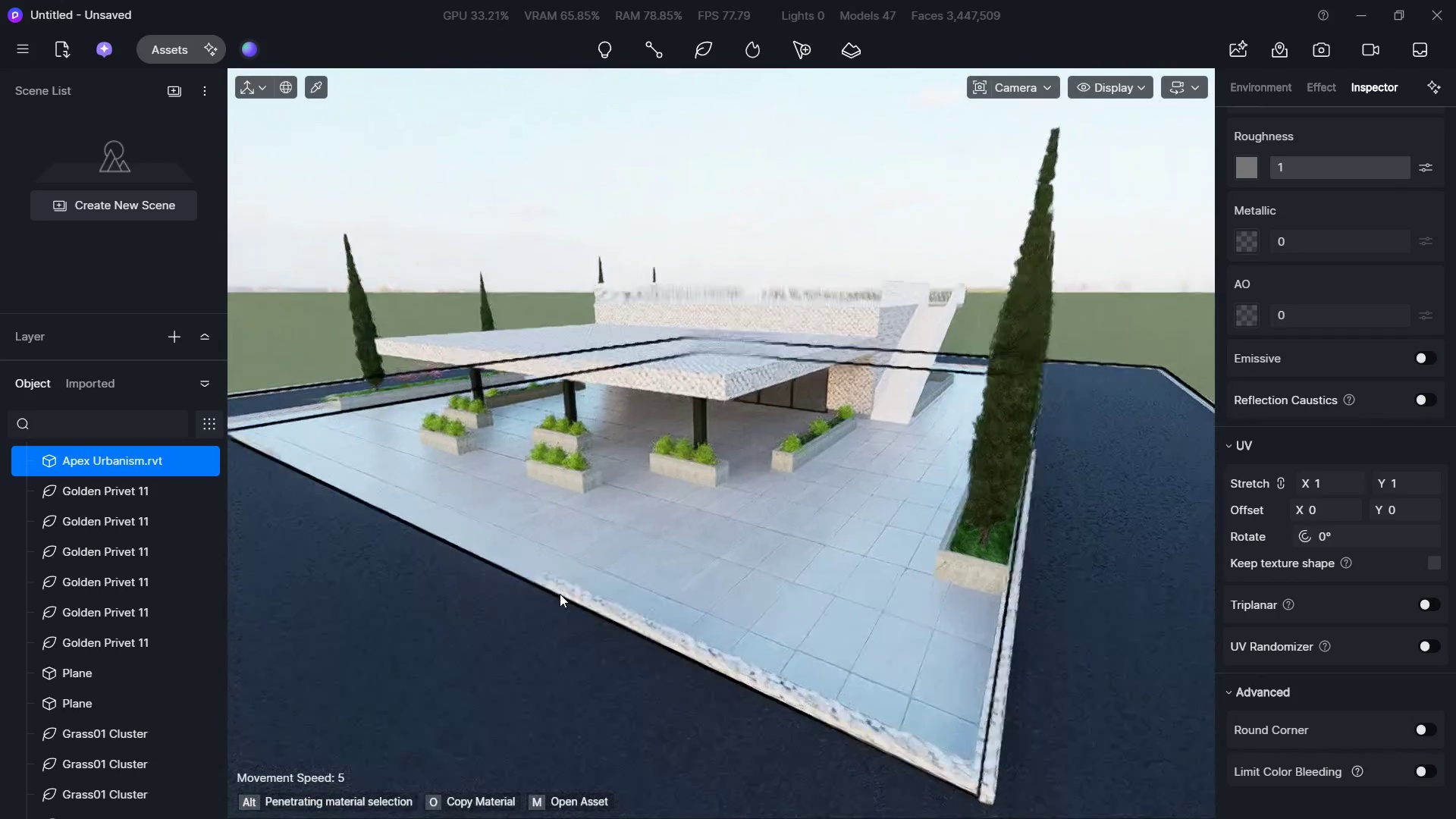 
hold_key(key=S, duration=5.06)
 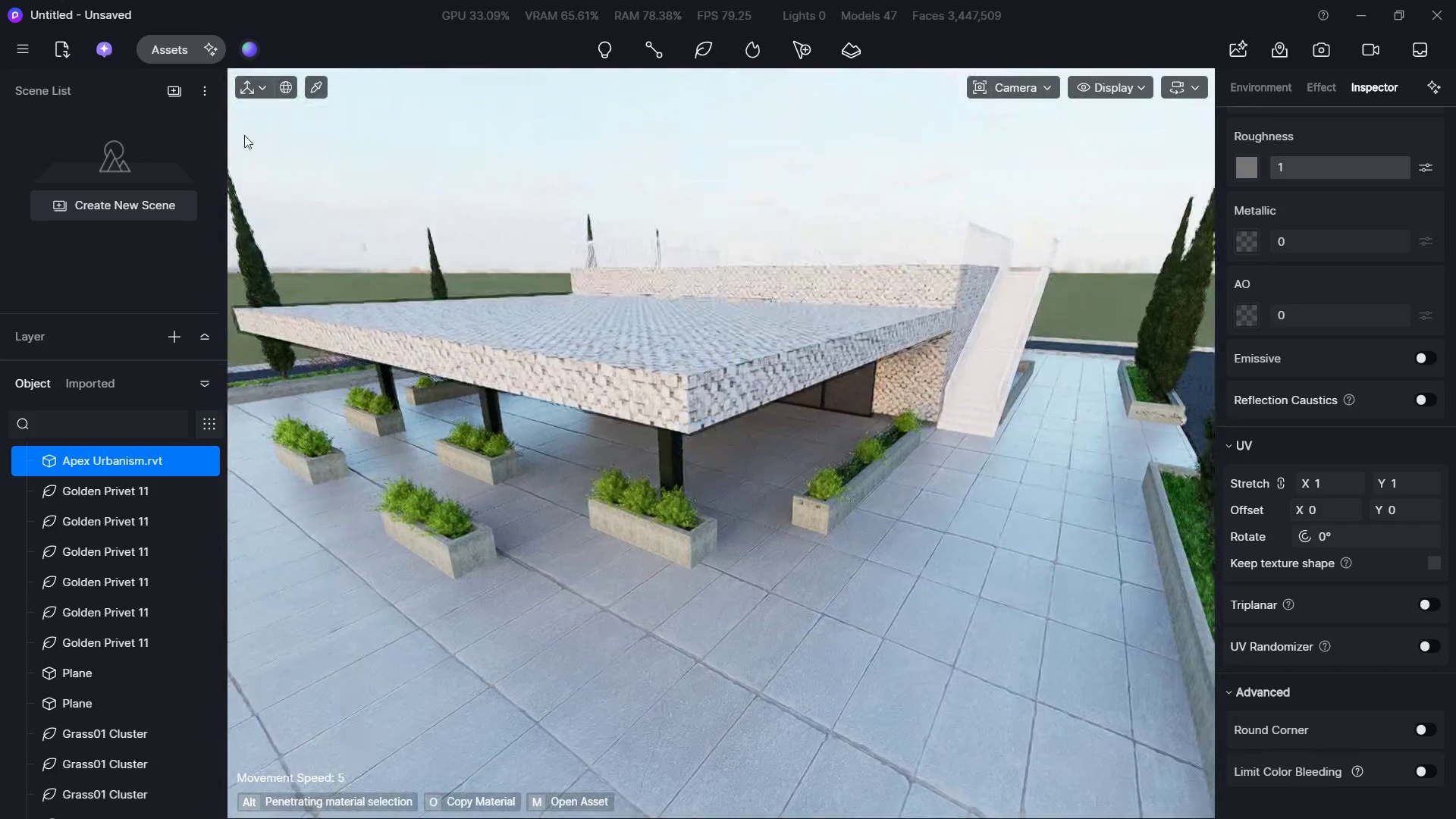 
hold_key(key=W, duration=0.41)
 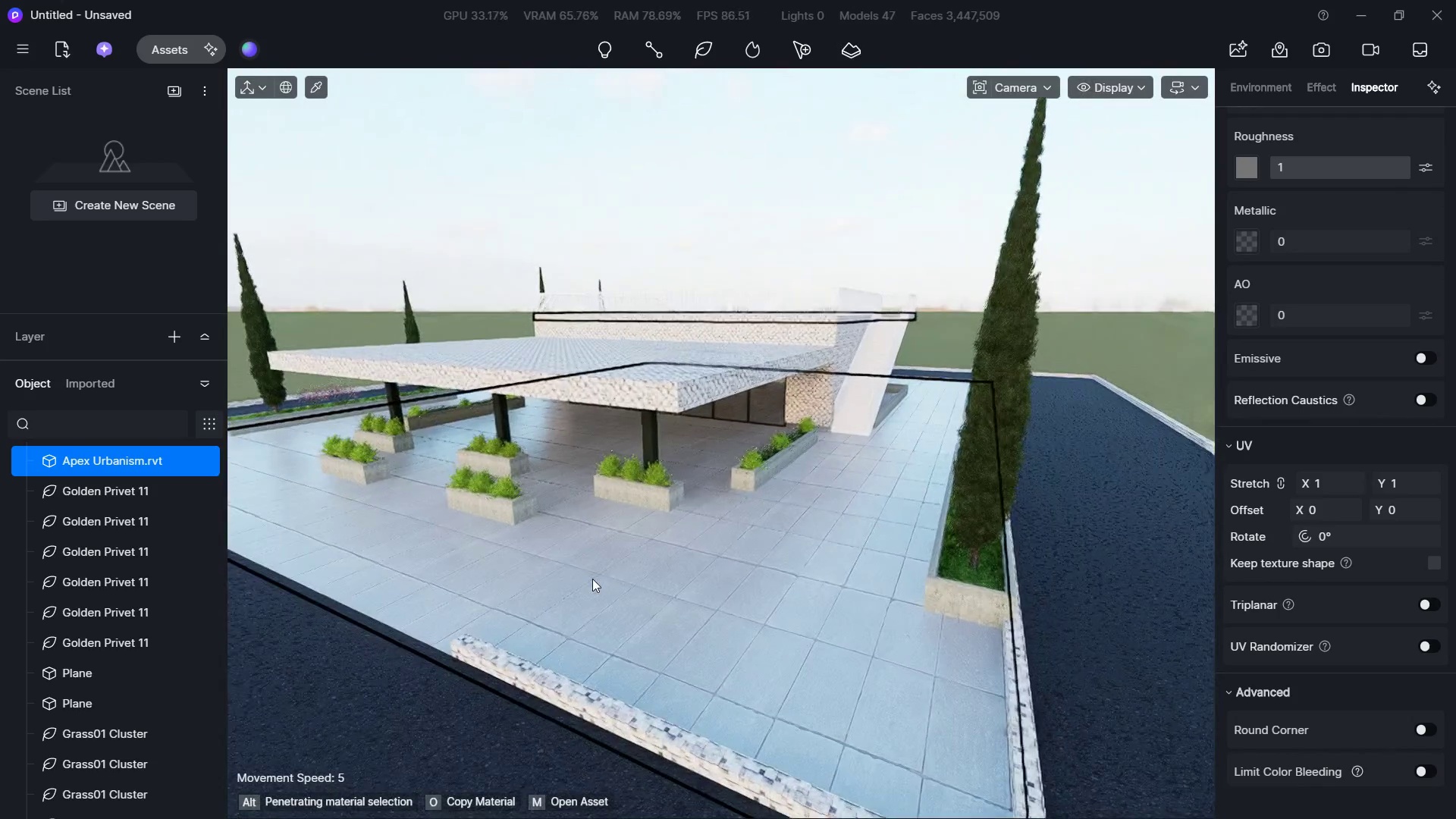 
hold_key(key=E, duration=0.55)
 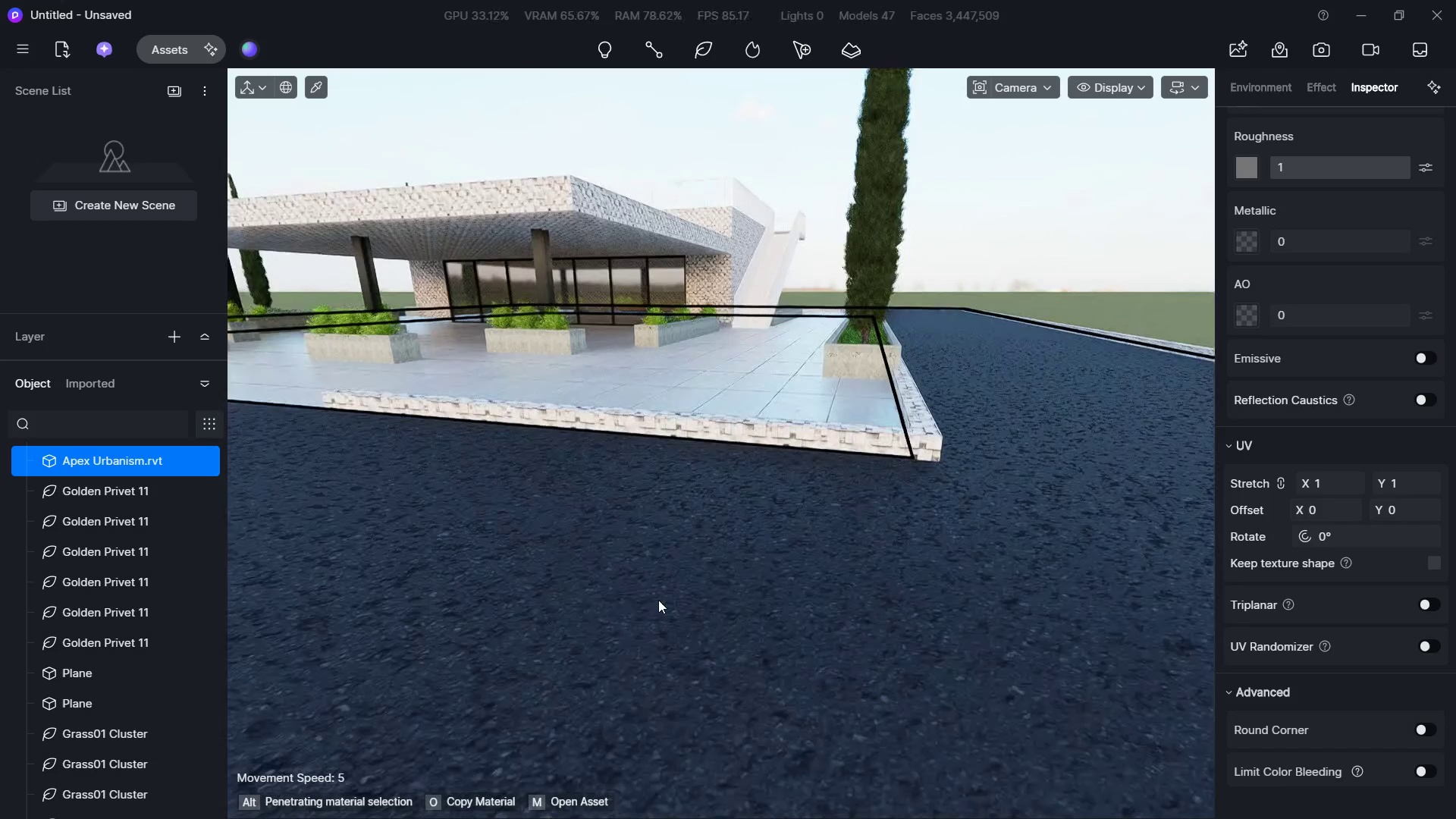 
hold_key(key=W, duration=0.34)
 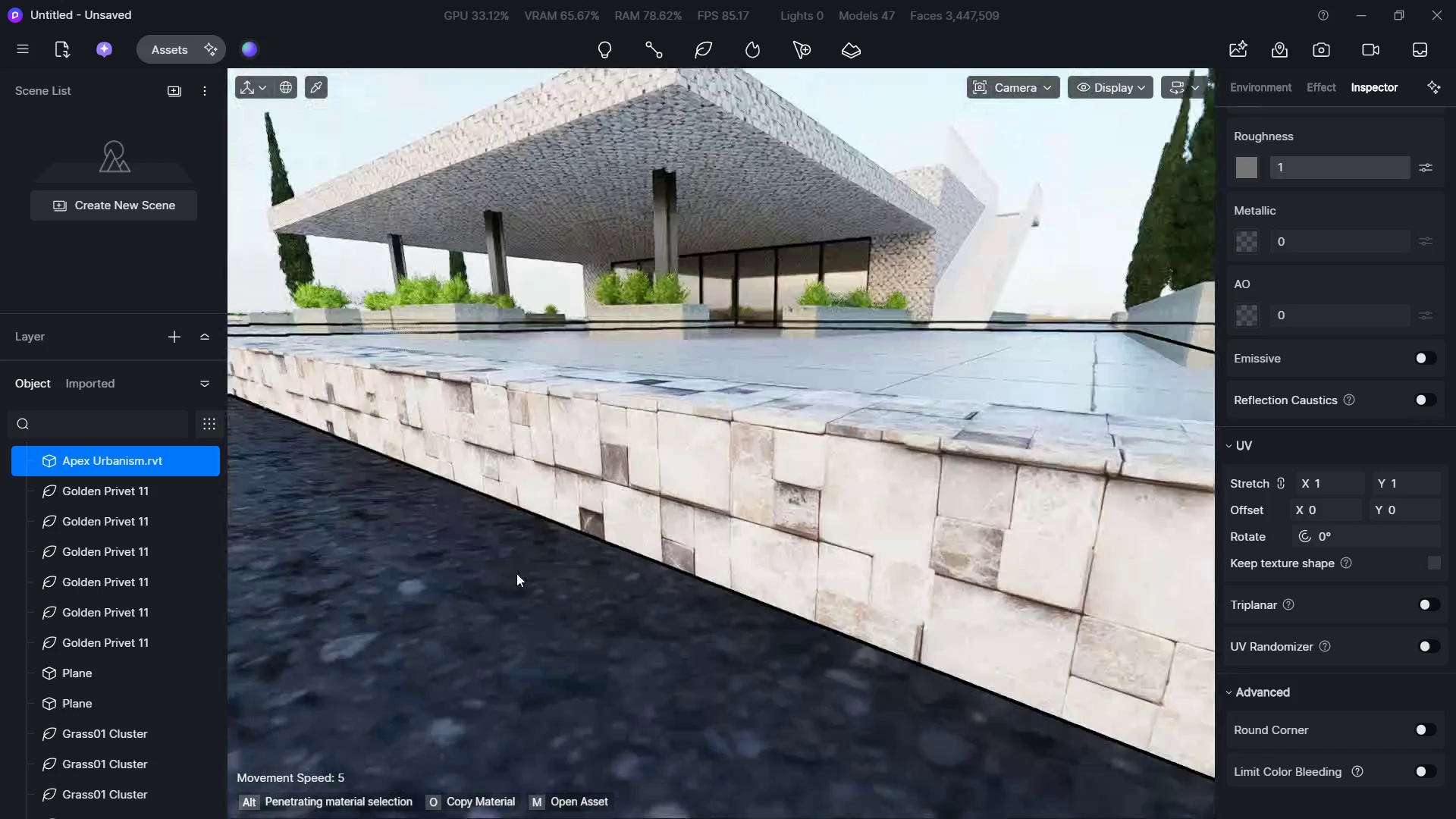 
type(WE)
 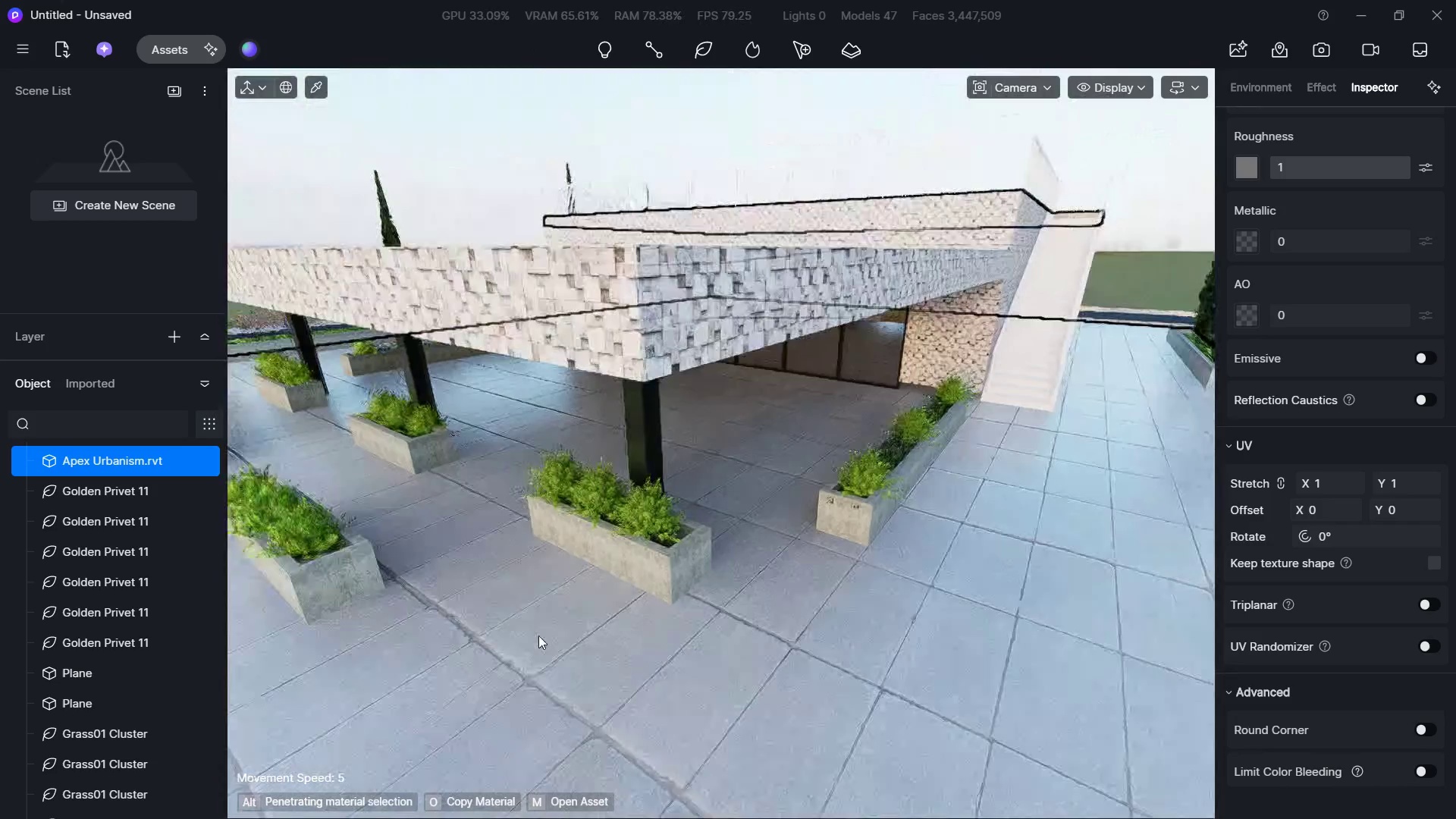 
hold_key(key=Q, duration=0.81)
 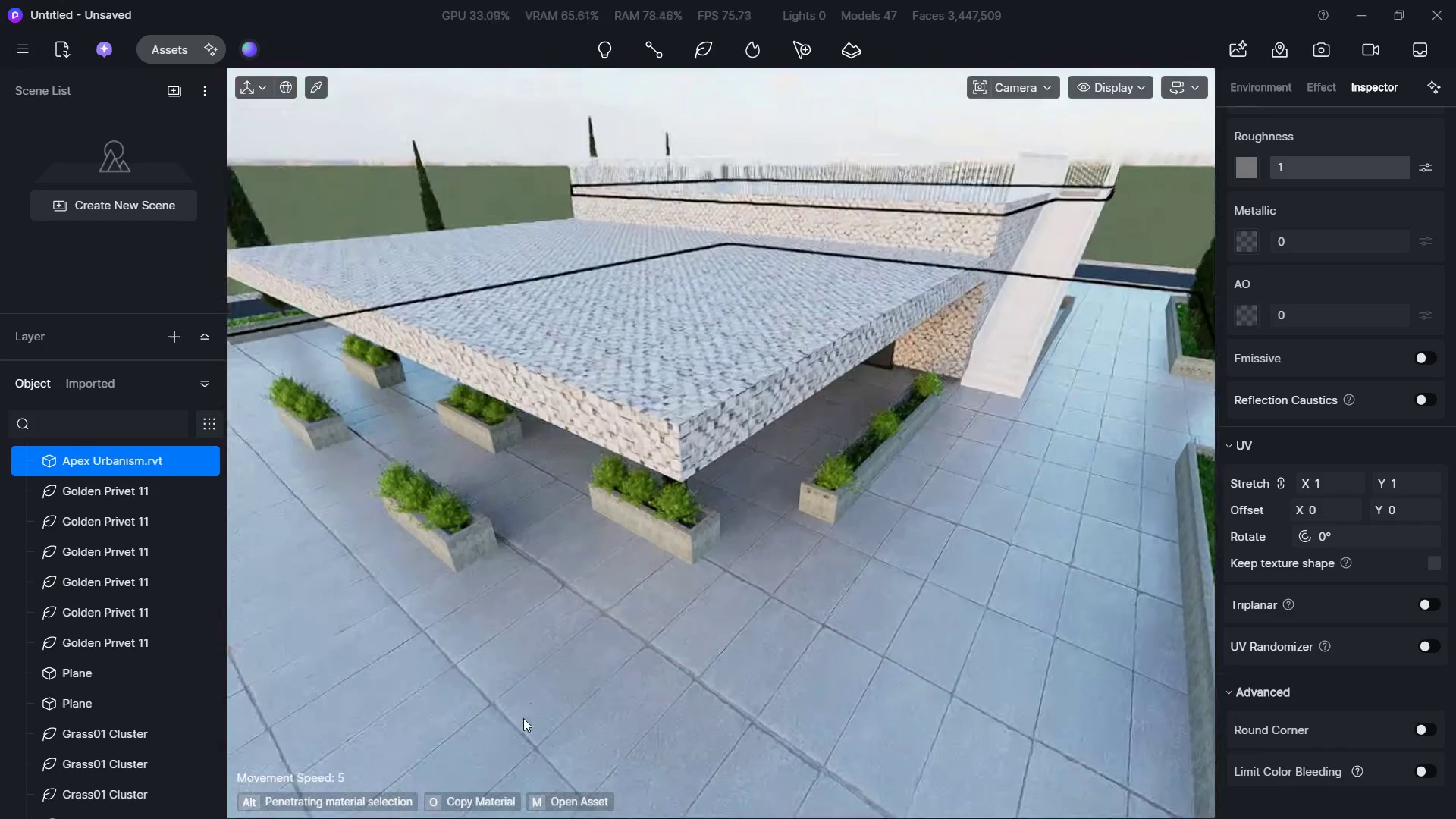 
hold_key(key=S, duration=0.38)
 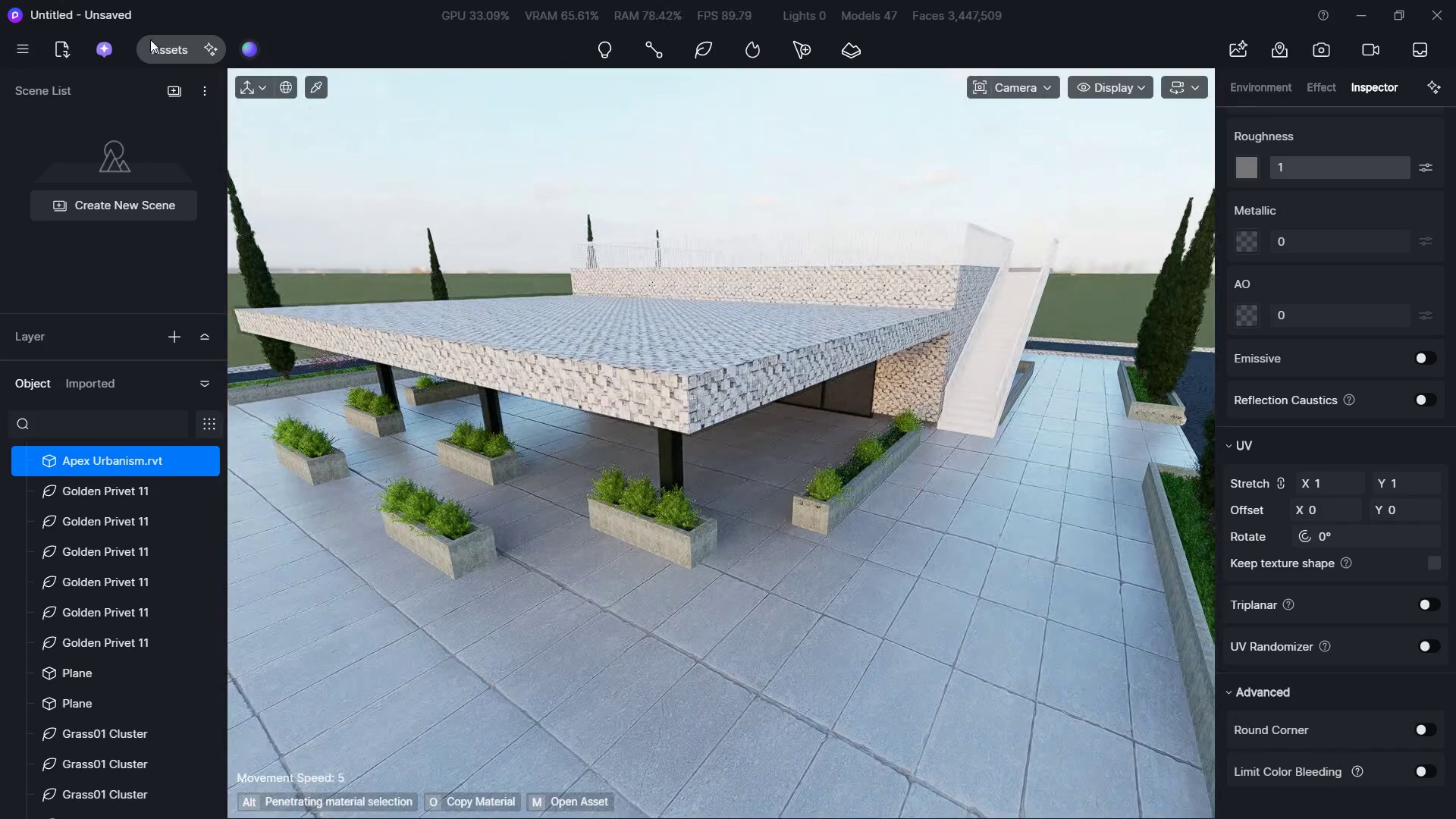 
left_click([184, 52])
 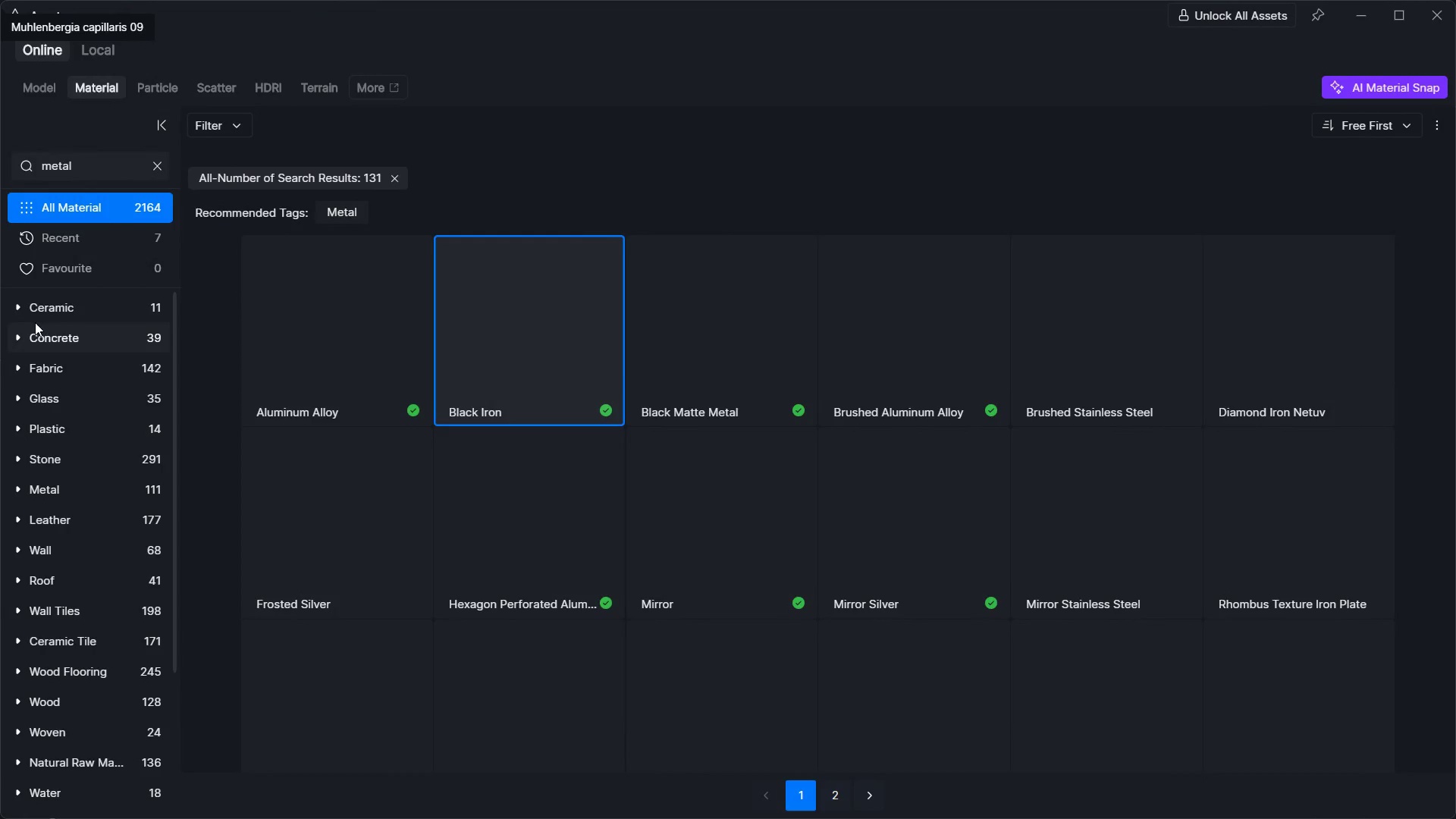 
left_click([59, 310])
 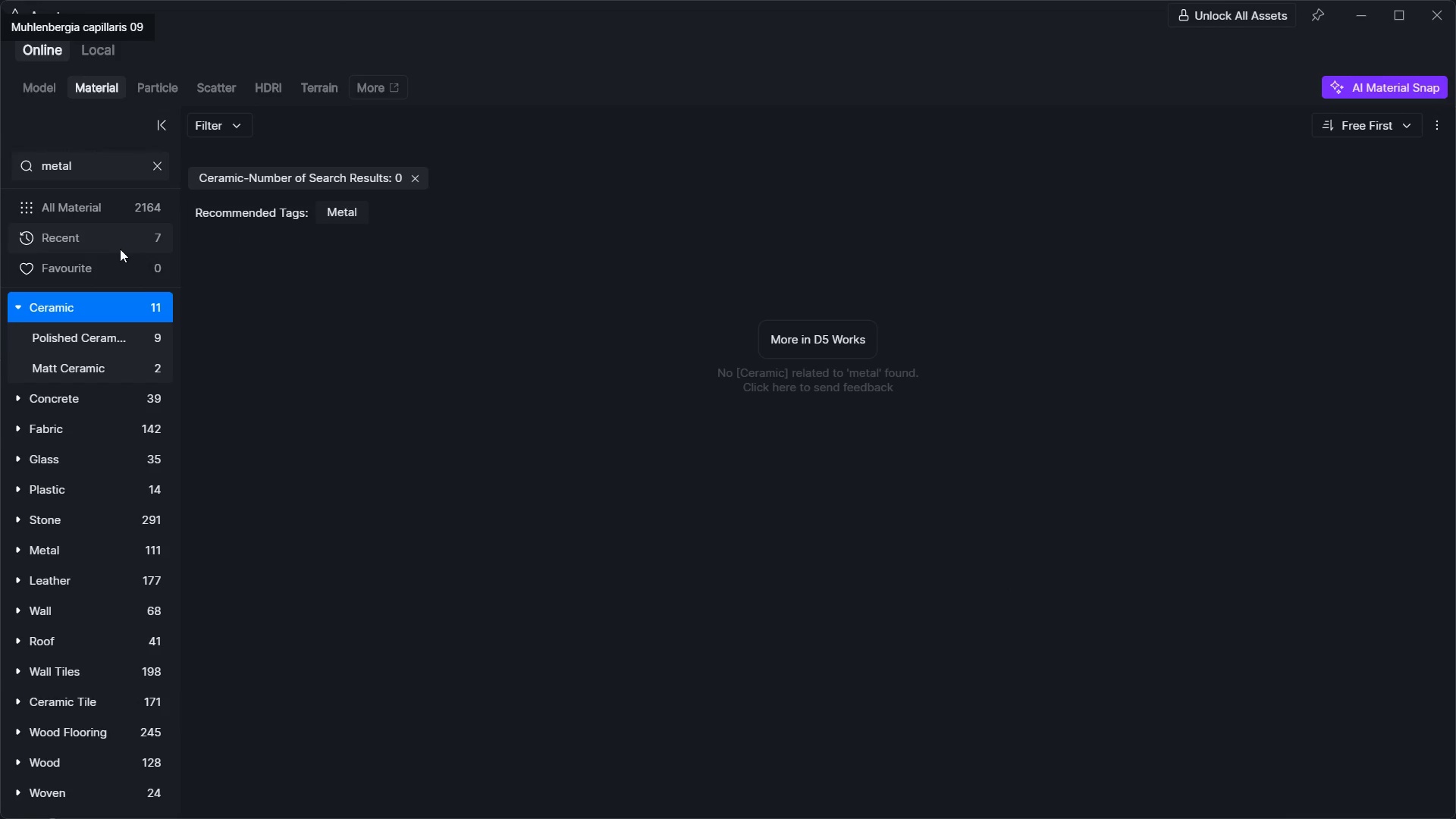 
left_click([152, 171])
 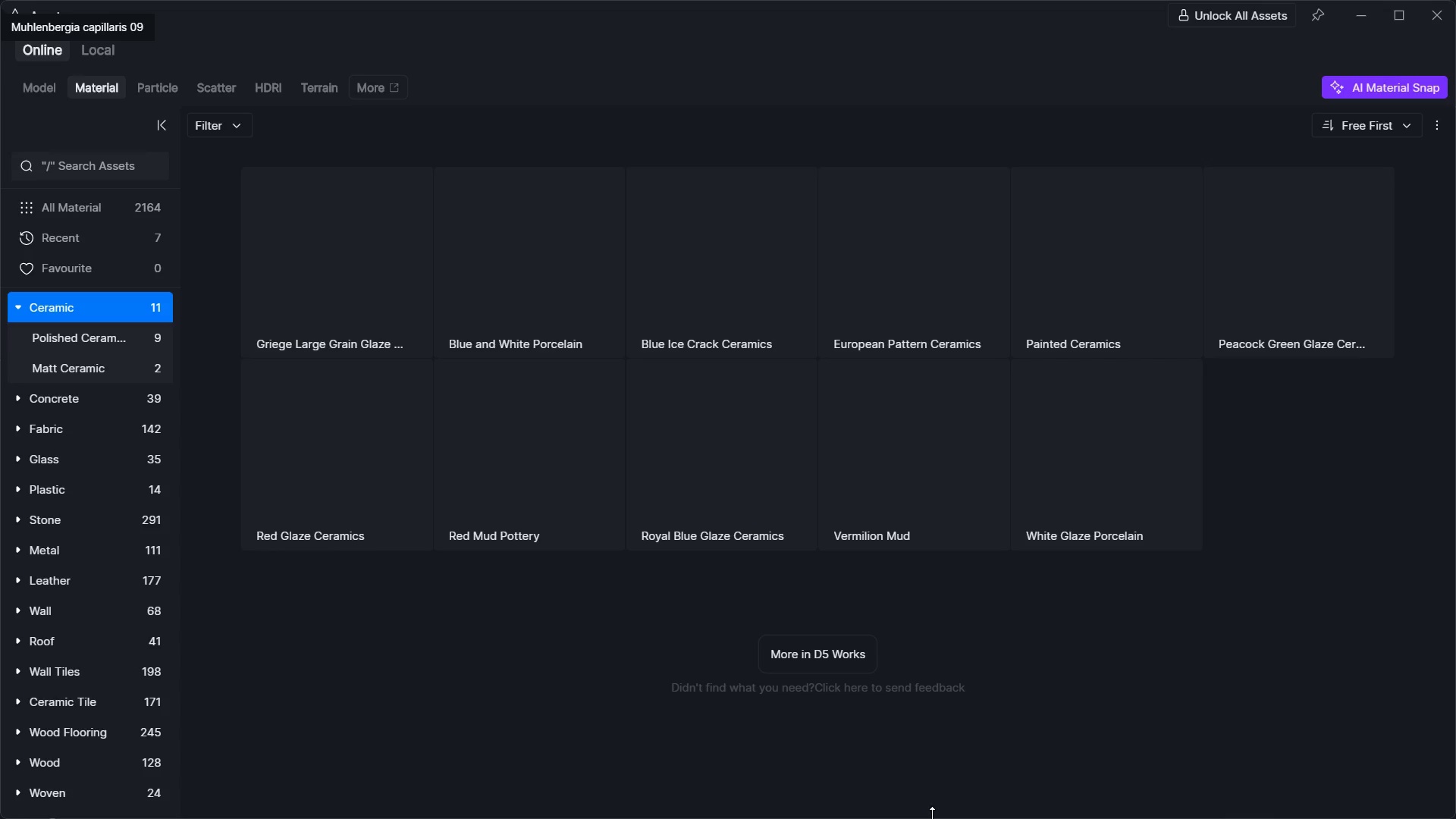 
key(Meta+MetaLeft)
 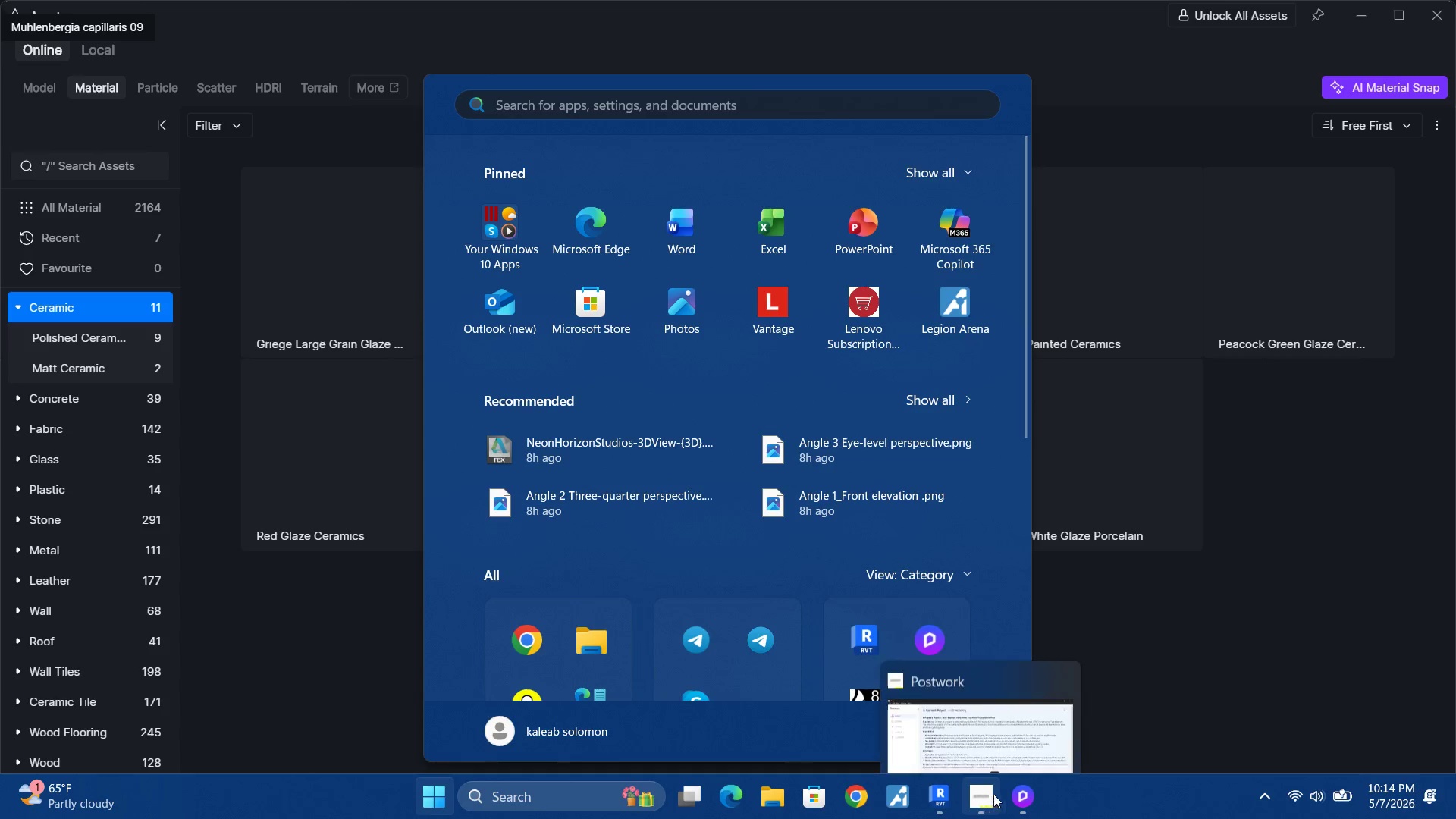 
left_click([1019, 794])
 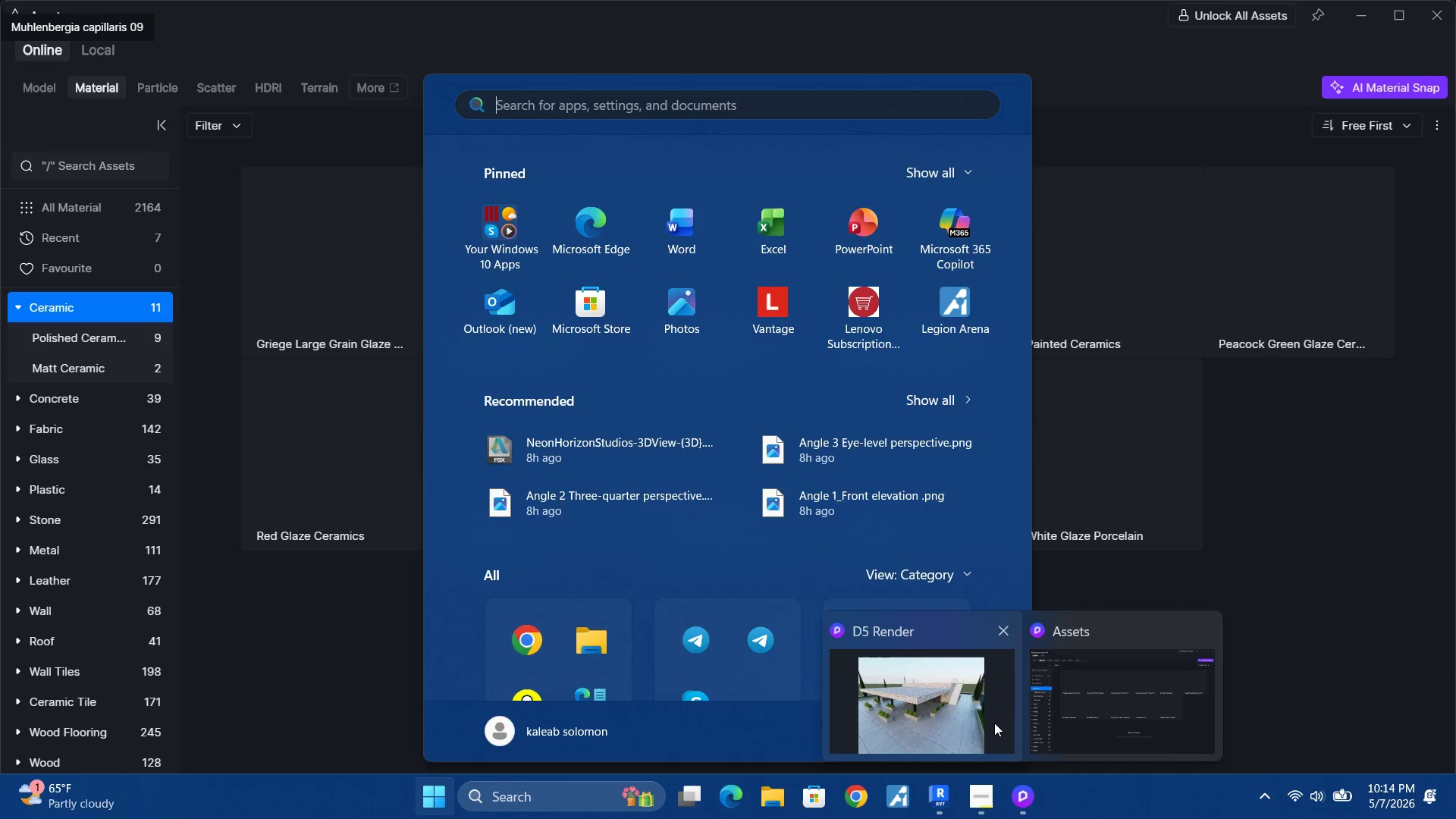 
left_click([991, 721])
 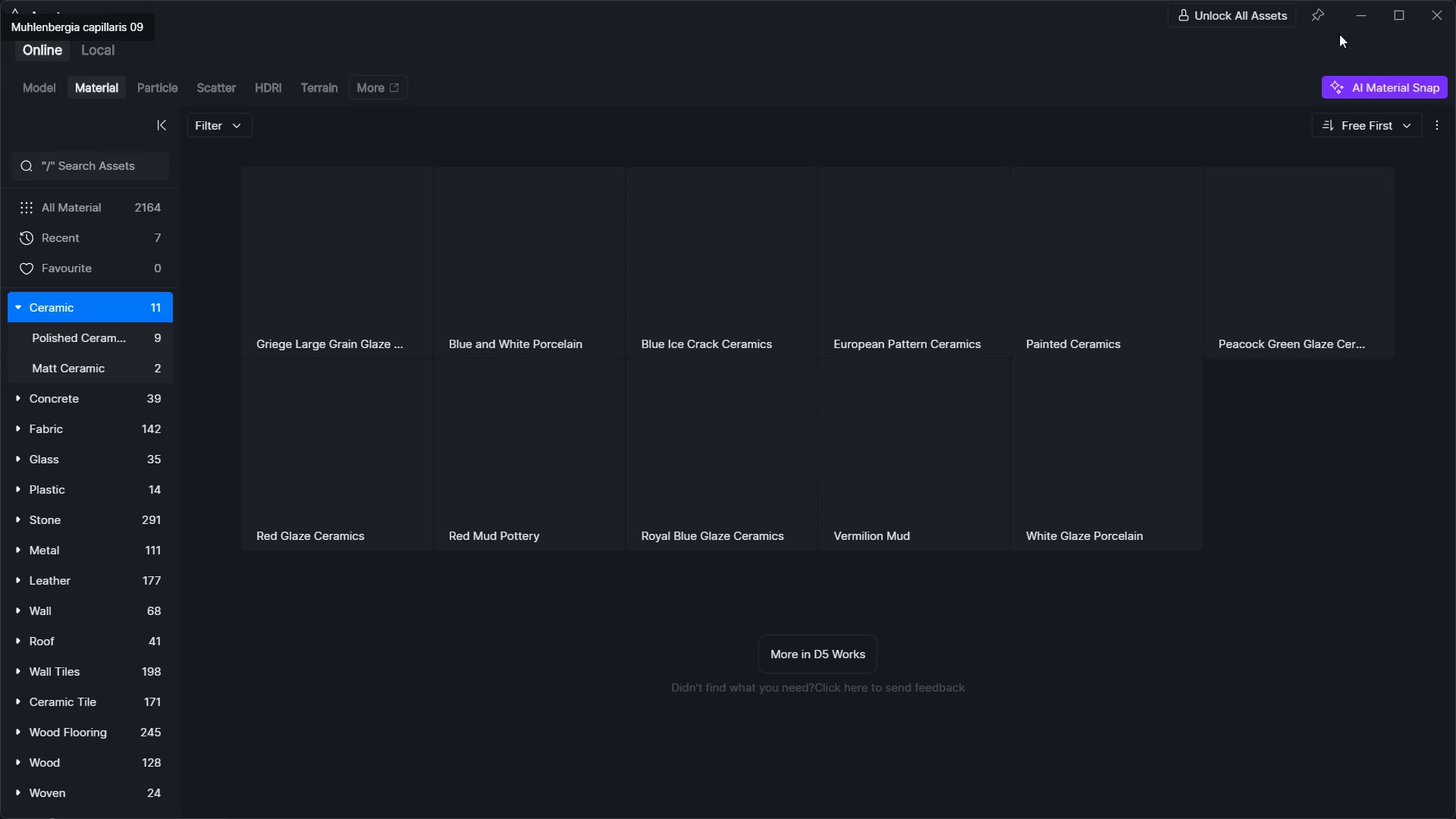 
left_click([1360, 18])
 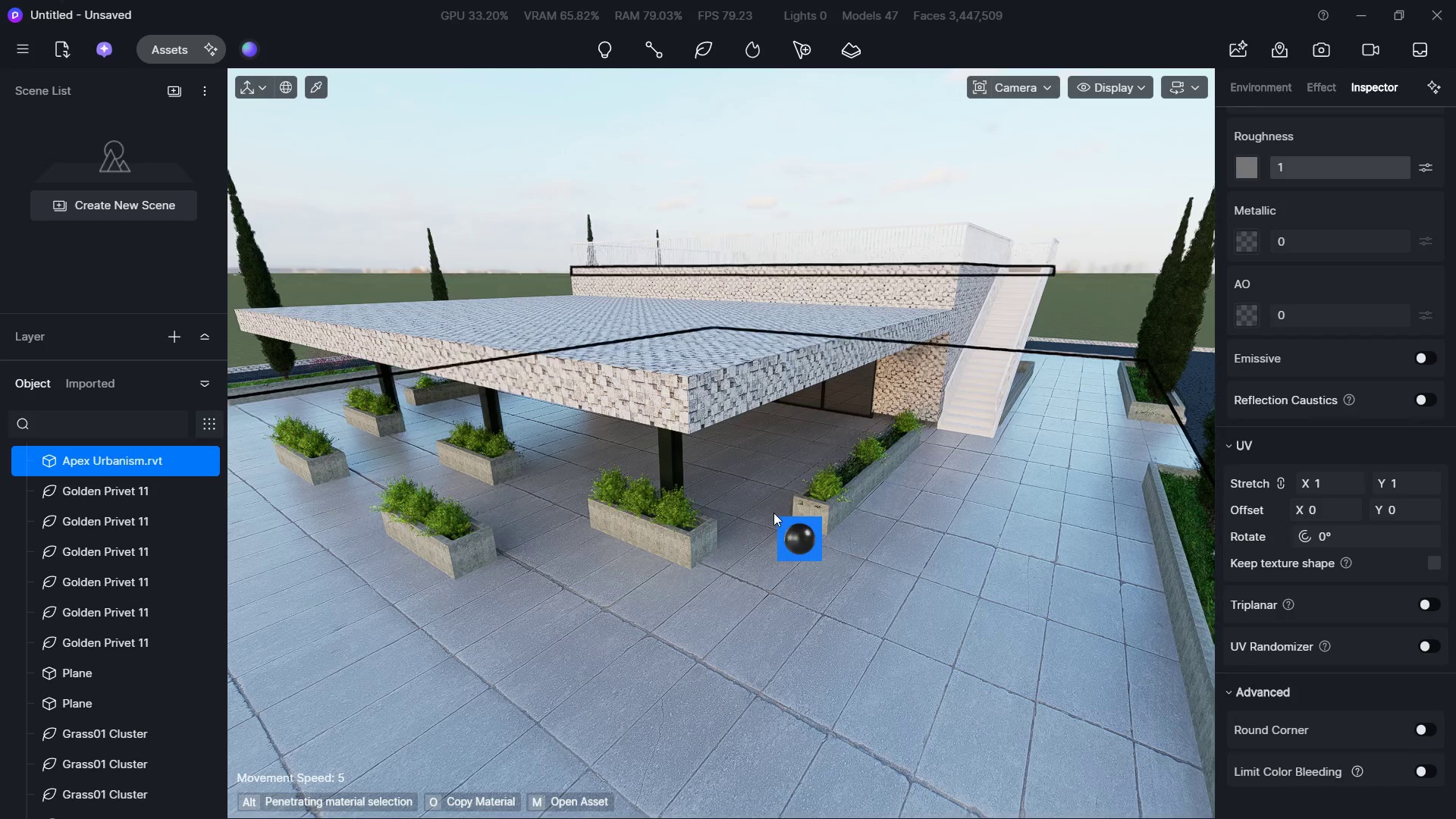 
key(Escape)
 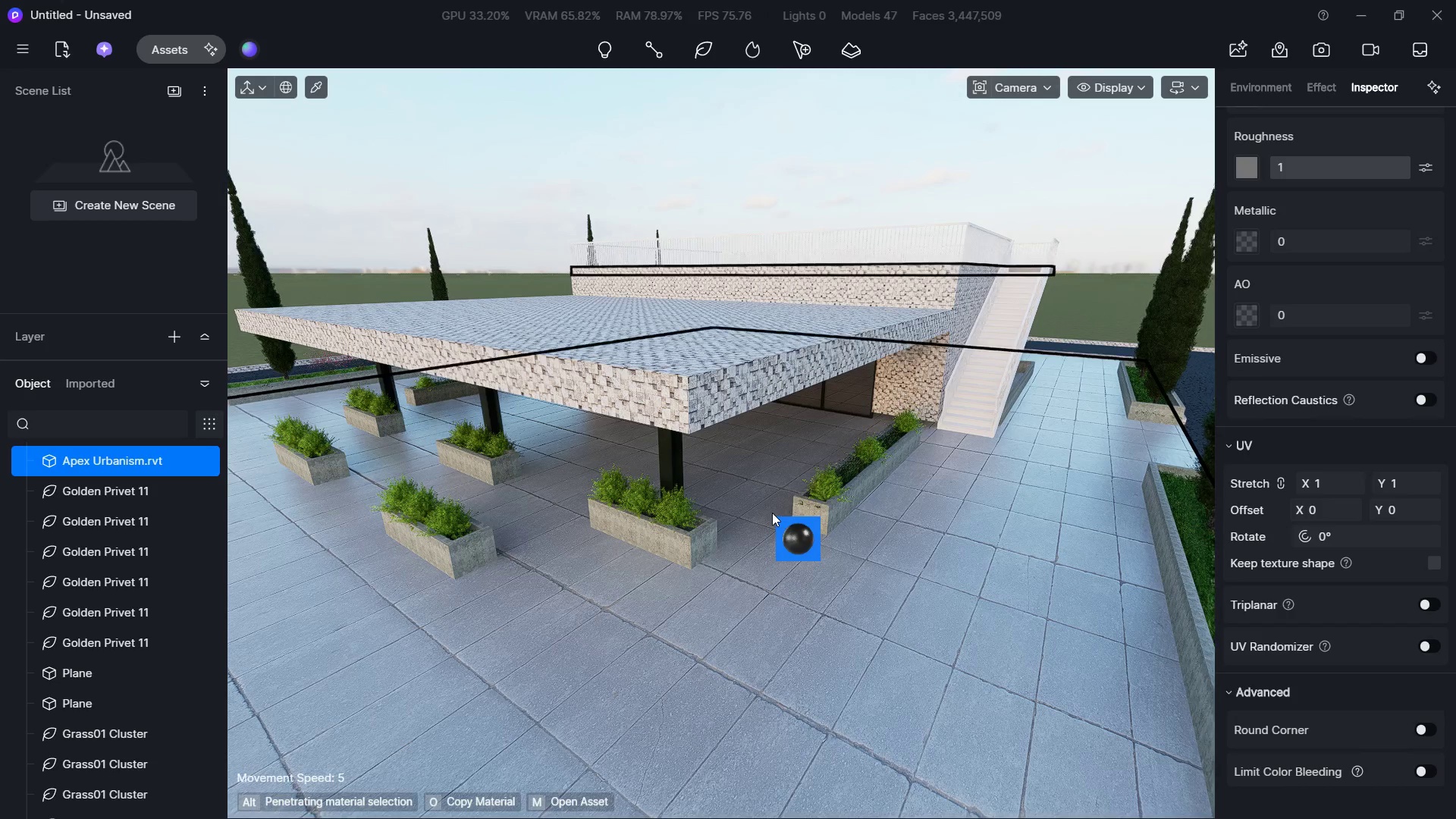 
key(Escape)
 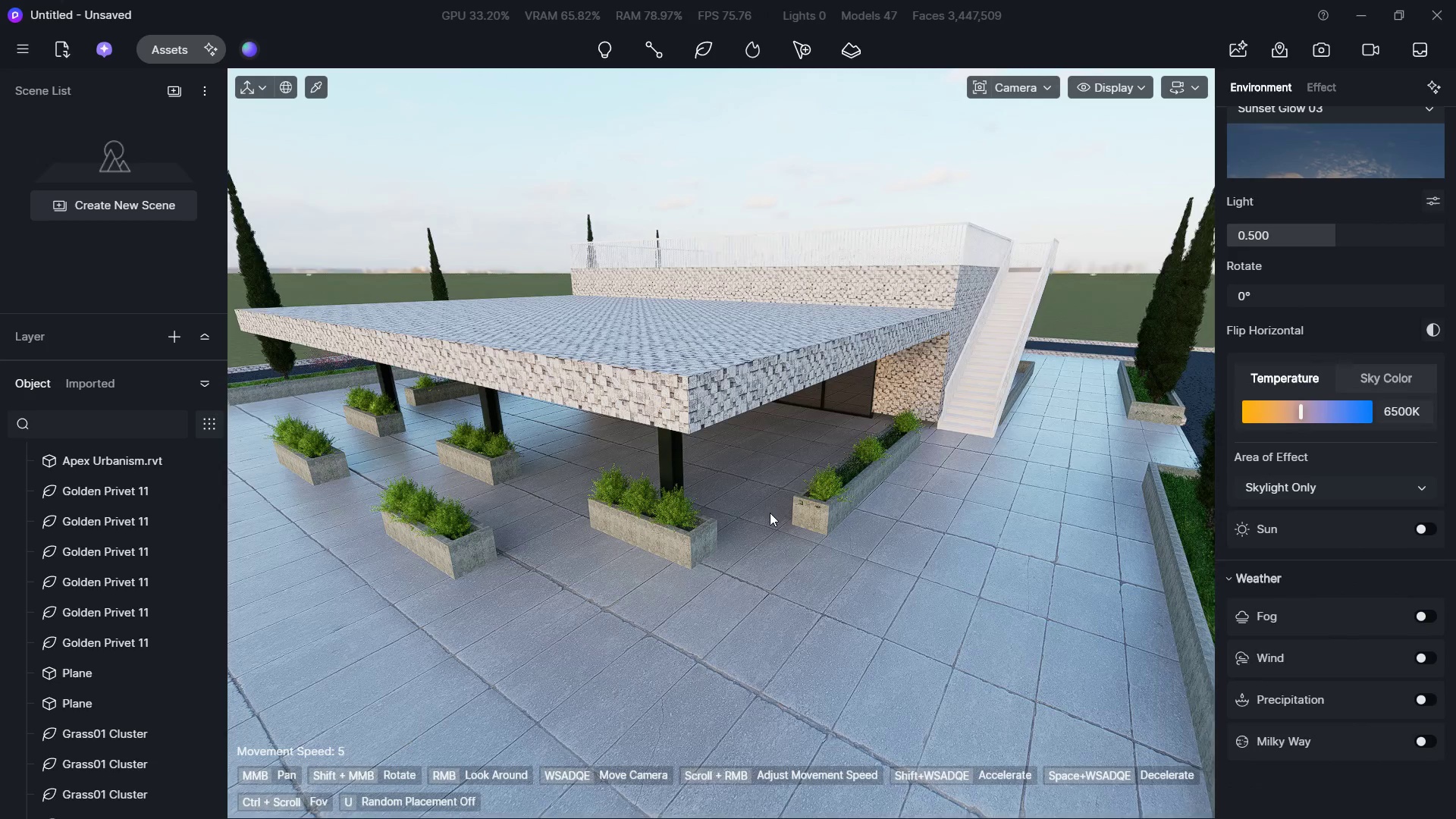 
hold_key(key=S, duration=0.55)
 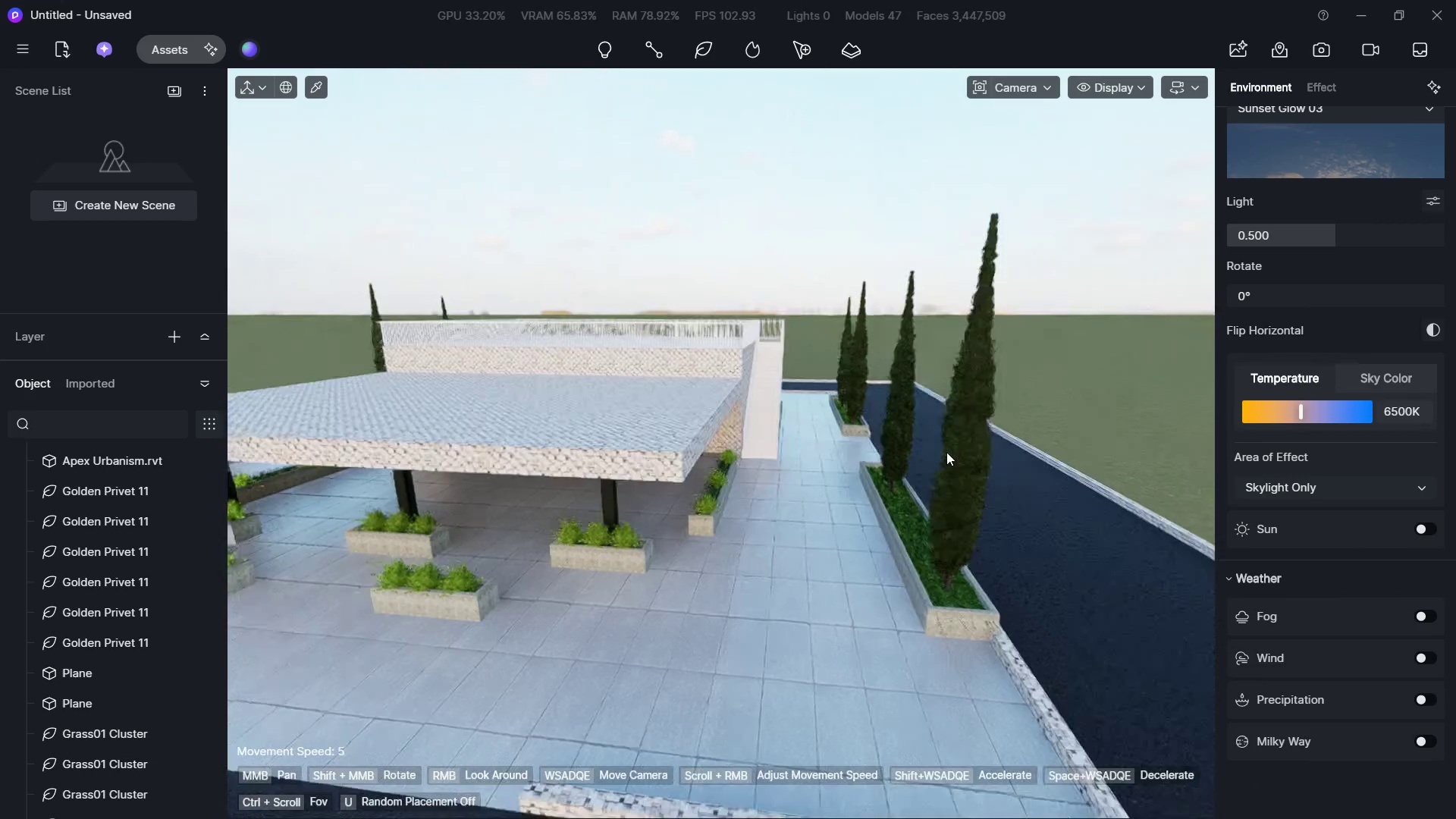 
hold_key(key=A, duration=0.88)
 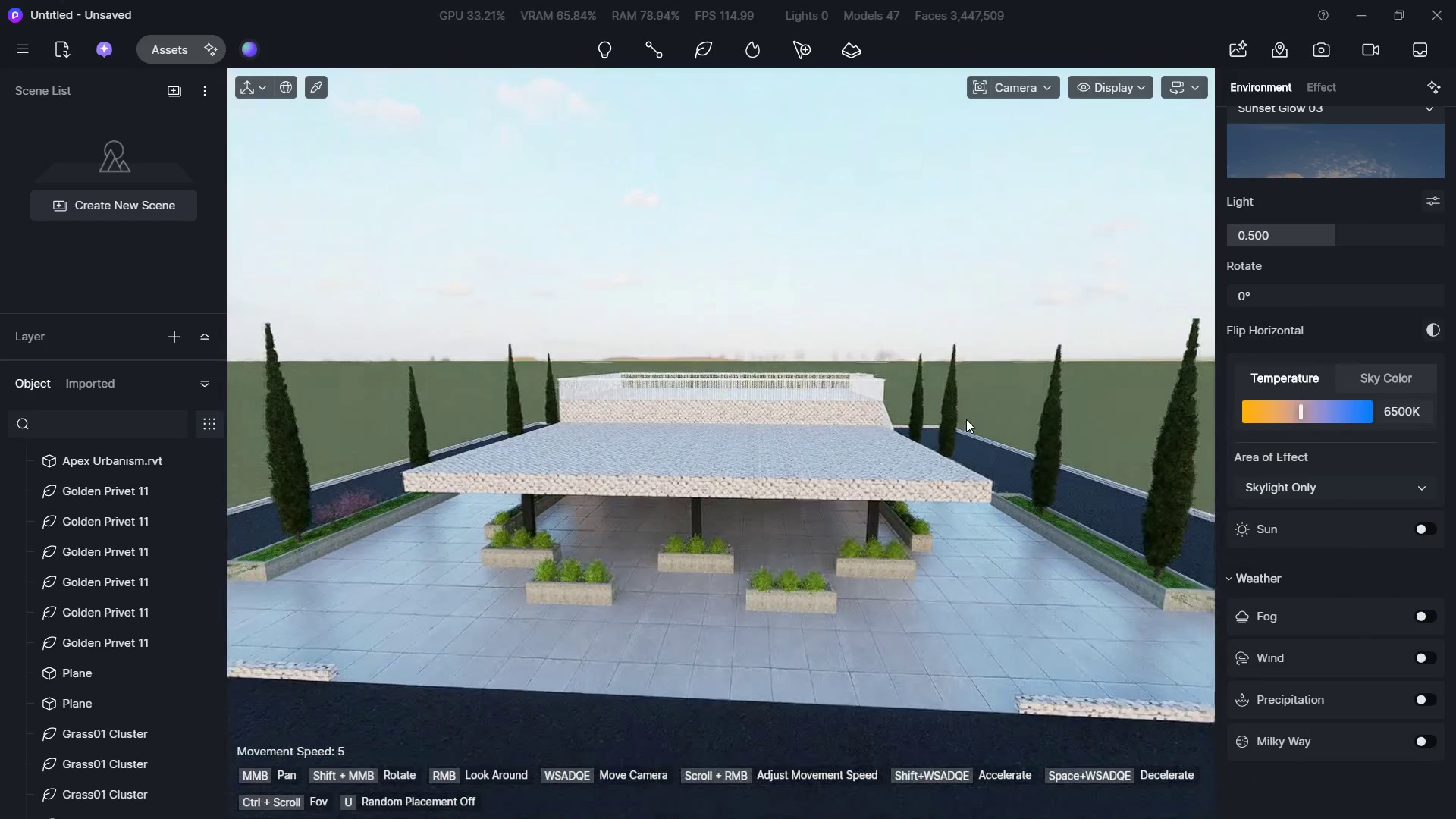 
type(SS)
 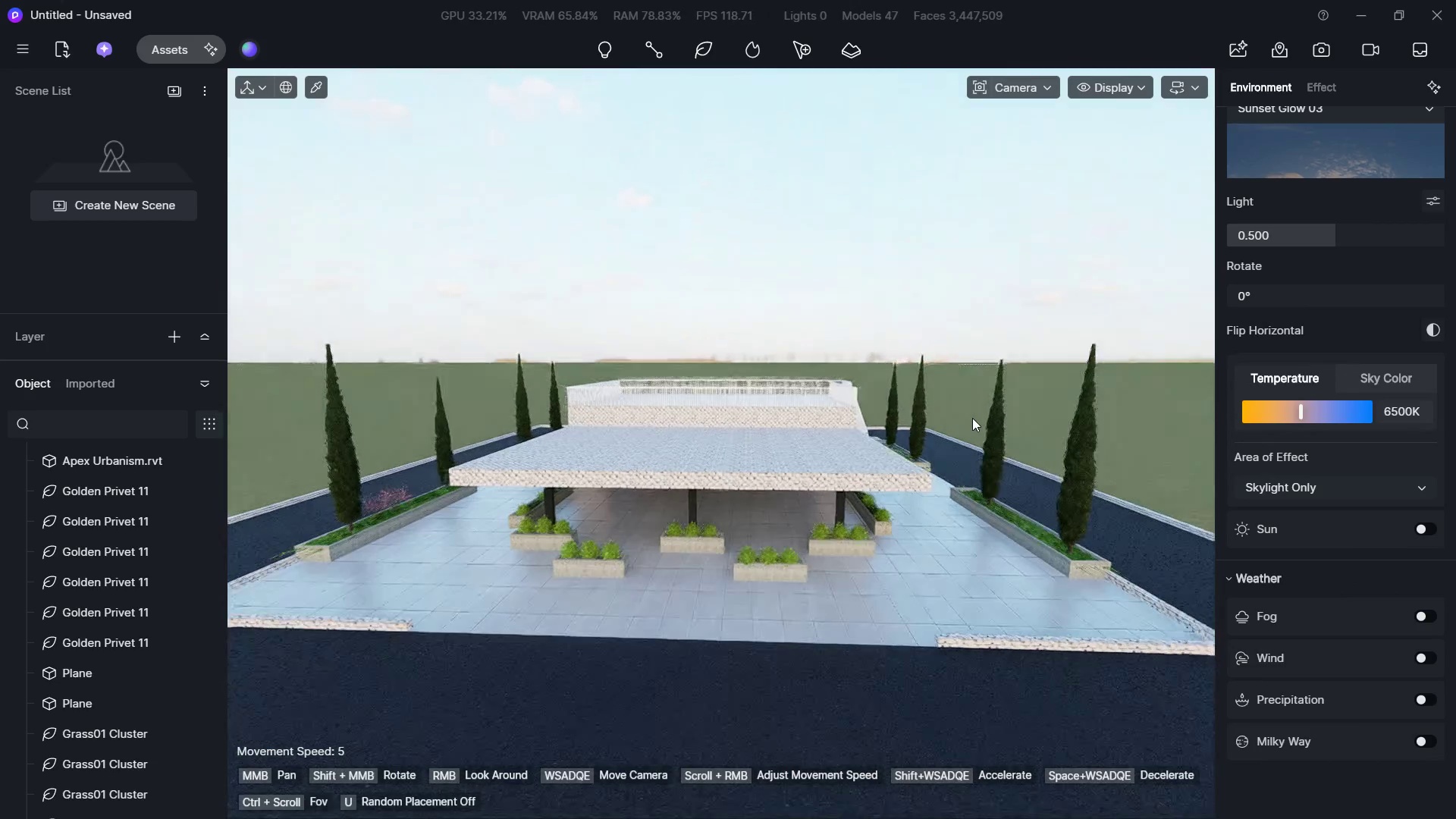 
hold_key(key=E, duration=0.72)
 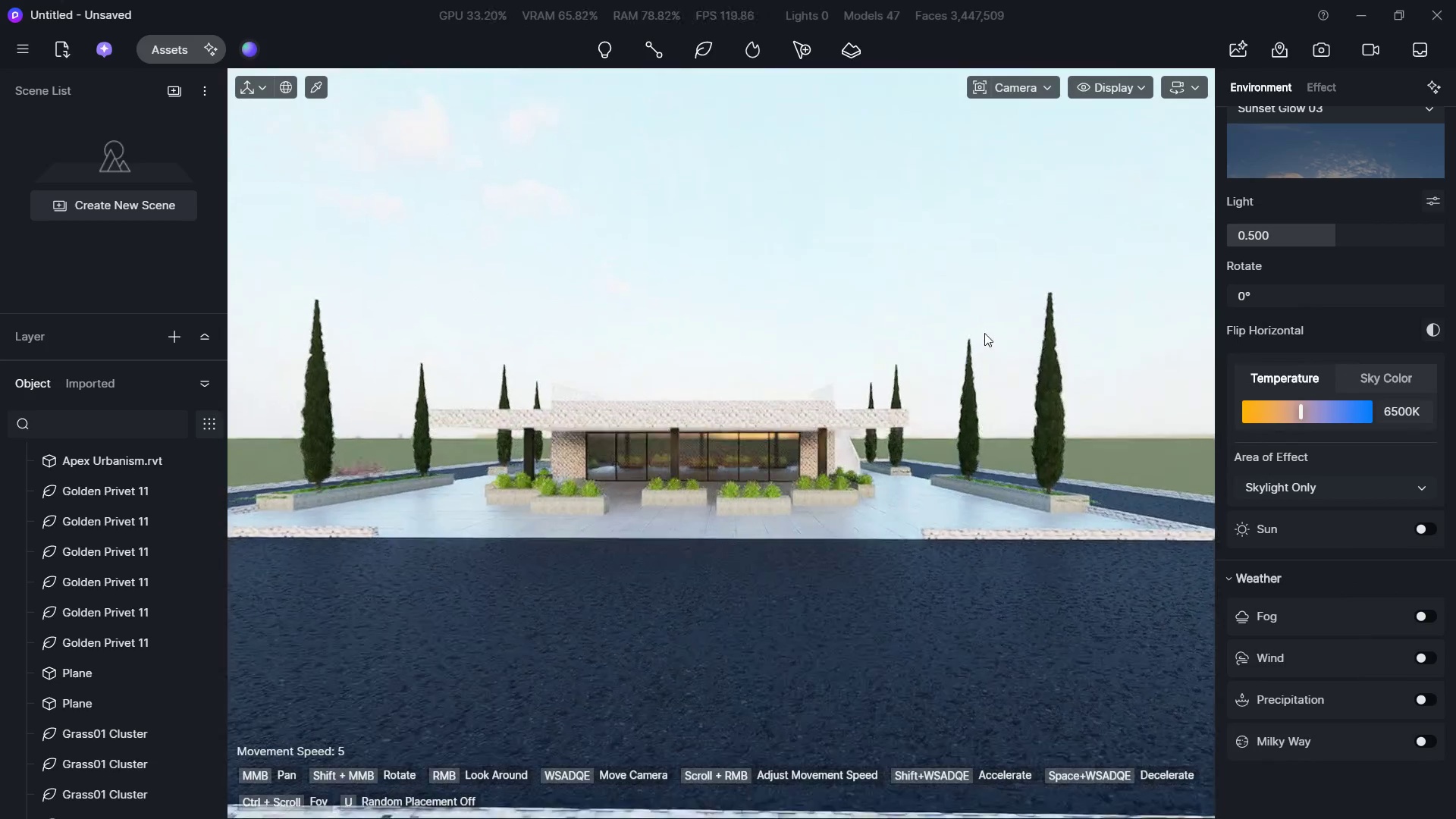 
hold_key(key=W, duration=0.92)
 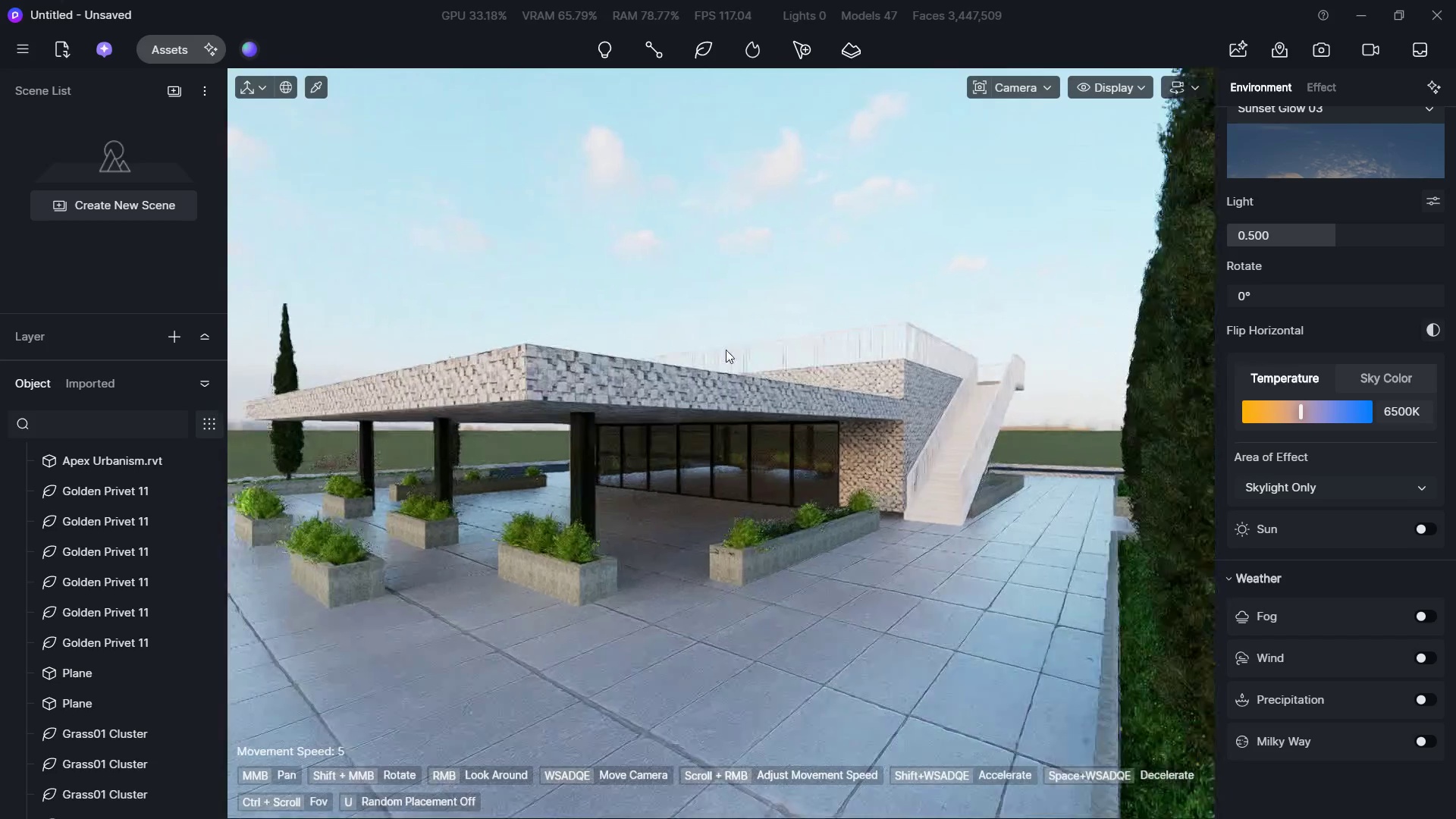 
hold_key(key=D, duration=1.02)
 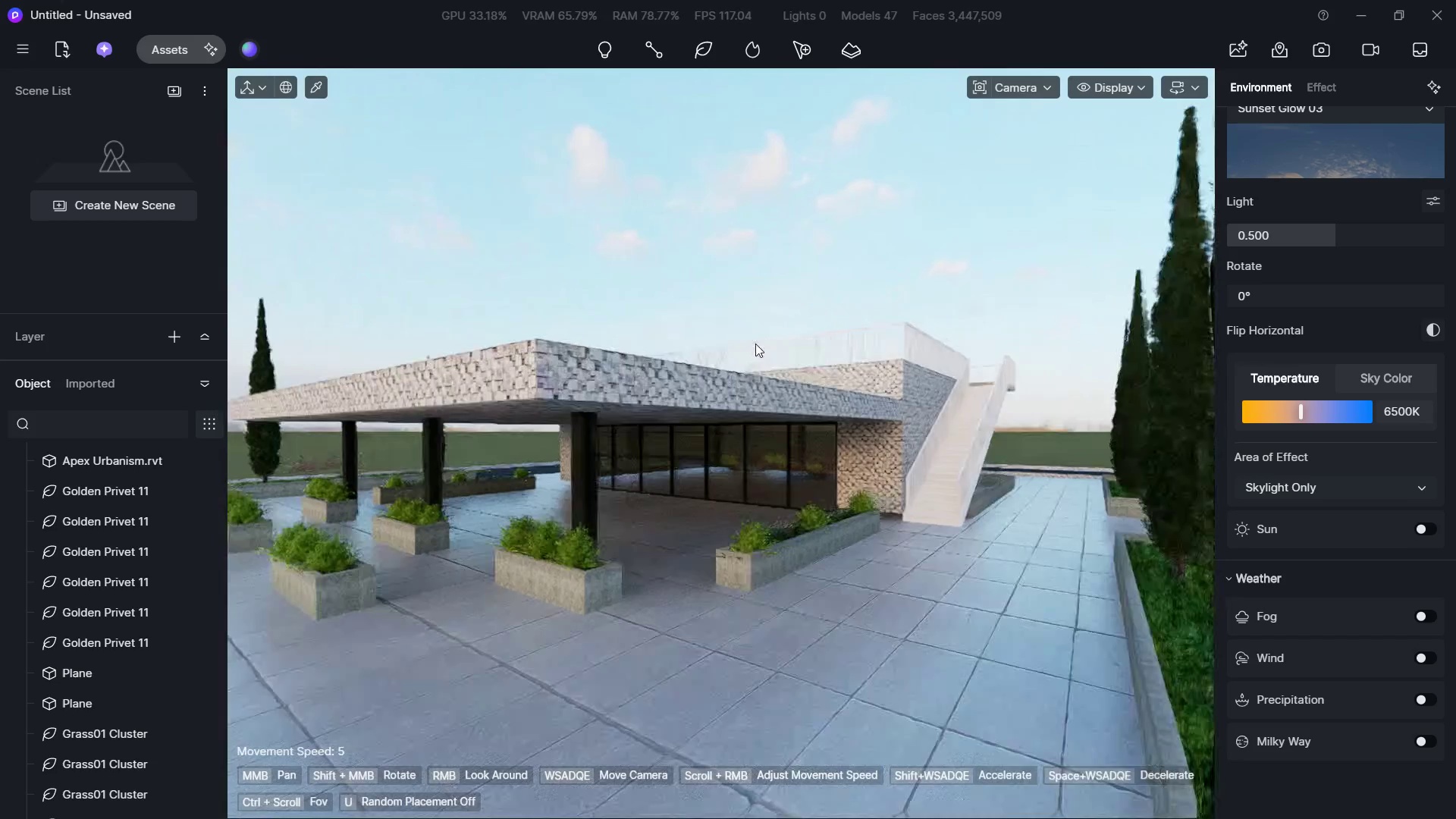 
type(SS)
 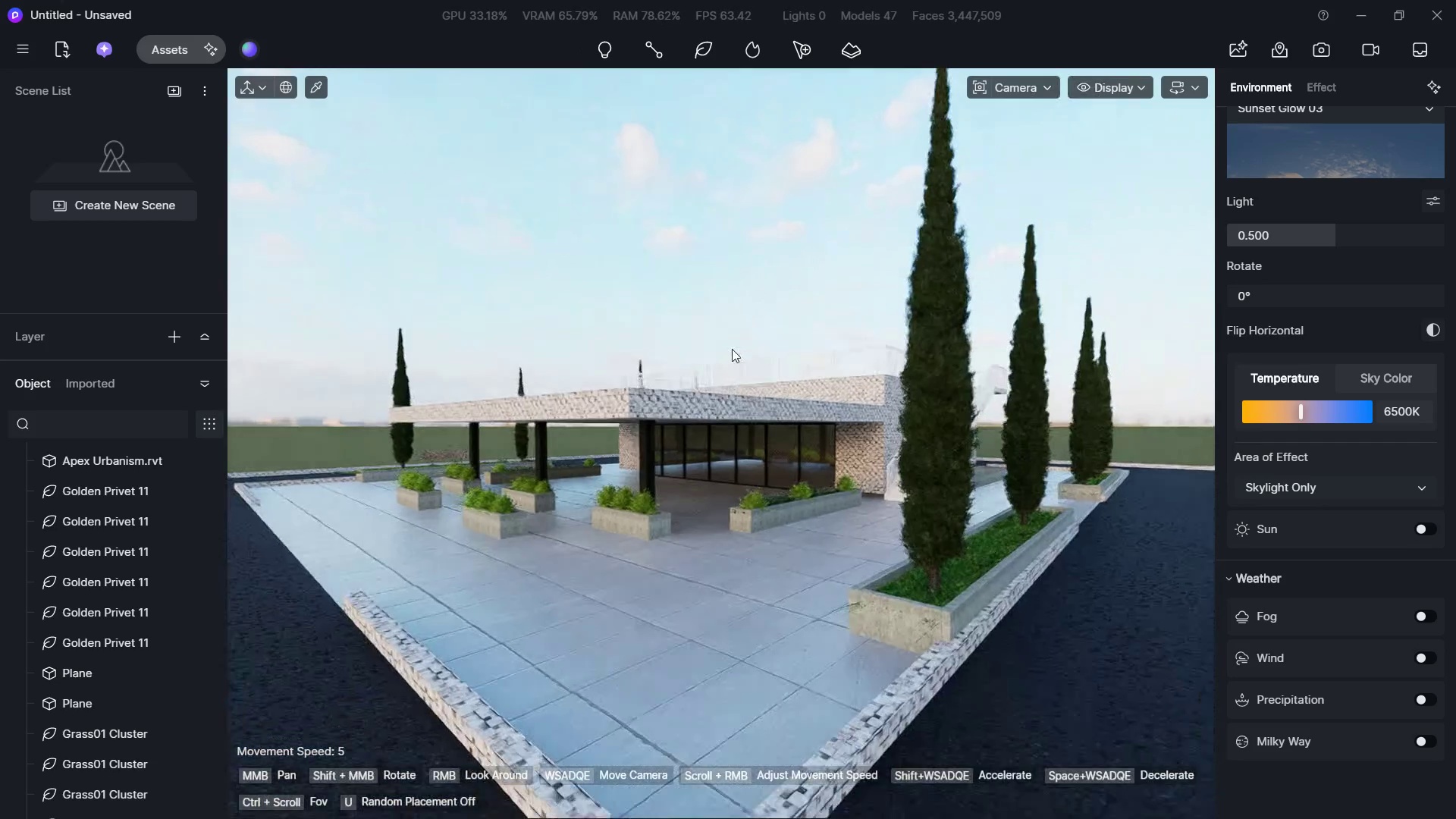 
hold_key(key=W, duration=0.38)
 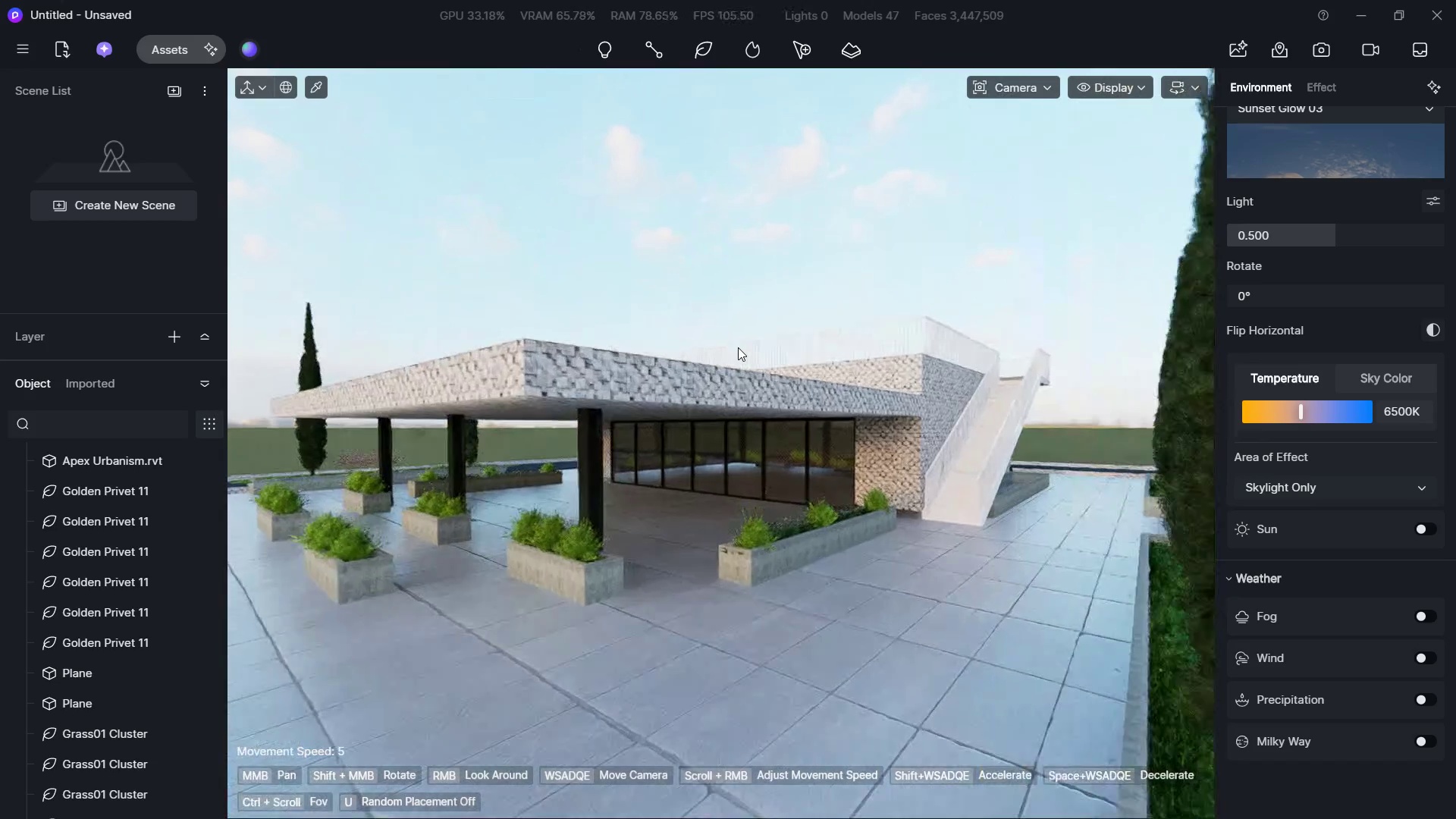 
hold_key(key=A, duration=0.55)
 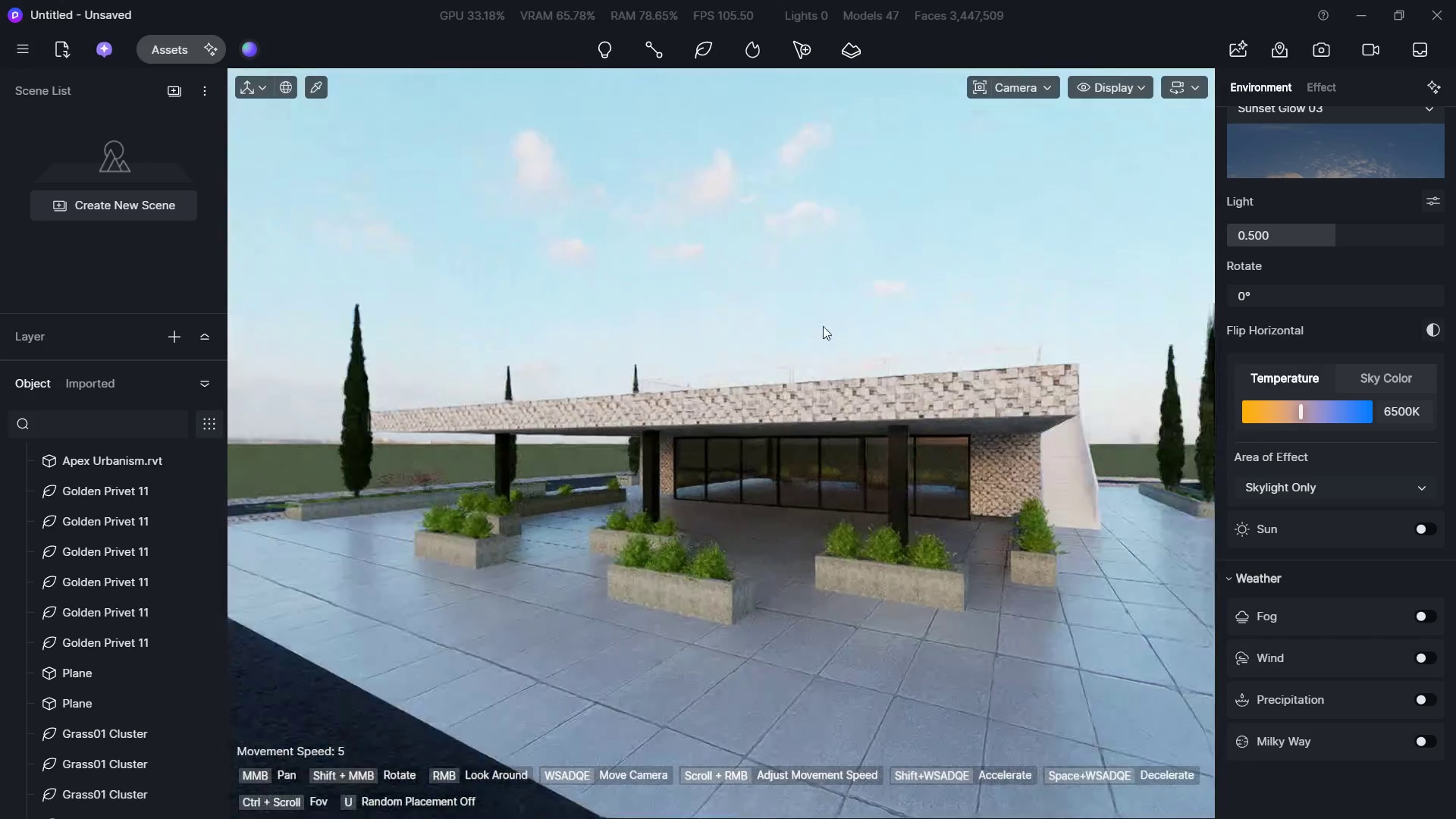 
hold_key(key=D, duration=0.98)
 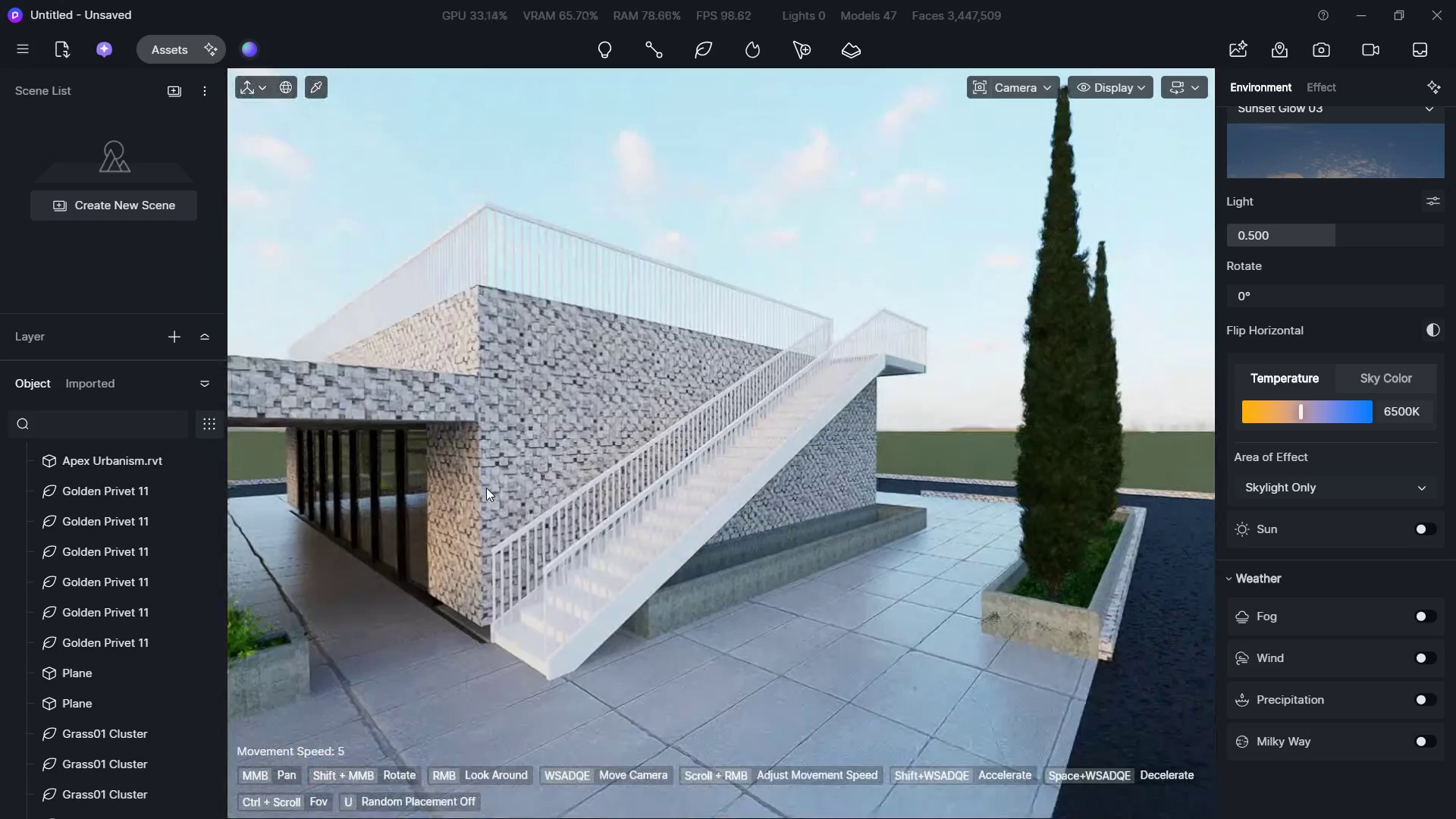 
hold_key(key=W, duration=0.89)
 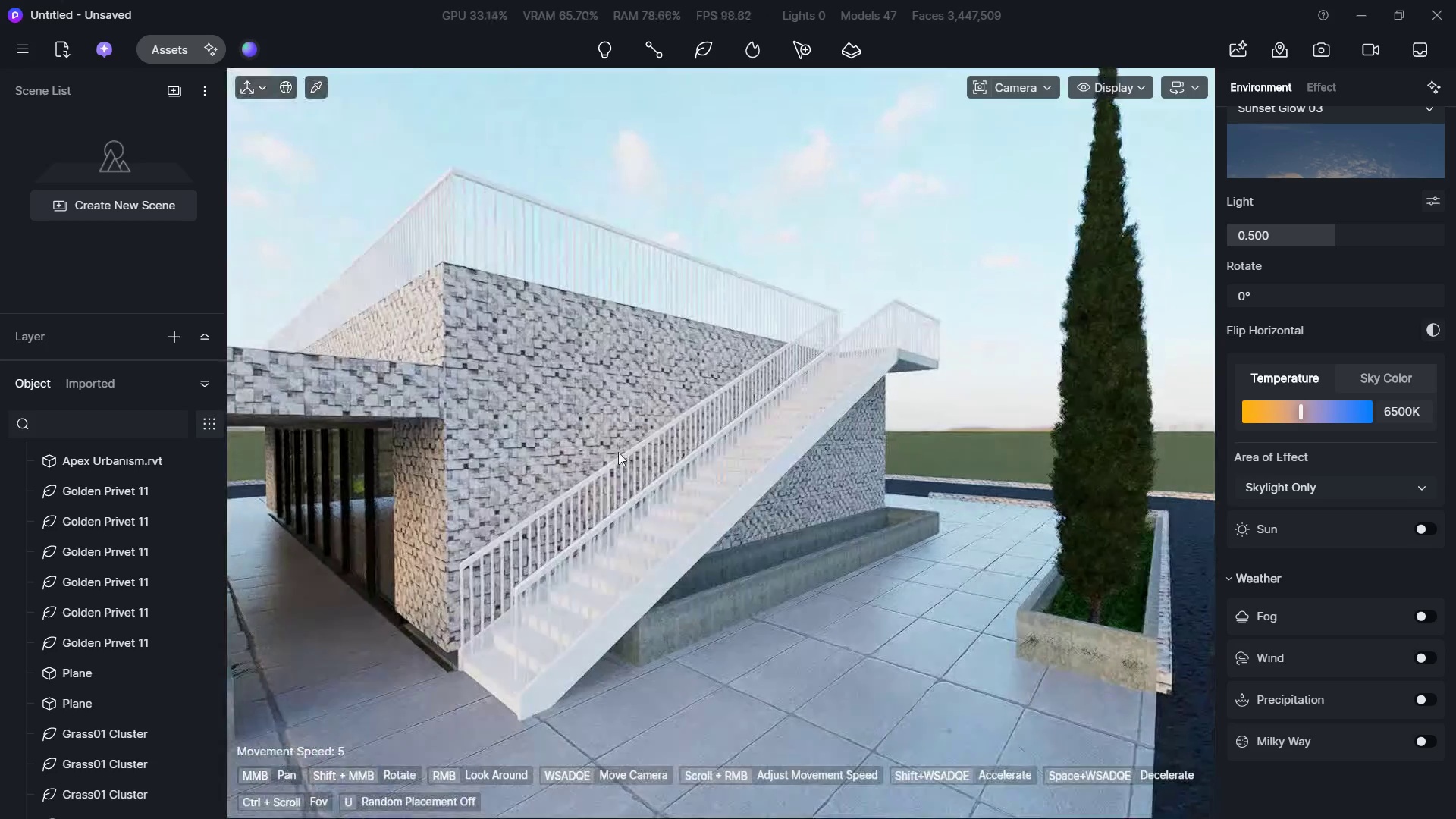 
hold_key(key=S, duration=0.42)
 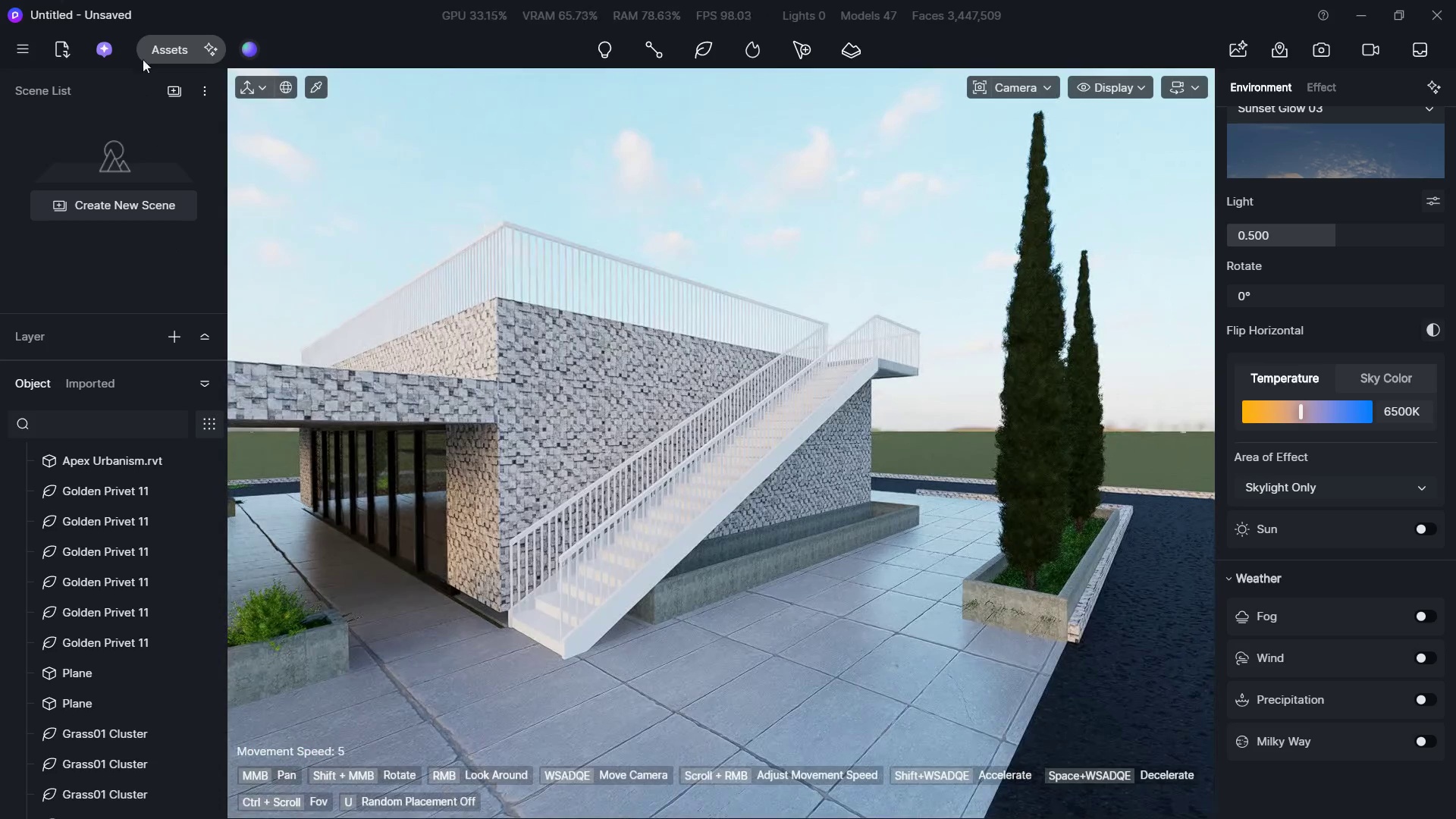 
left_click([147, 52])
 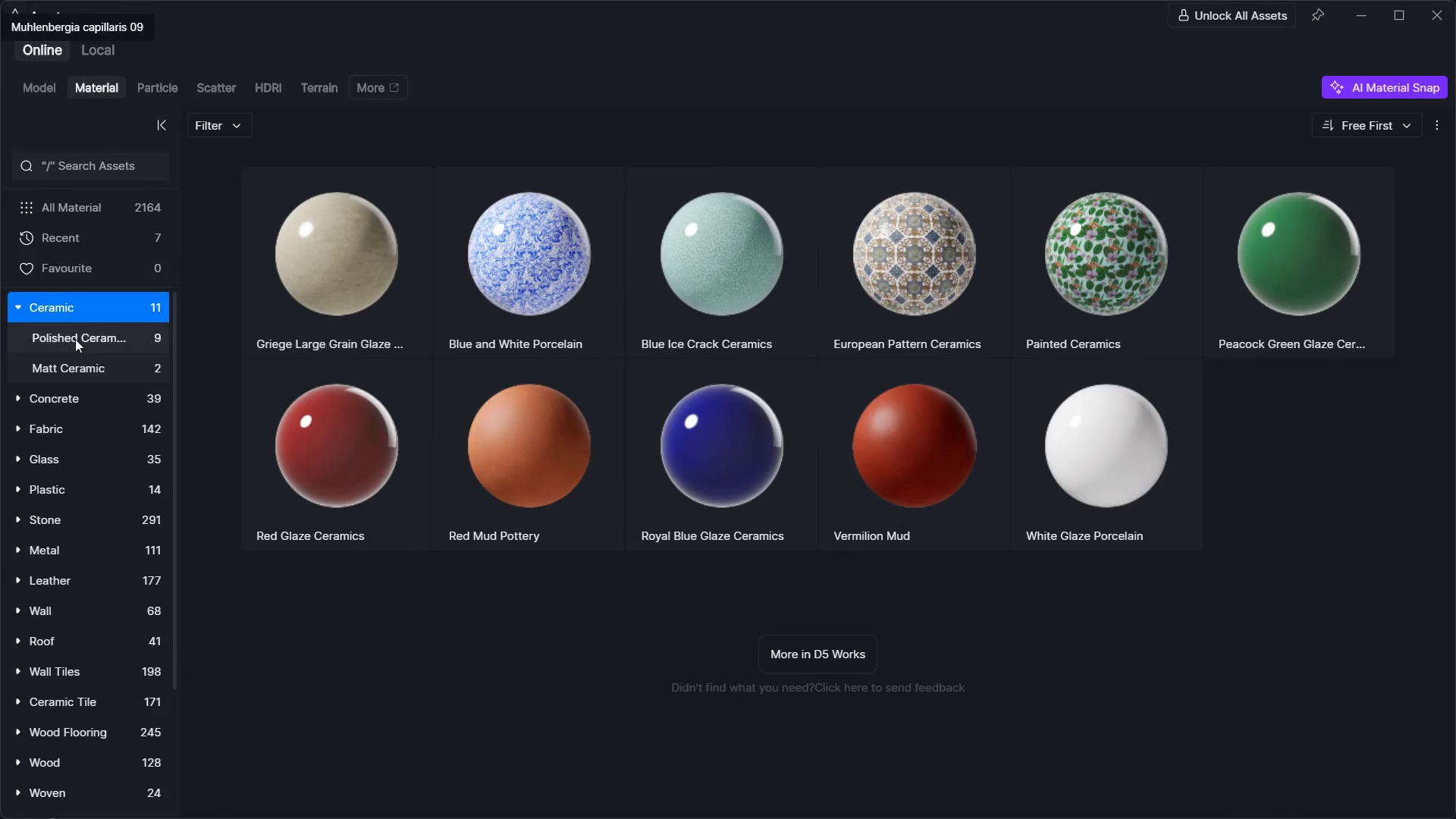 
left_click([79, 155])
 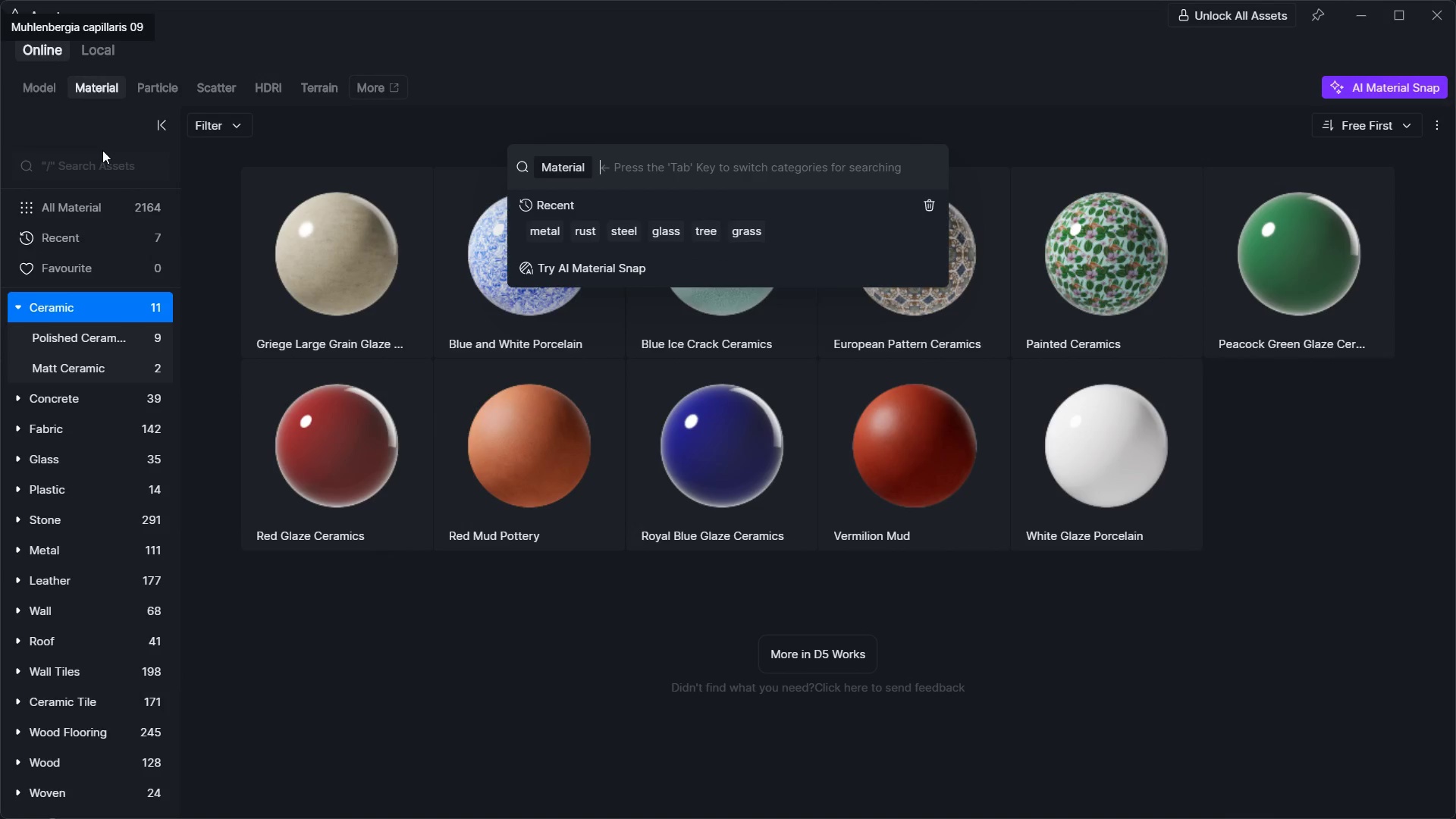 
type(metal)
 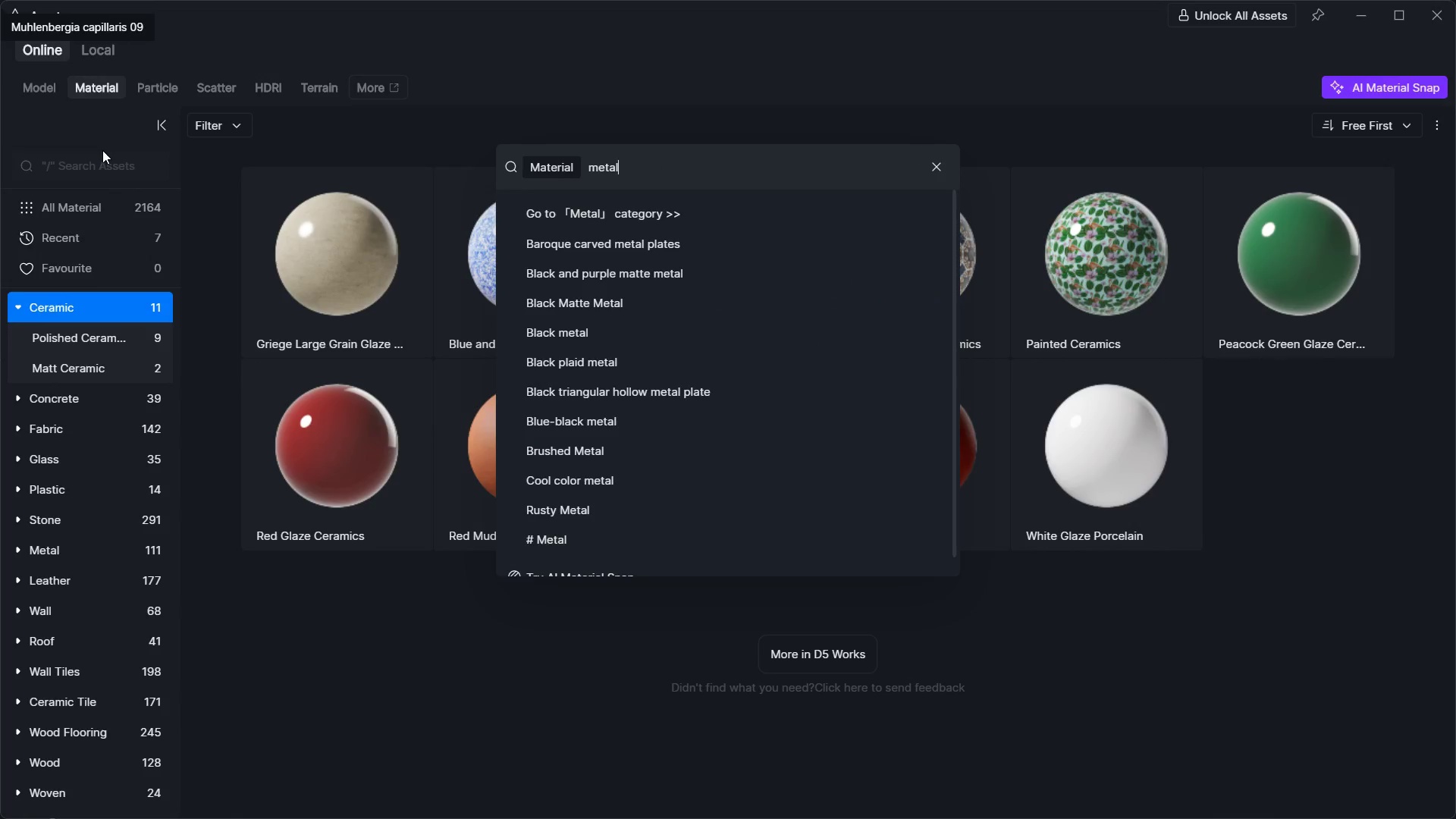 
key(Enter)
 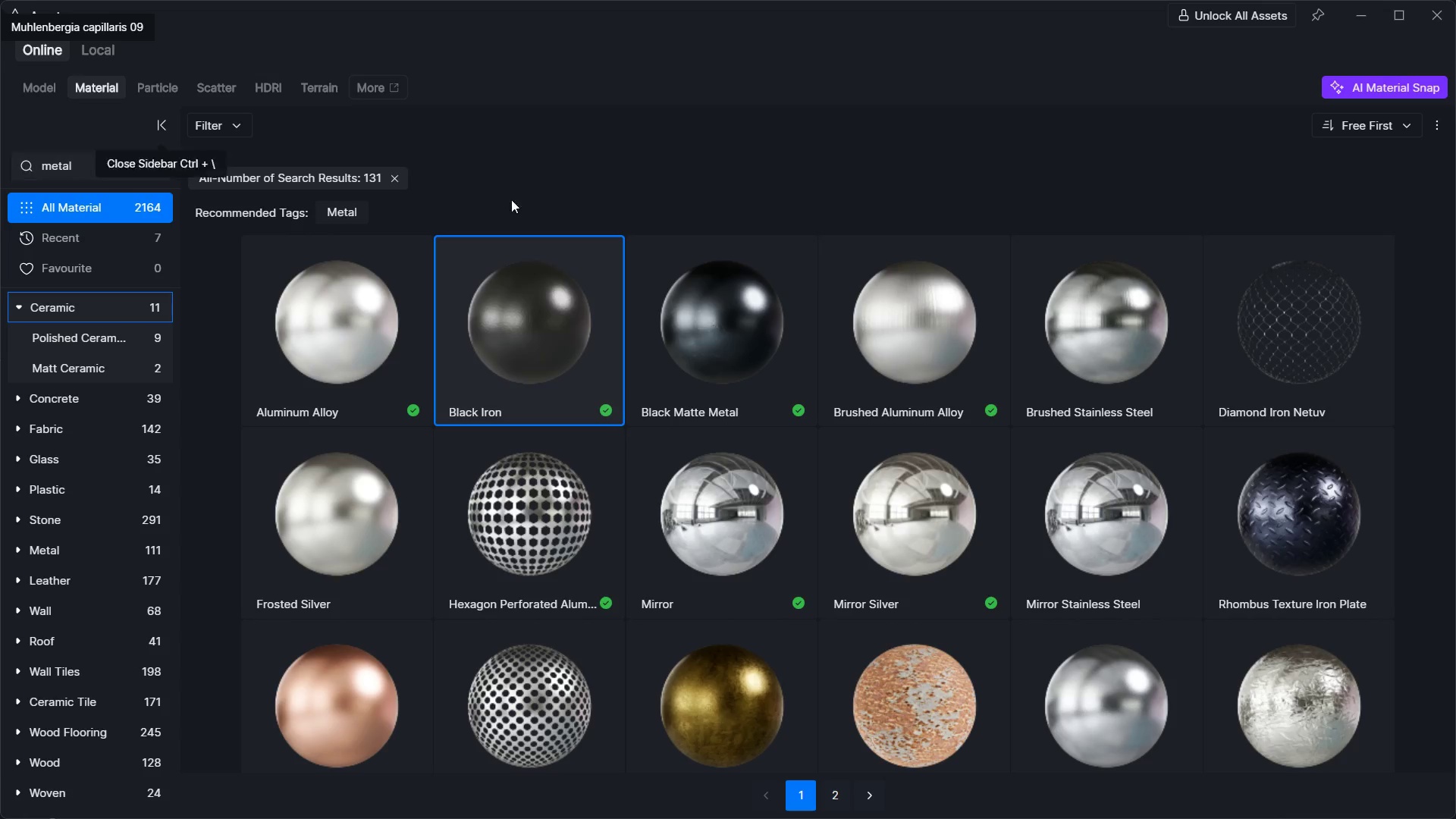 
left_click([548, 316])
 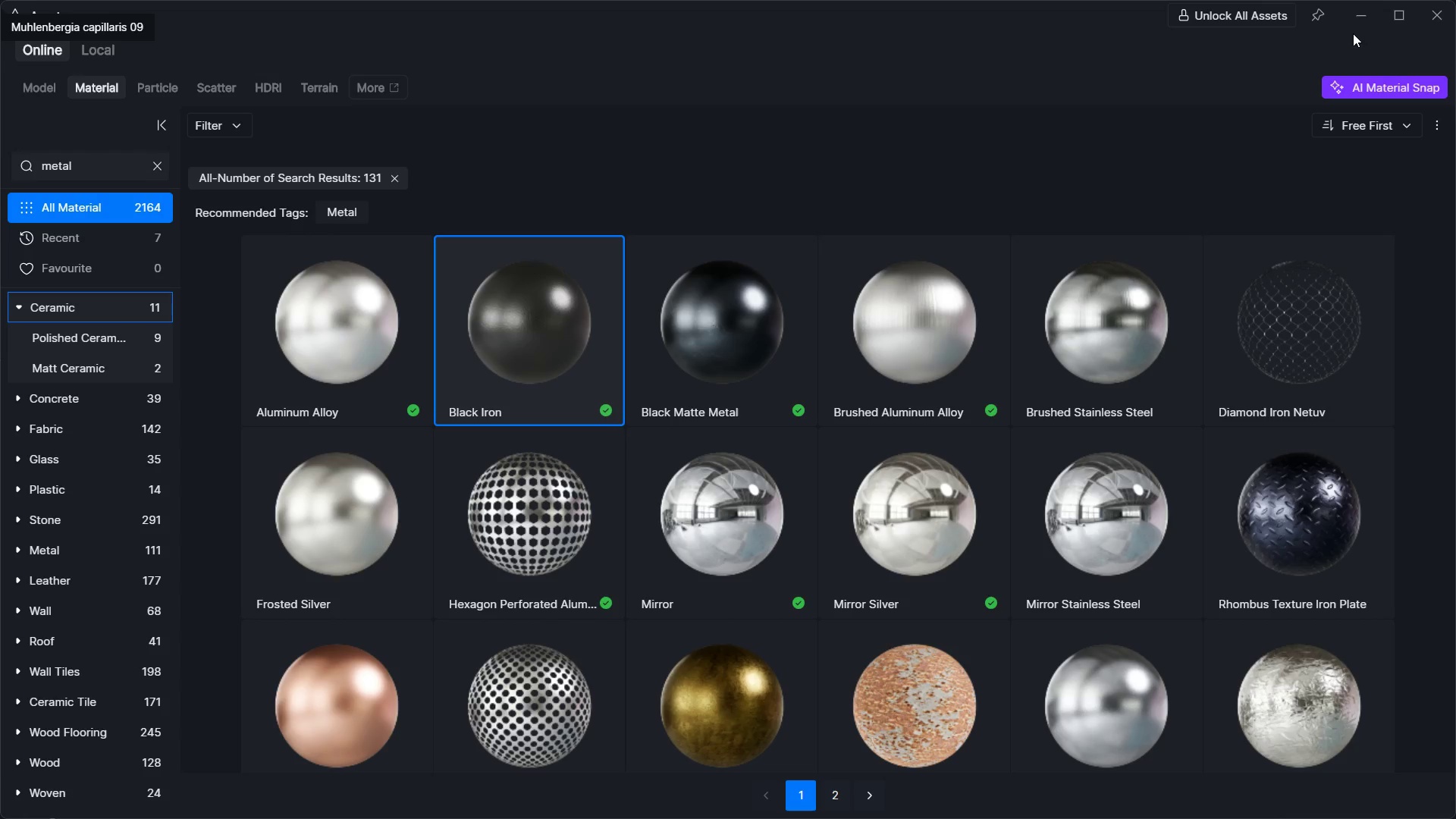 
left_click([1355, 27])
 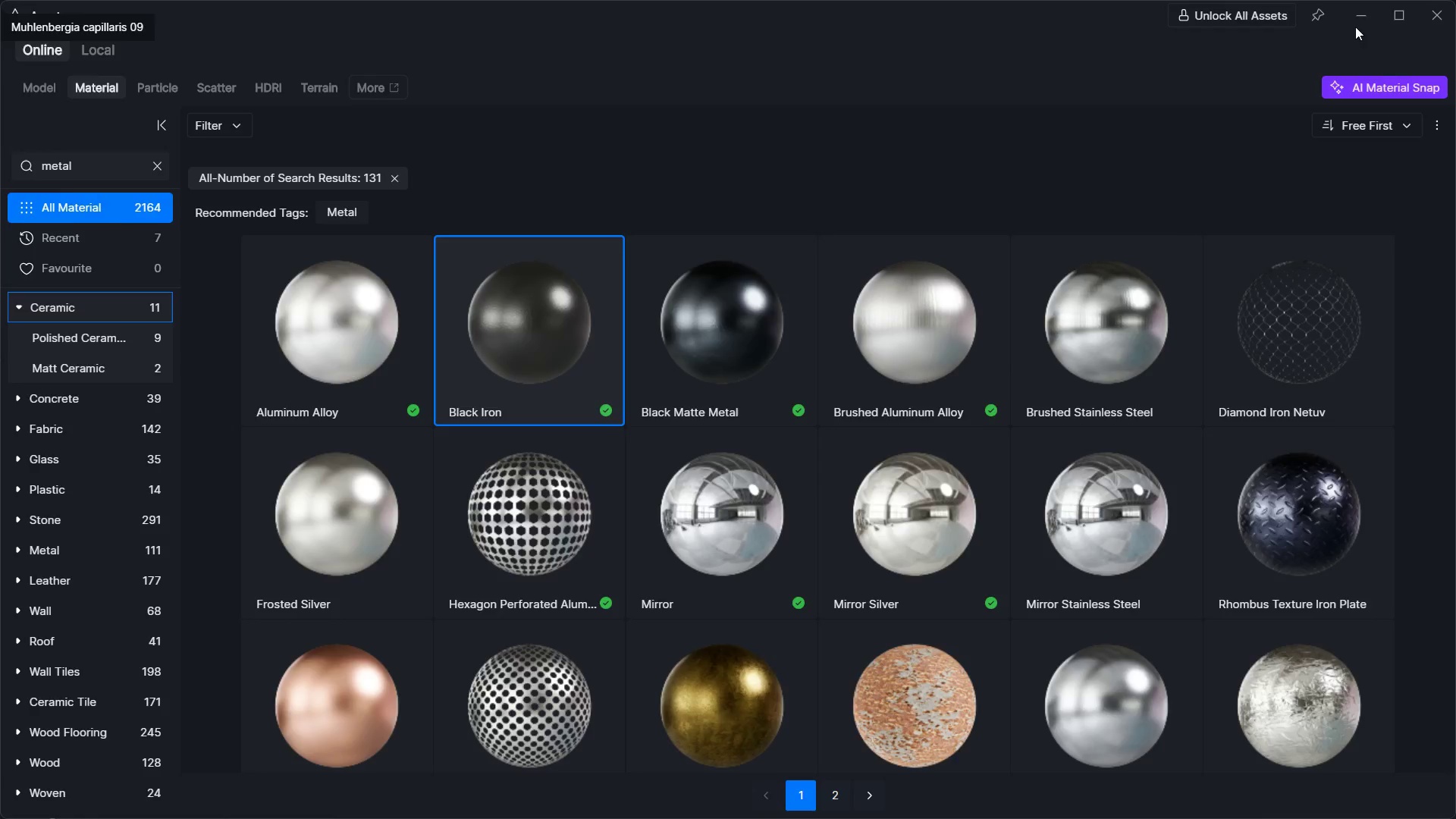 
hold_key(key=W, duration=1.09)
 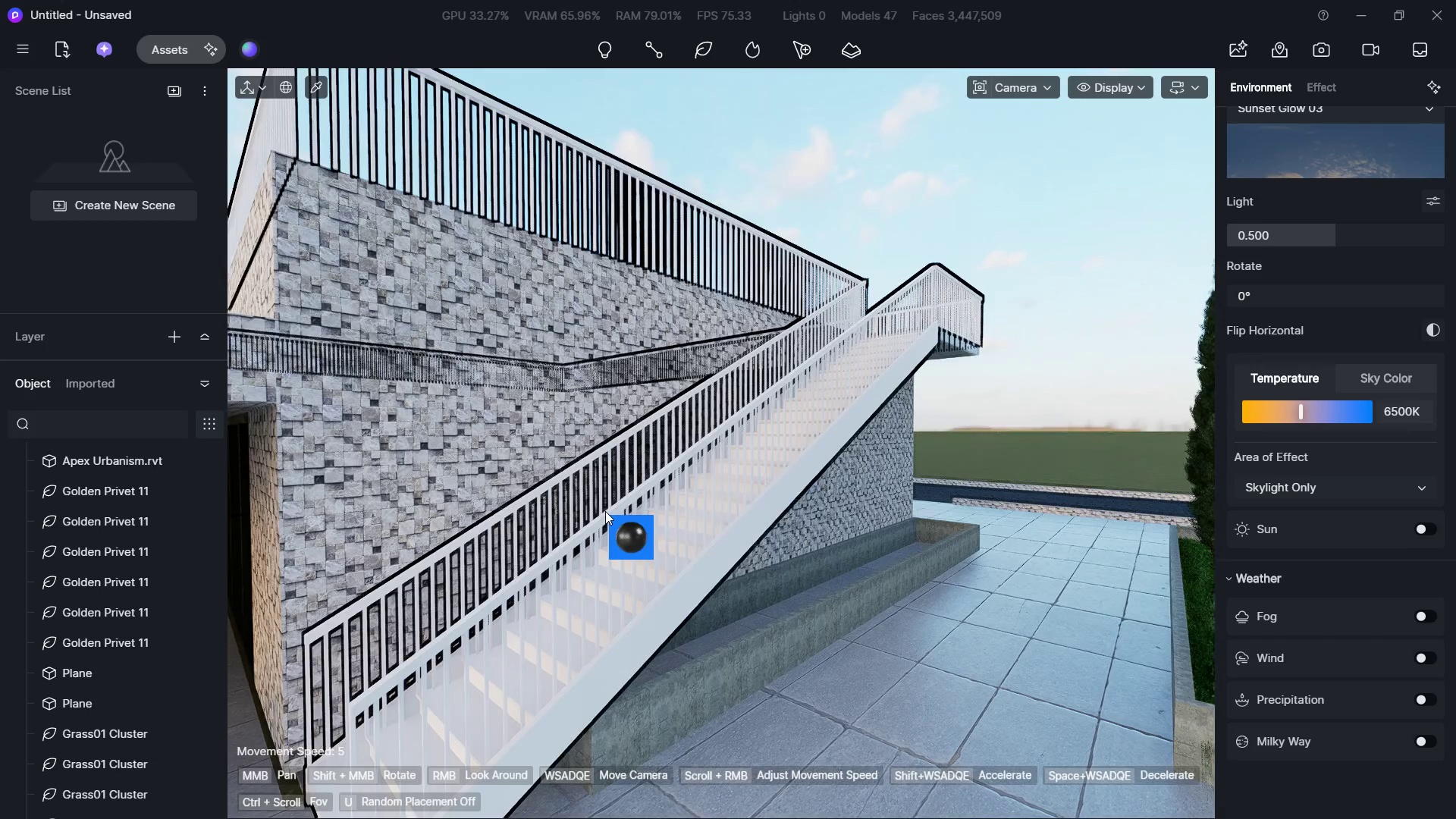 
left_click([605, 511])
 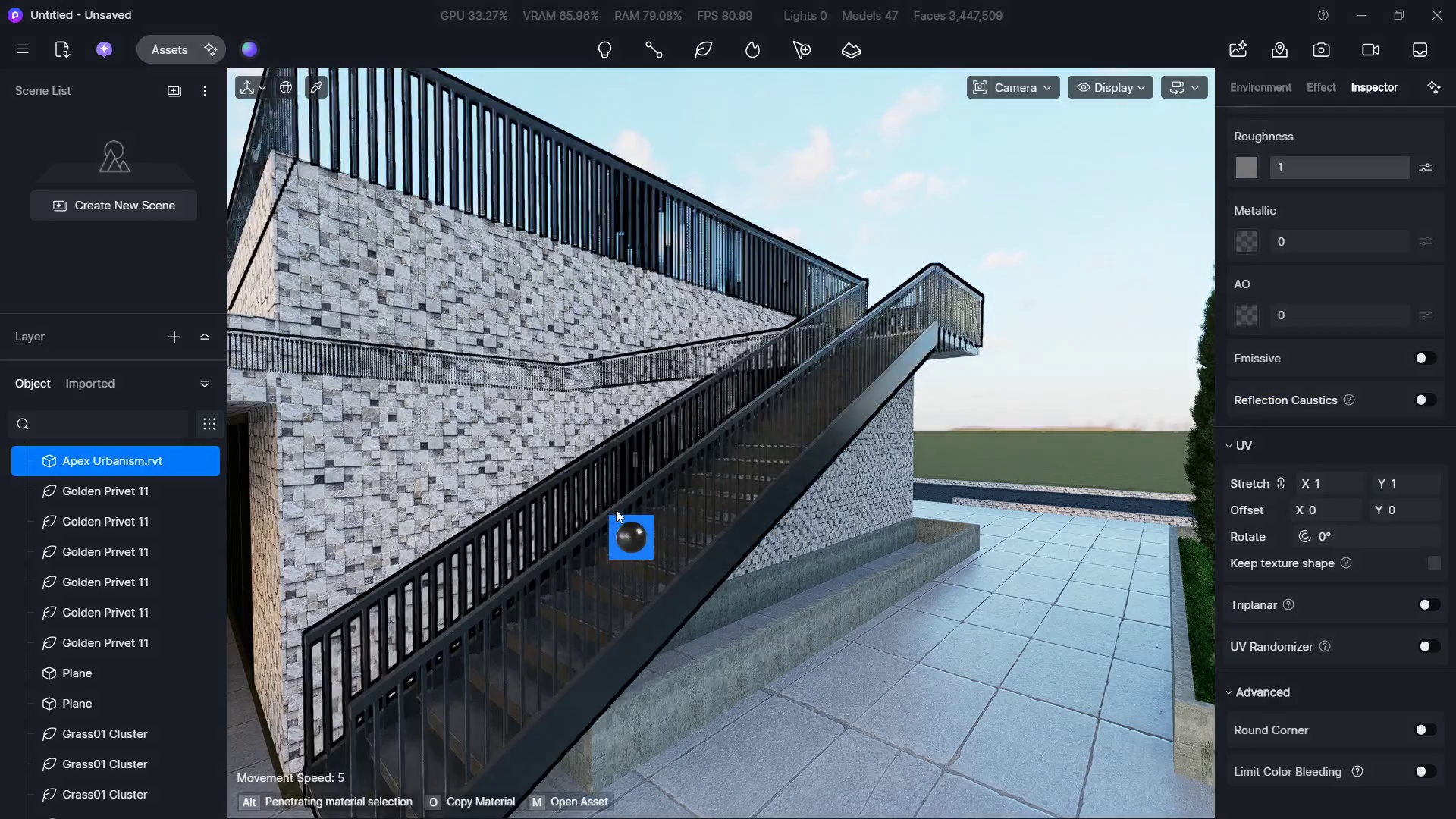 
hold_key(key=S, duration=1.81)
 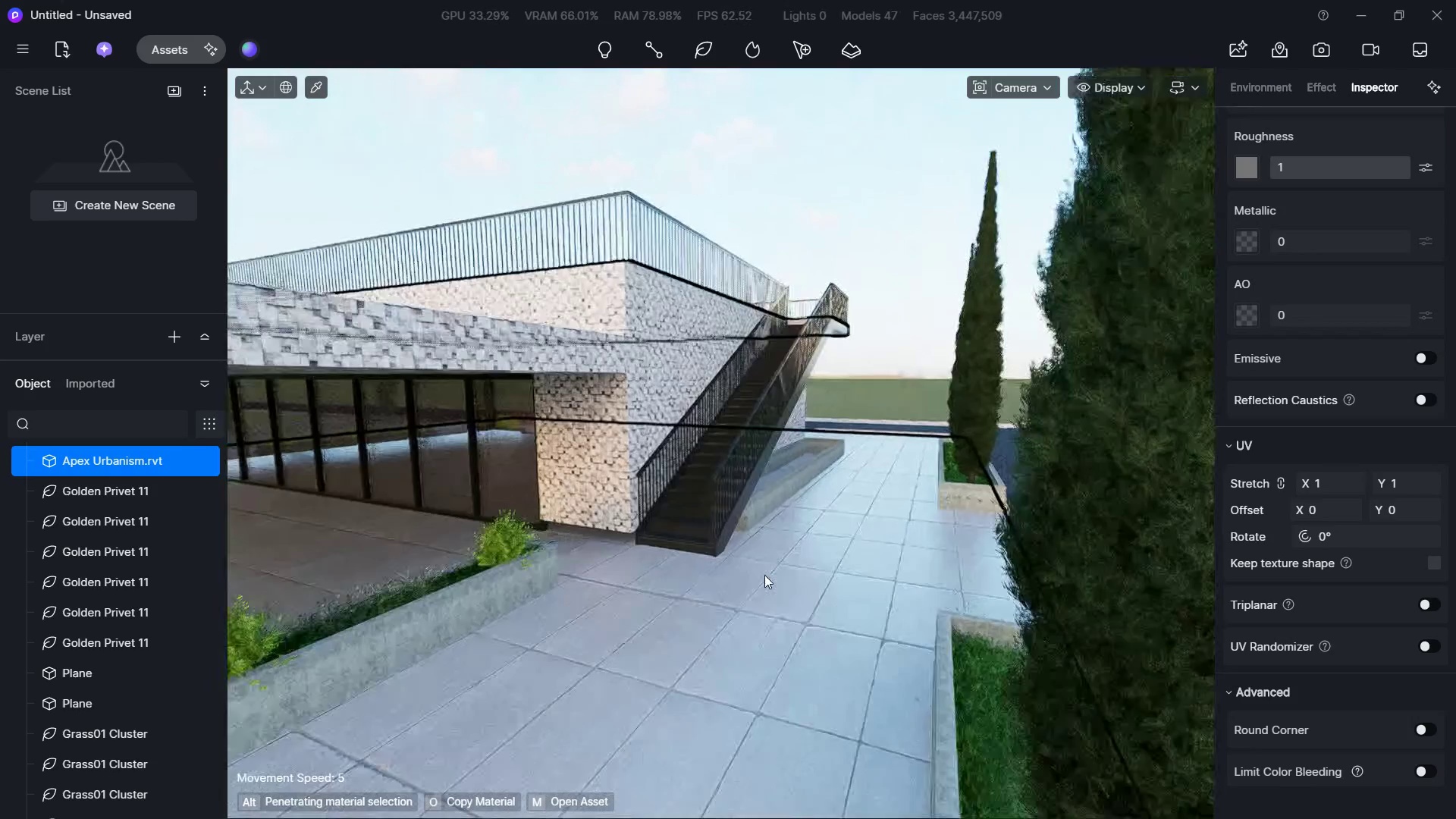 
hold_key(key=A, duration=1.47)
 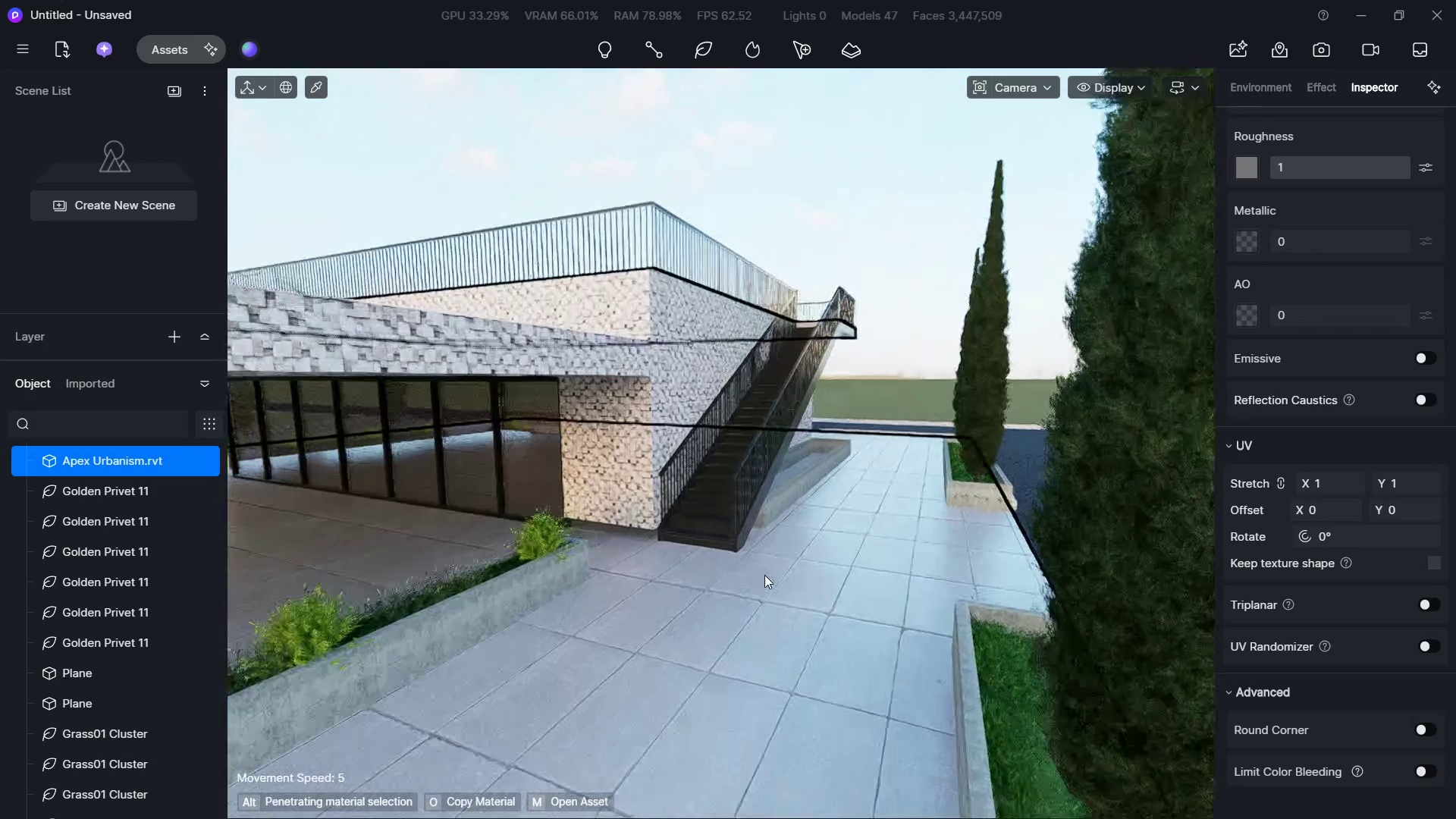 
hold_key(key=D, duration=0.98)
 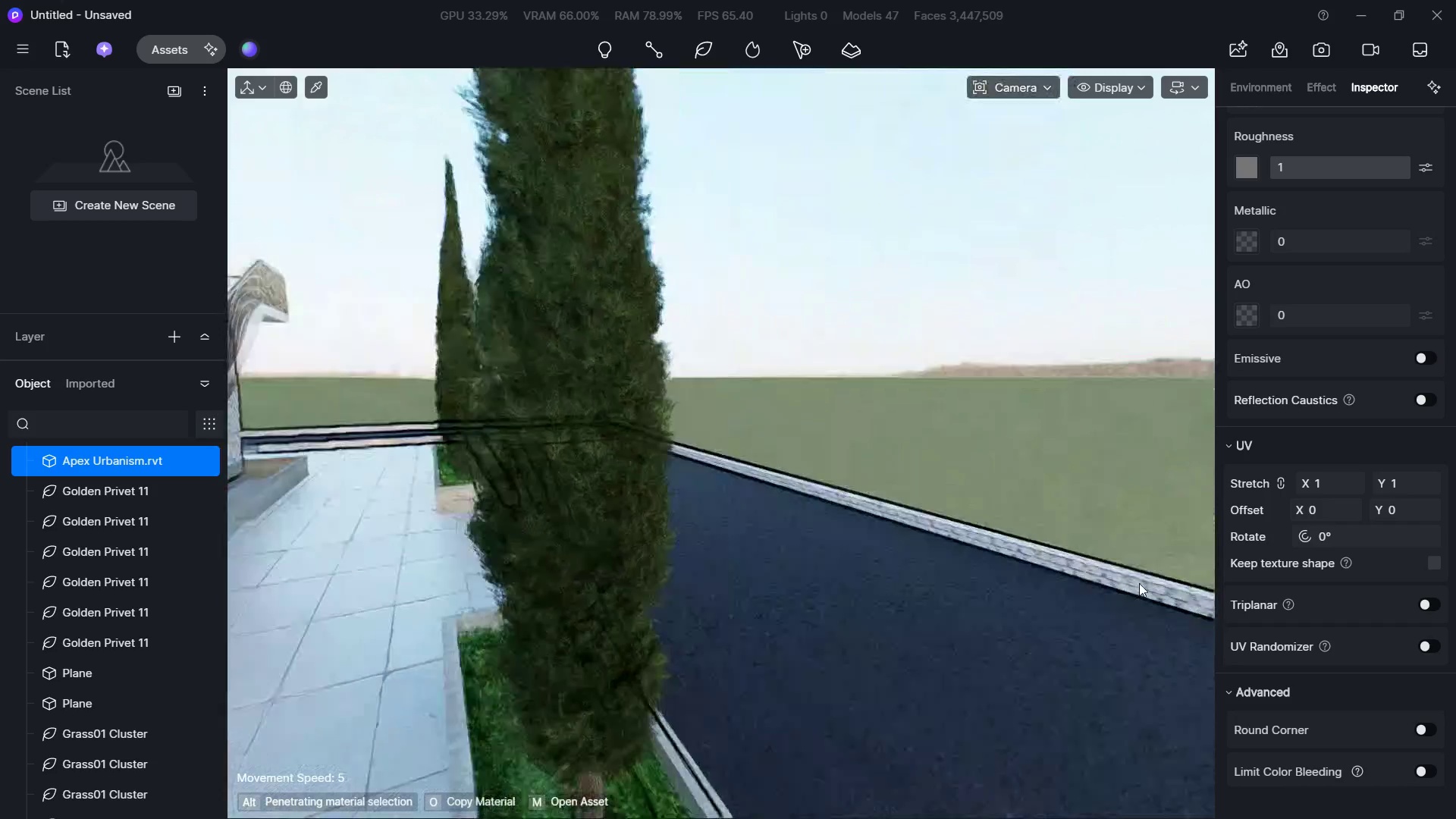 
hold_key(key=W, duration=0.5)
 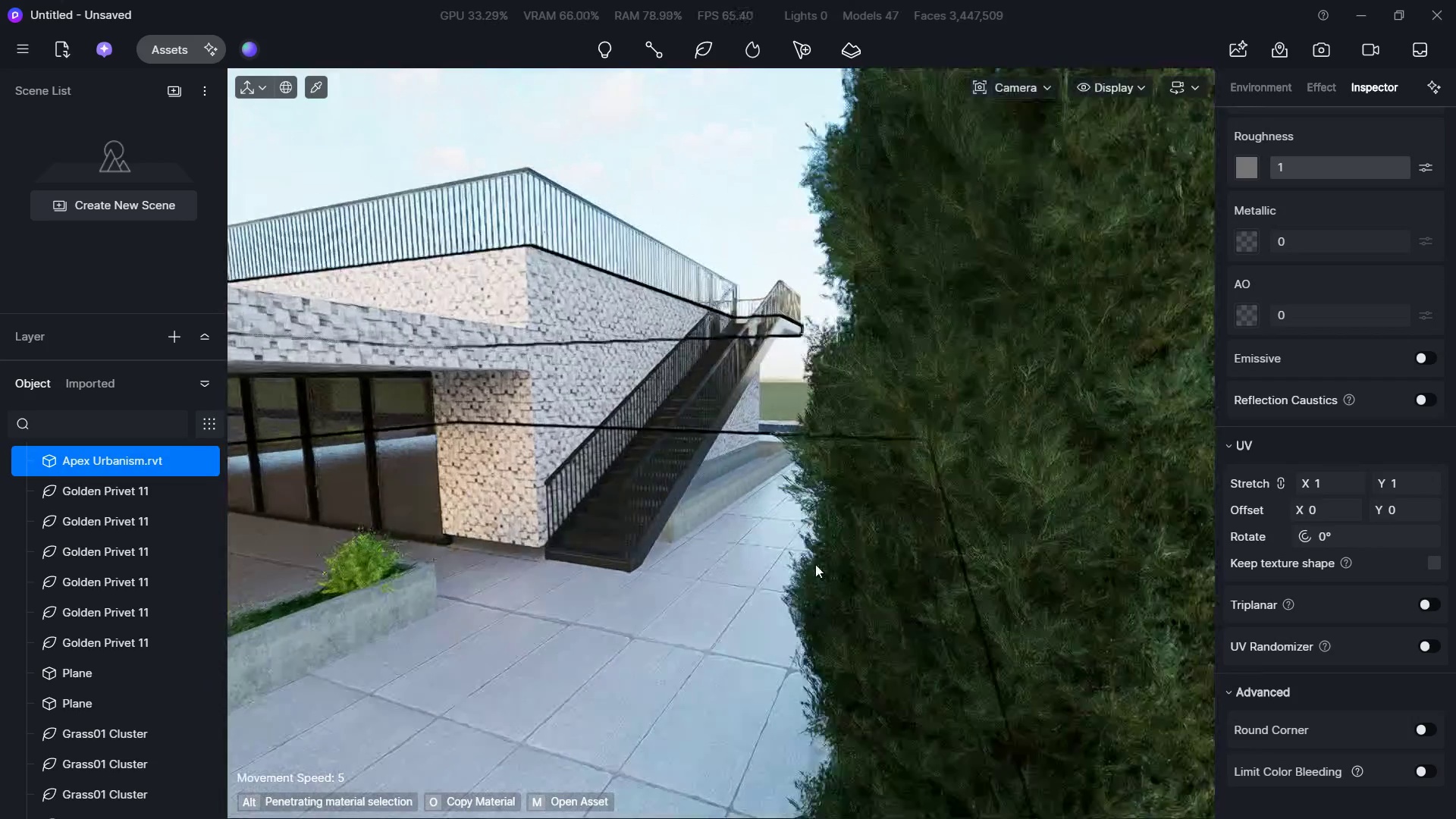 
hold_key(key=S, duration=0.64)
 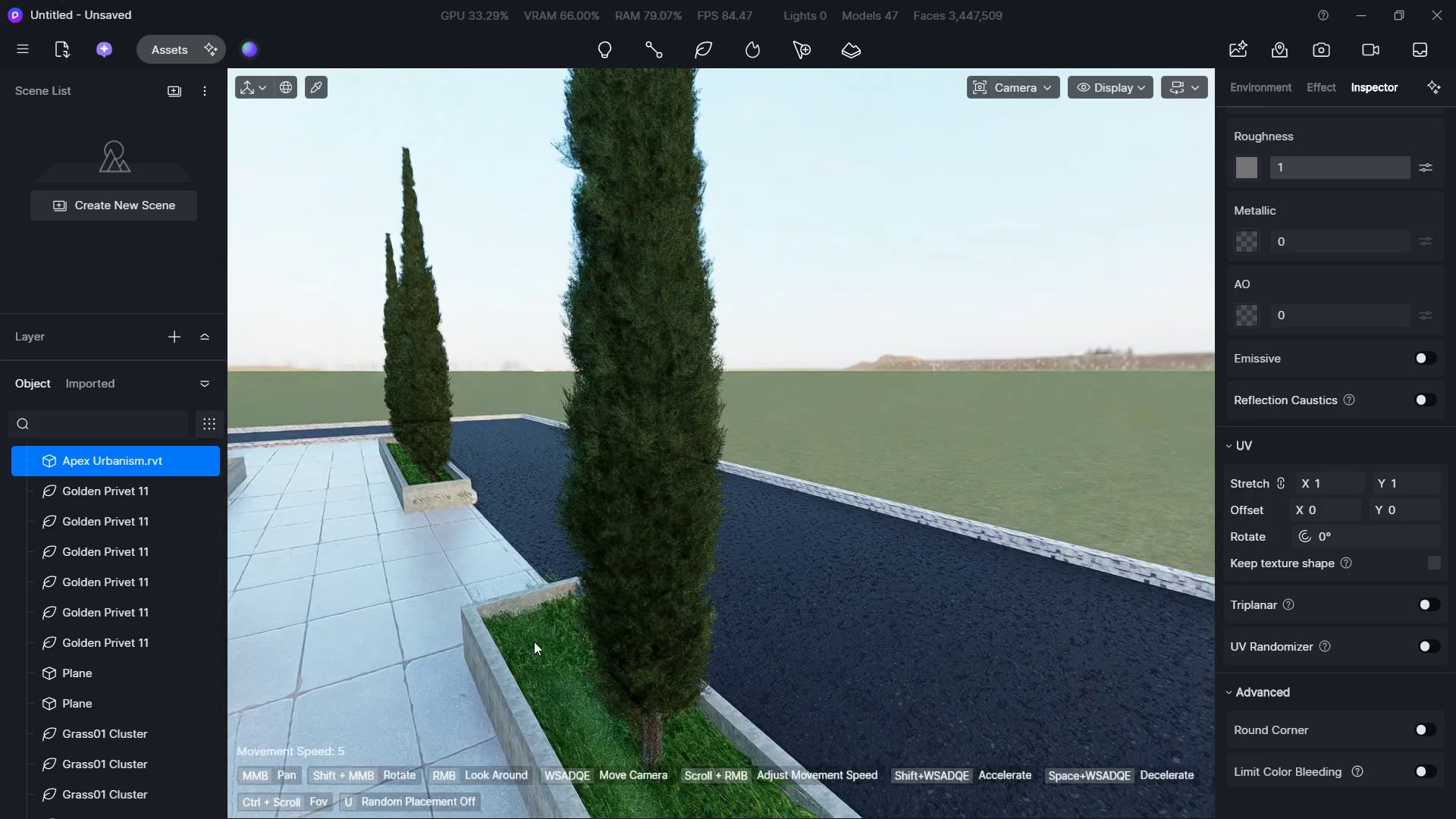 
hold_key(key=A, duration=0.38)
 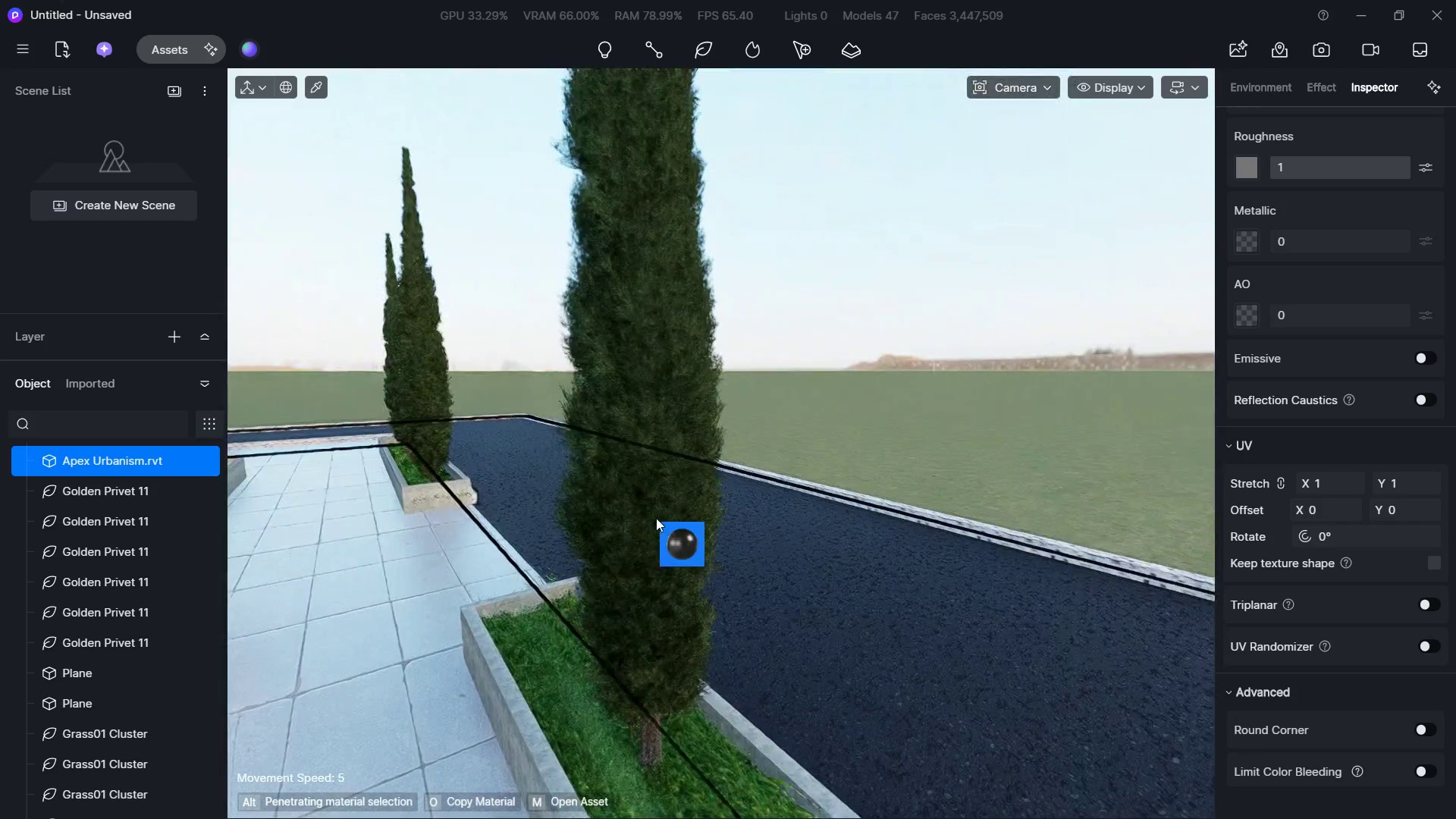 
key(Escape)
 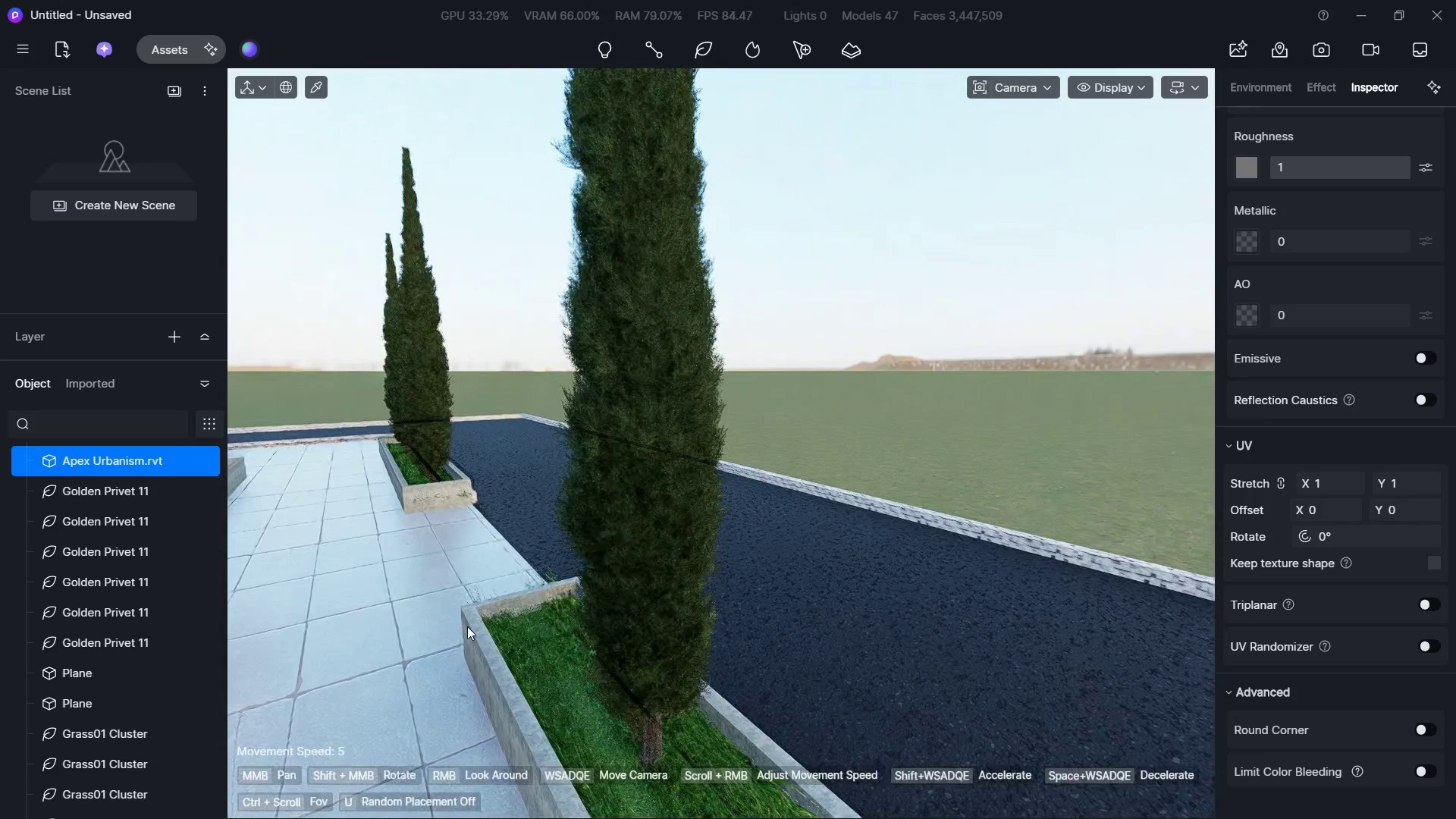 
key(Escape)
 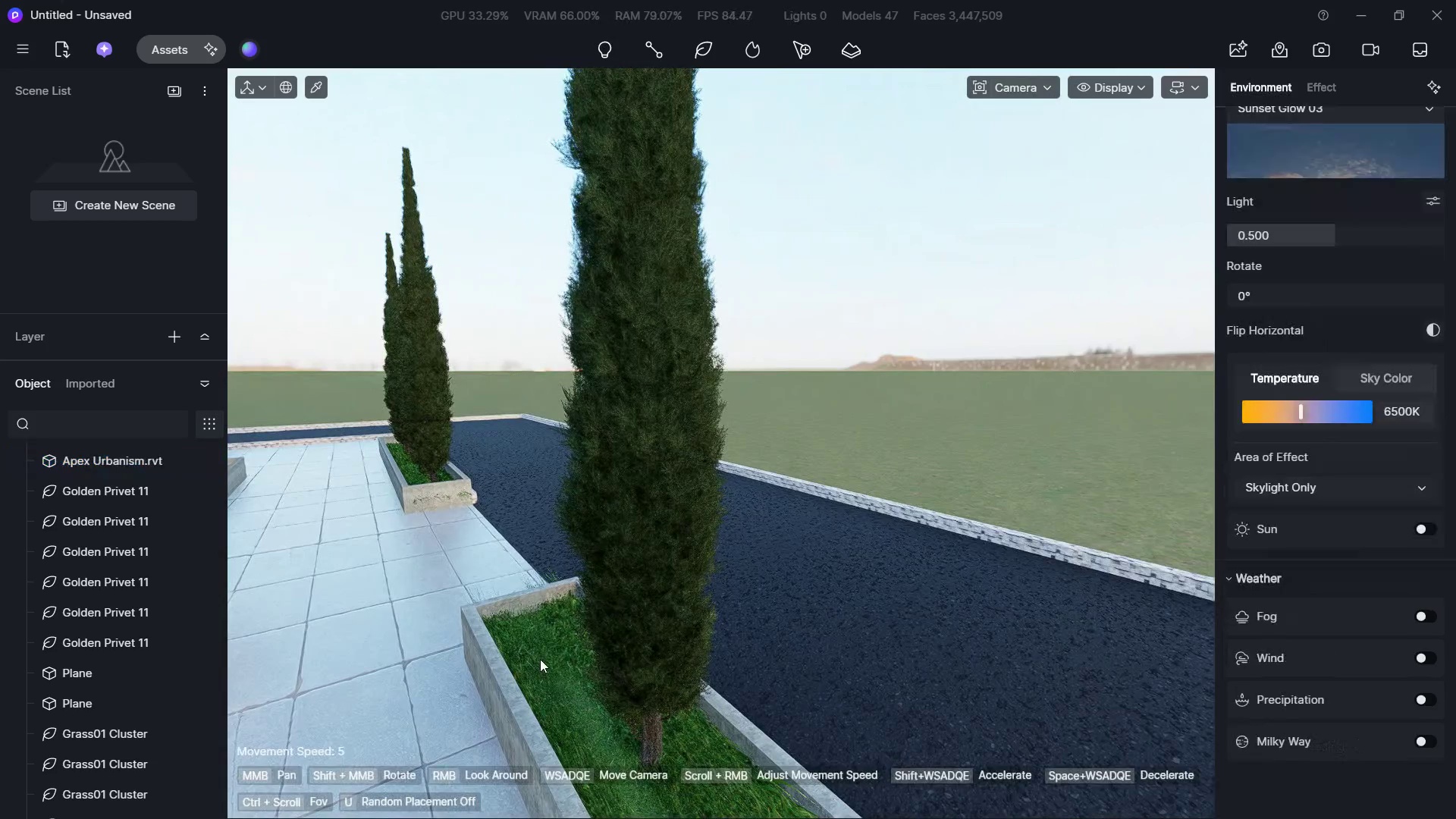 
key(Escape)
 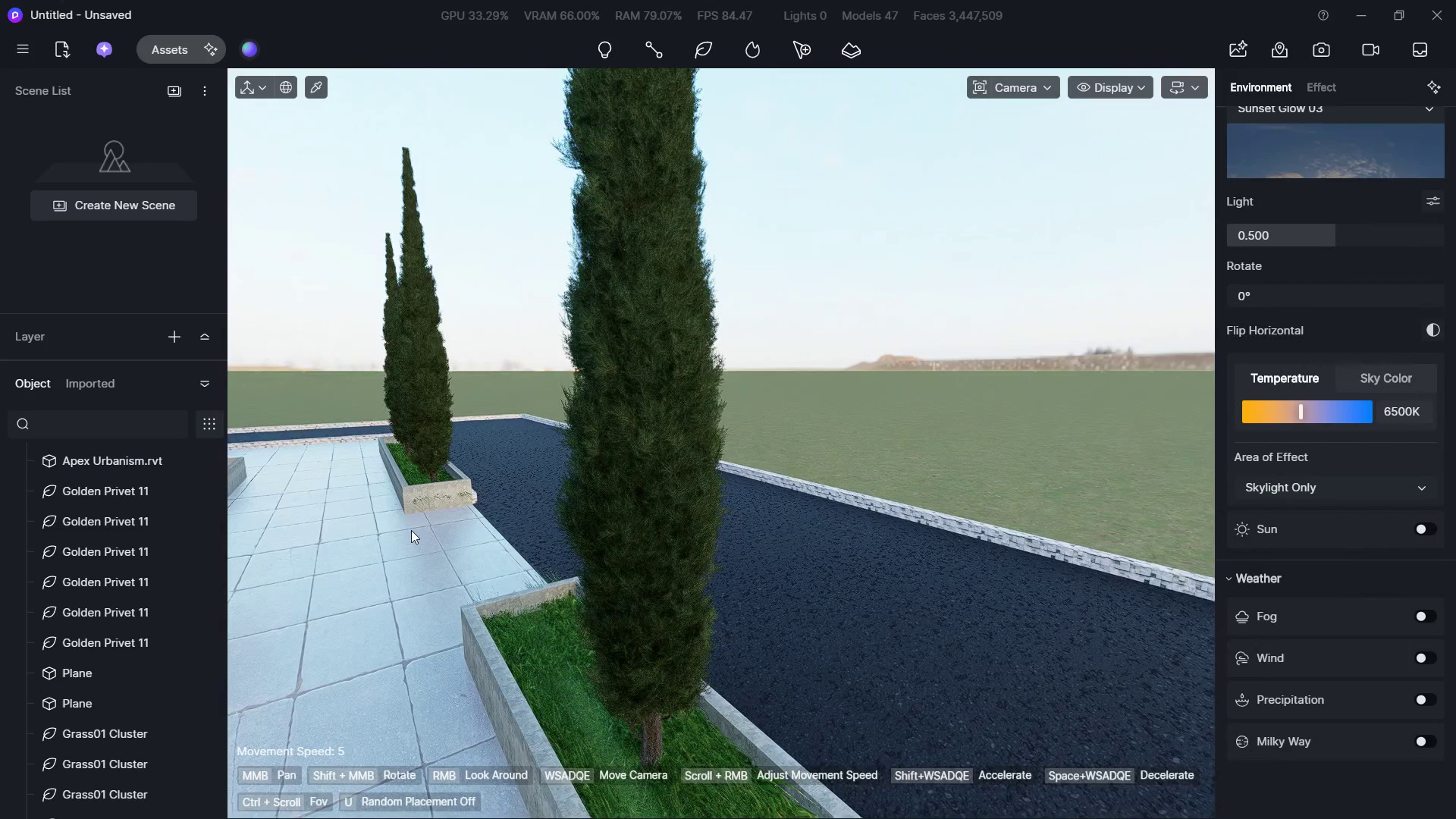 
hold_key(key=D, duration=0.61)
 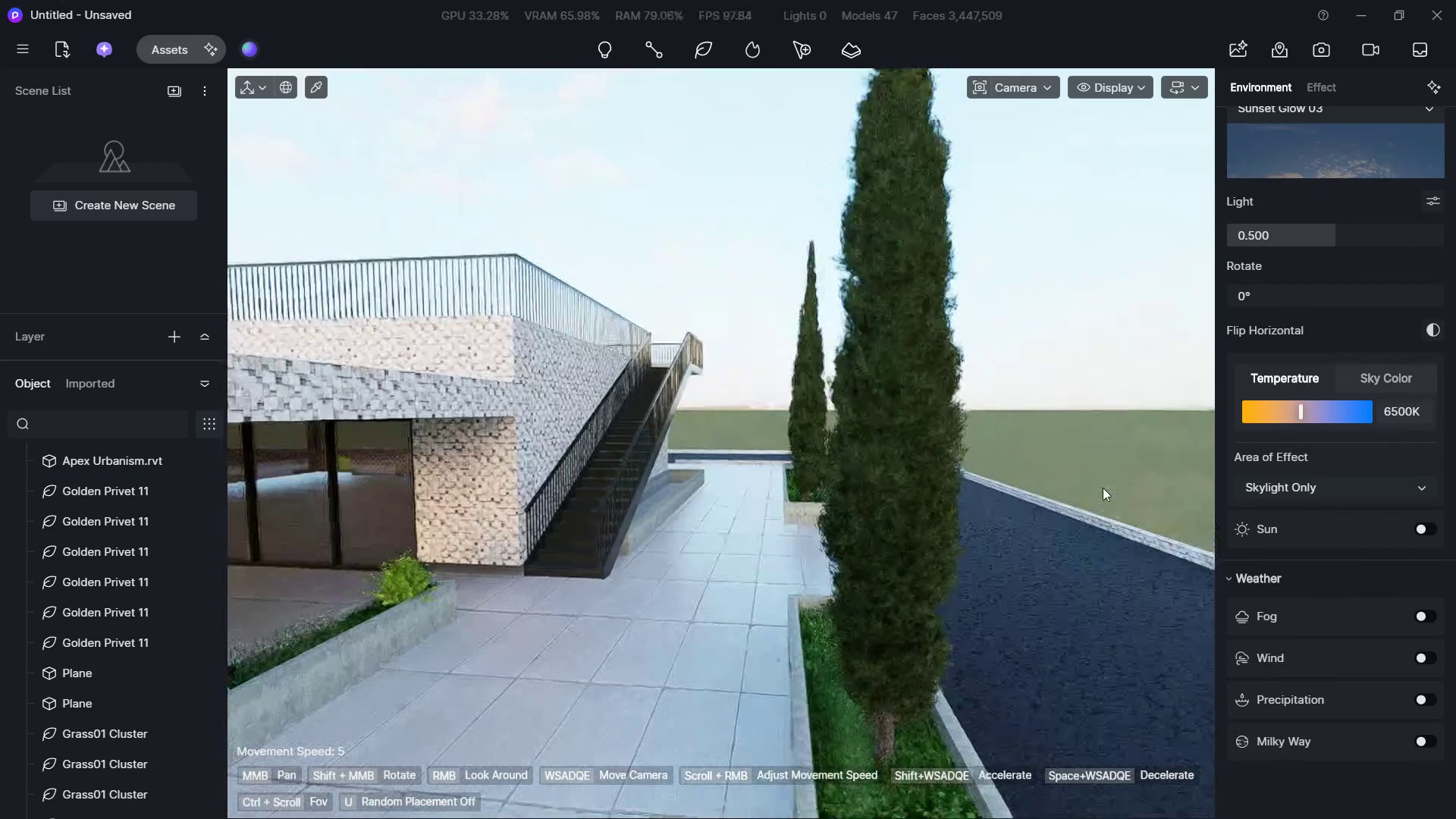 
hold_key(key=A, duration=0.92)
 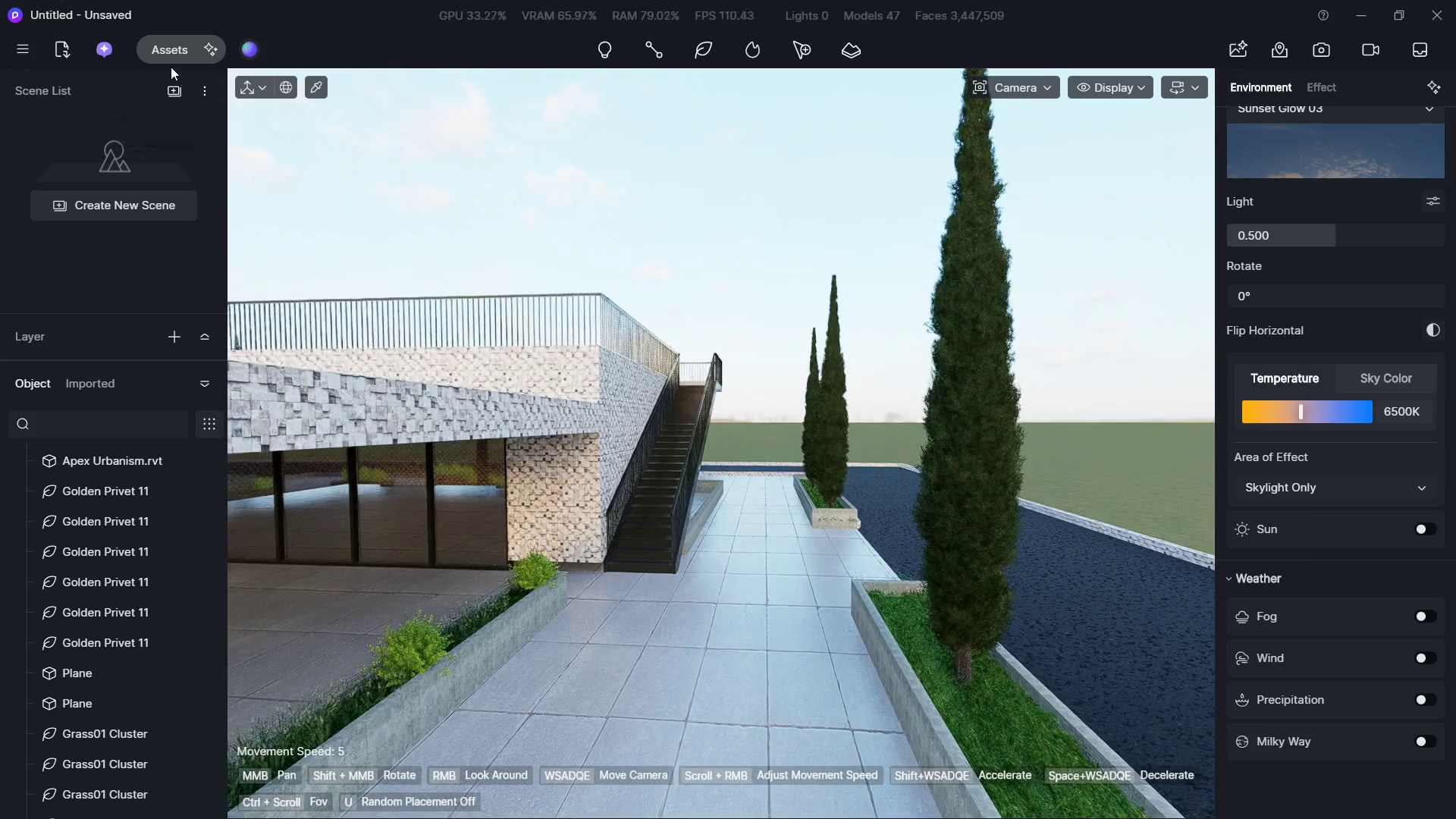 
hold_key(key=S, duration=0.66)
 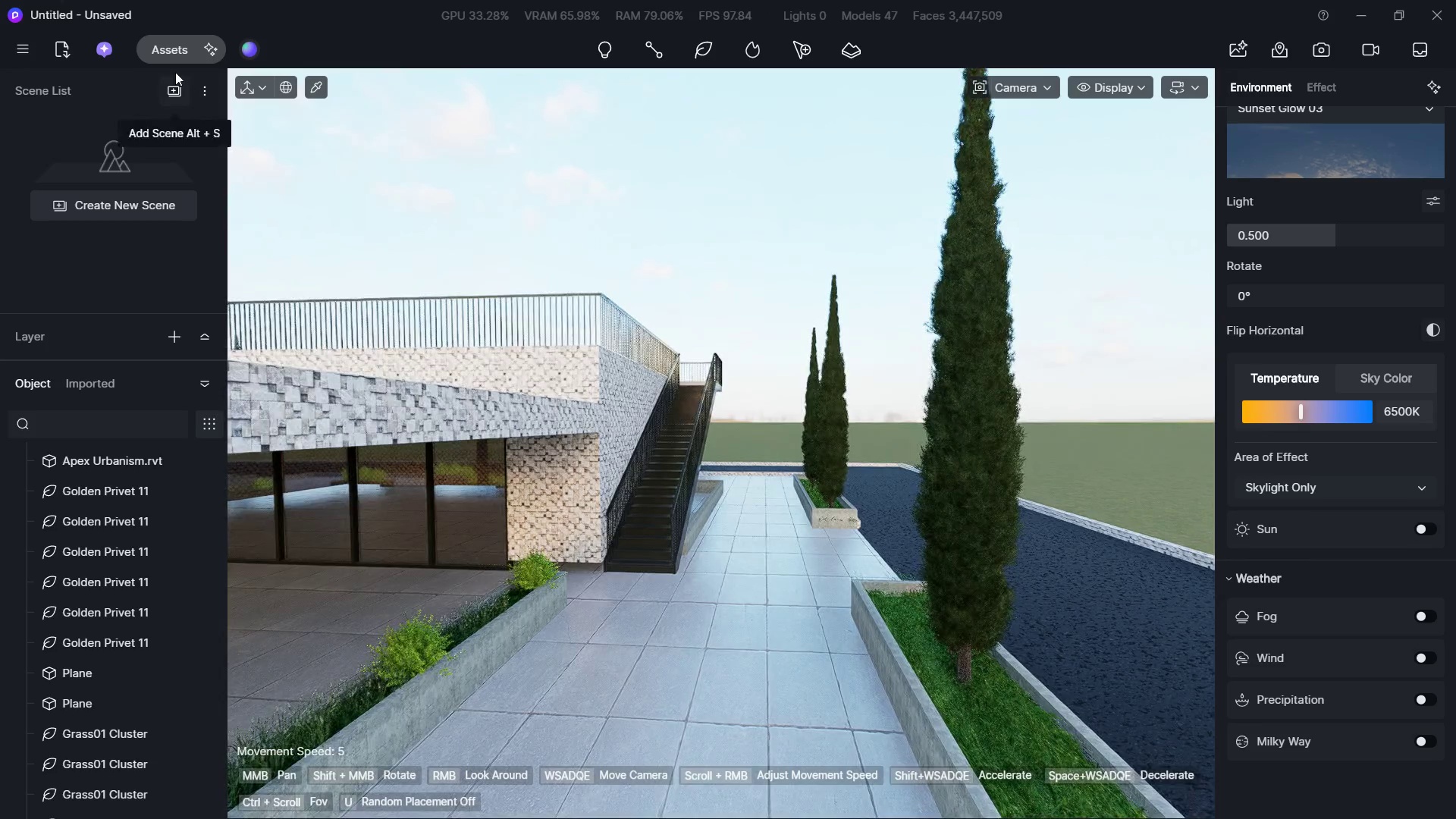 
left_click([169, 65])
 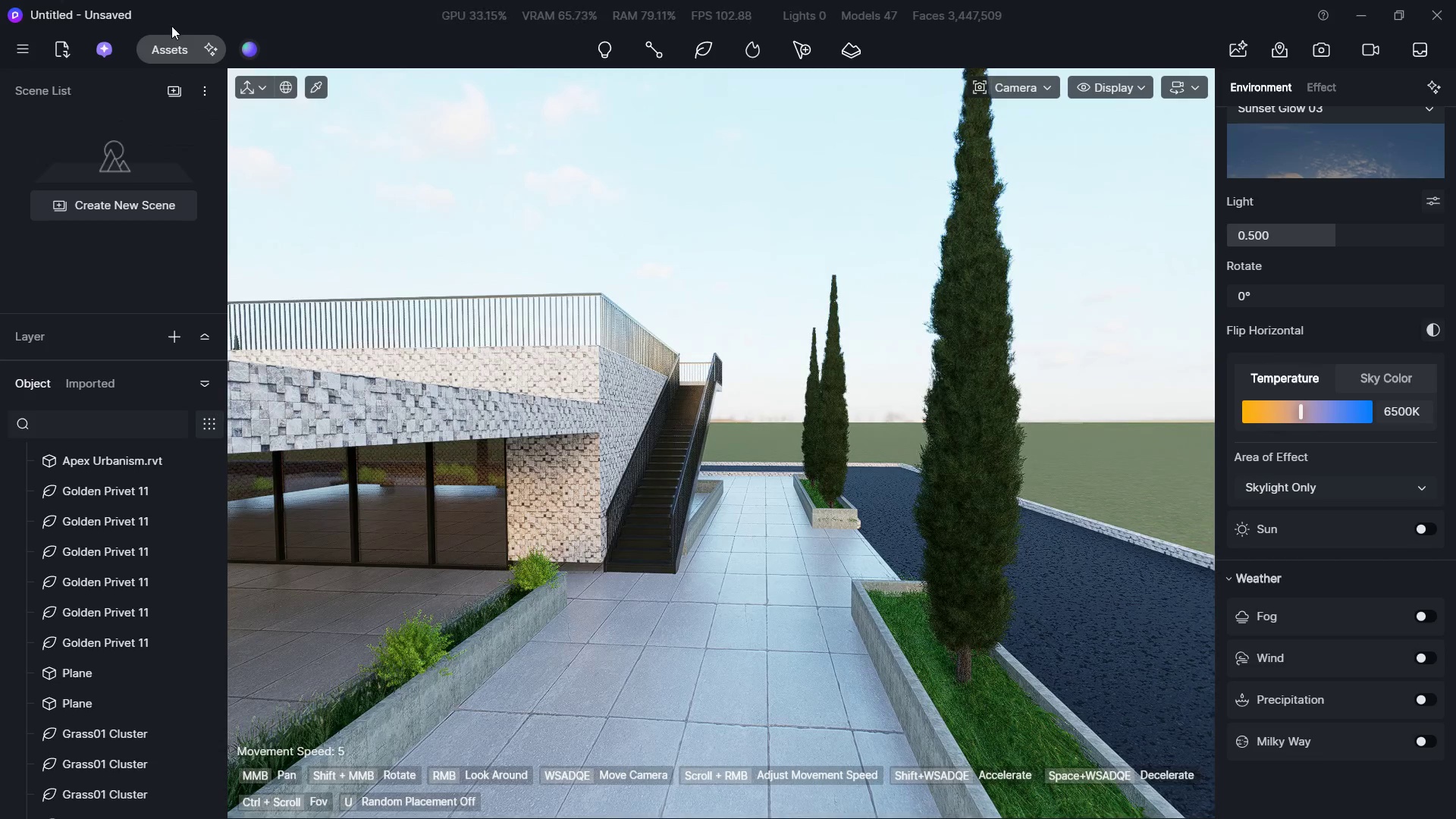 
double_click([162, 55])
 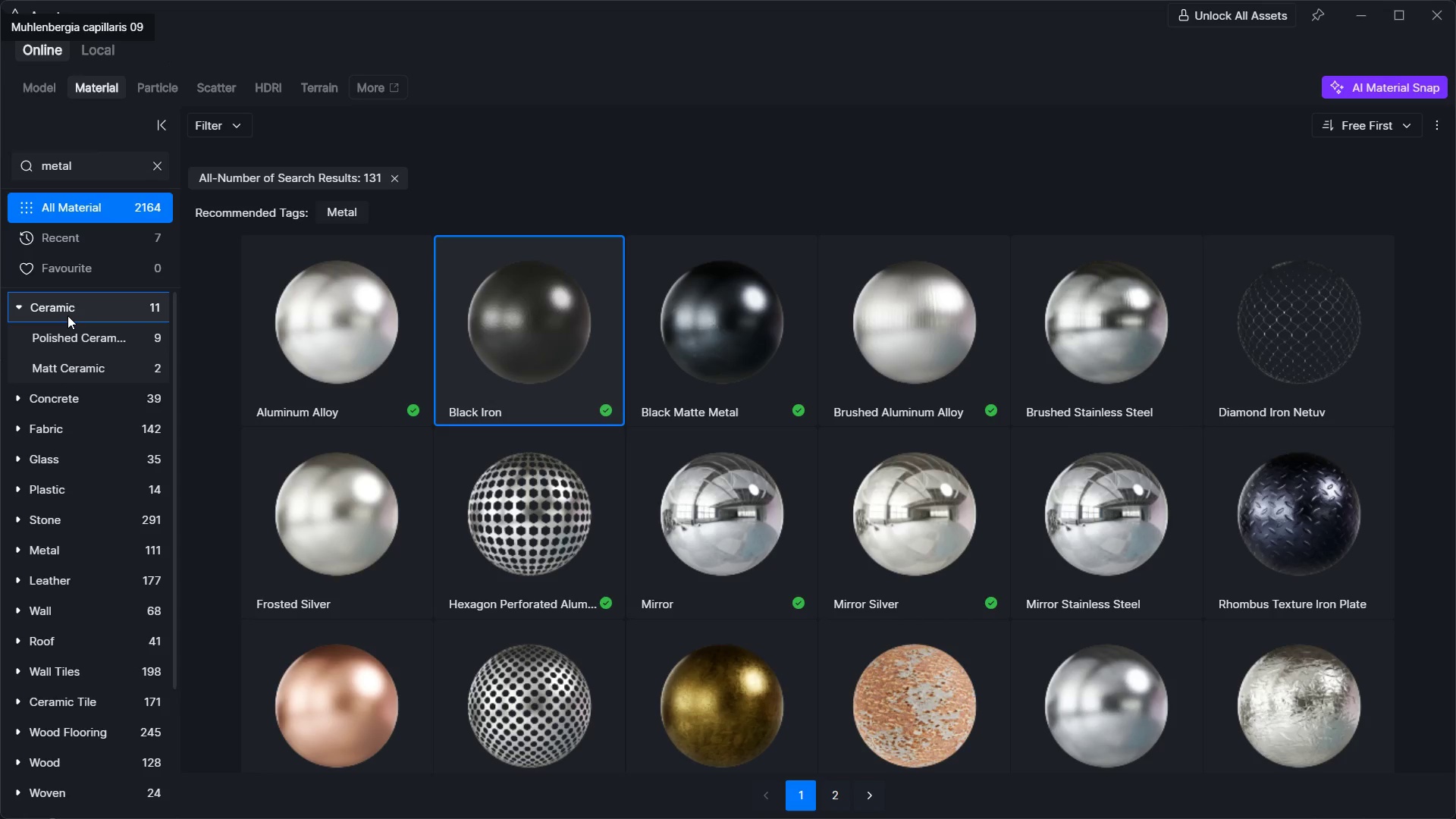 
scroll: coordinate [712, 554], scroll_direction: down, amount: 6.0
 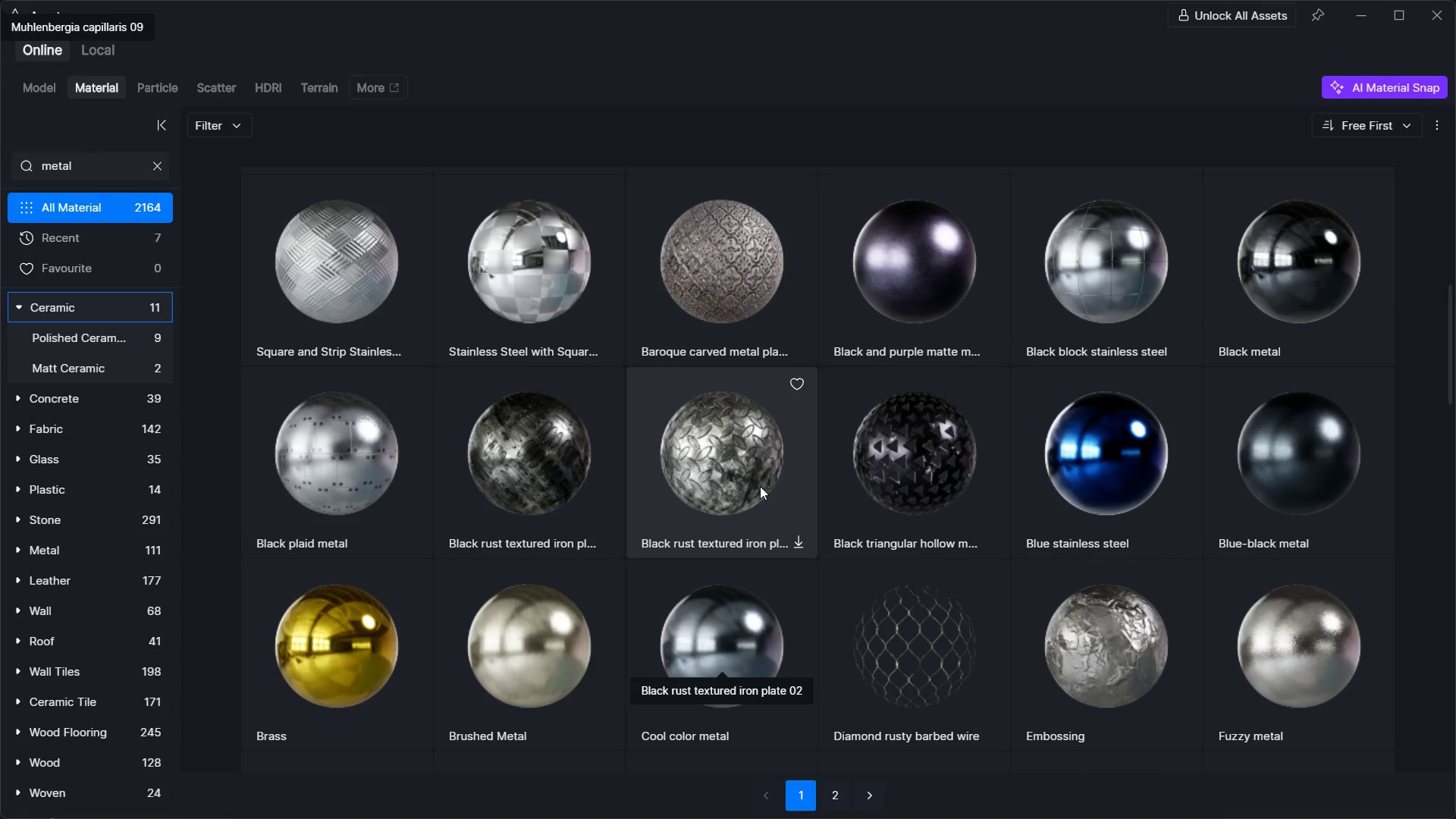 
mouse_move([479, 484])
 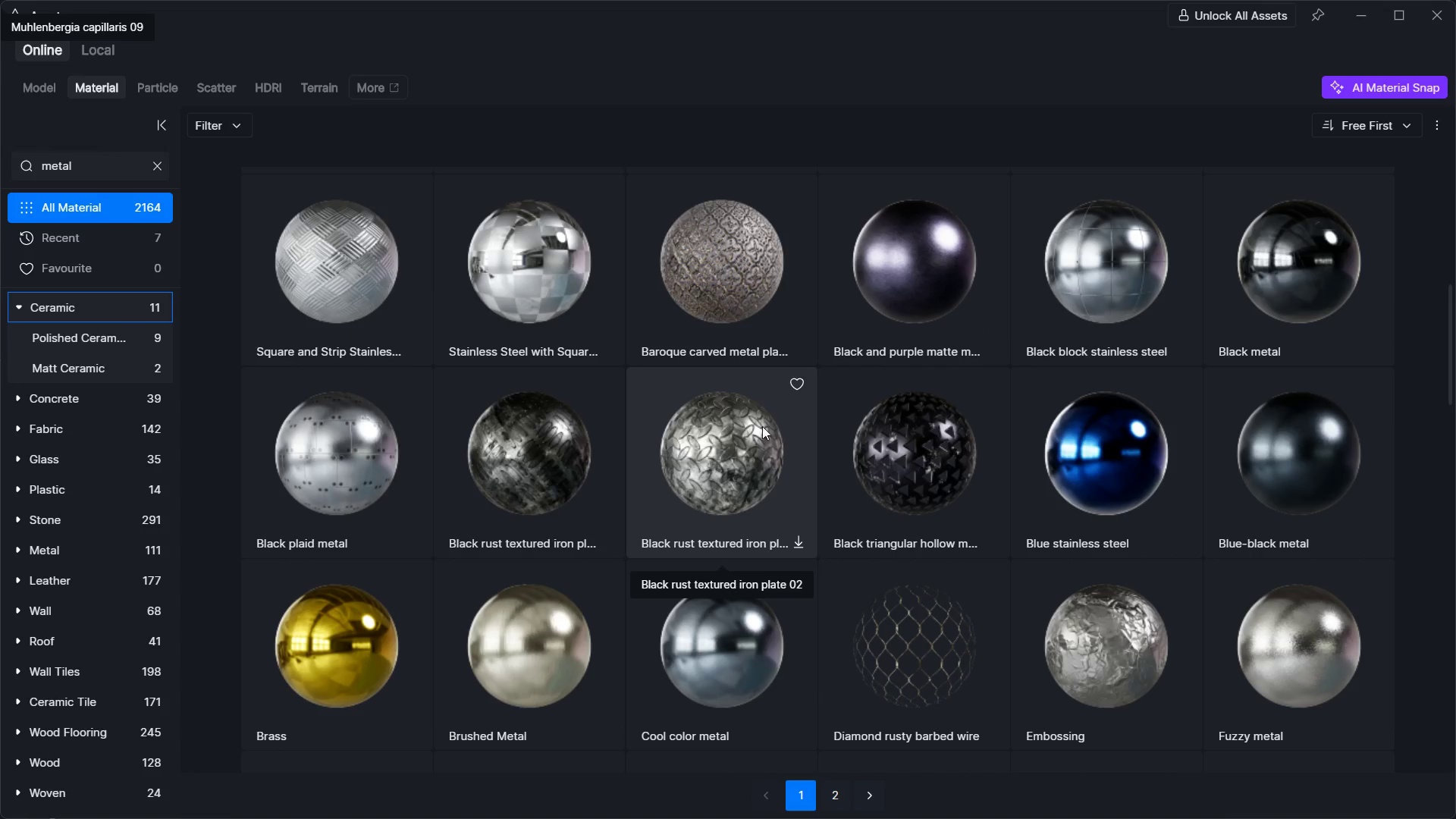 
scroll: coordinate [621, 431], scroll_direction: down, amount: 1.0
 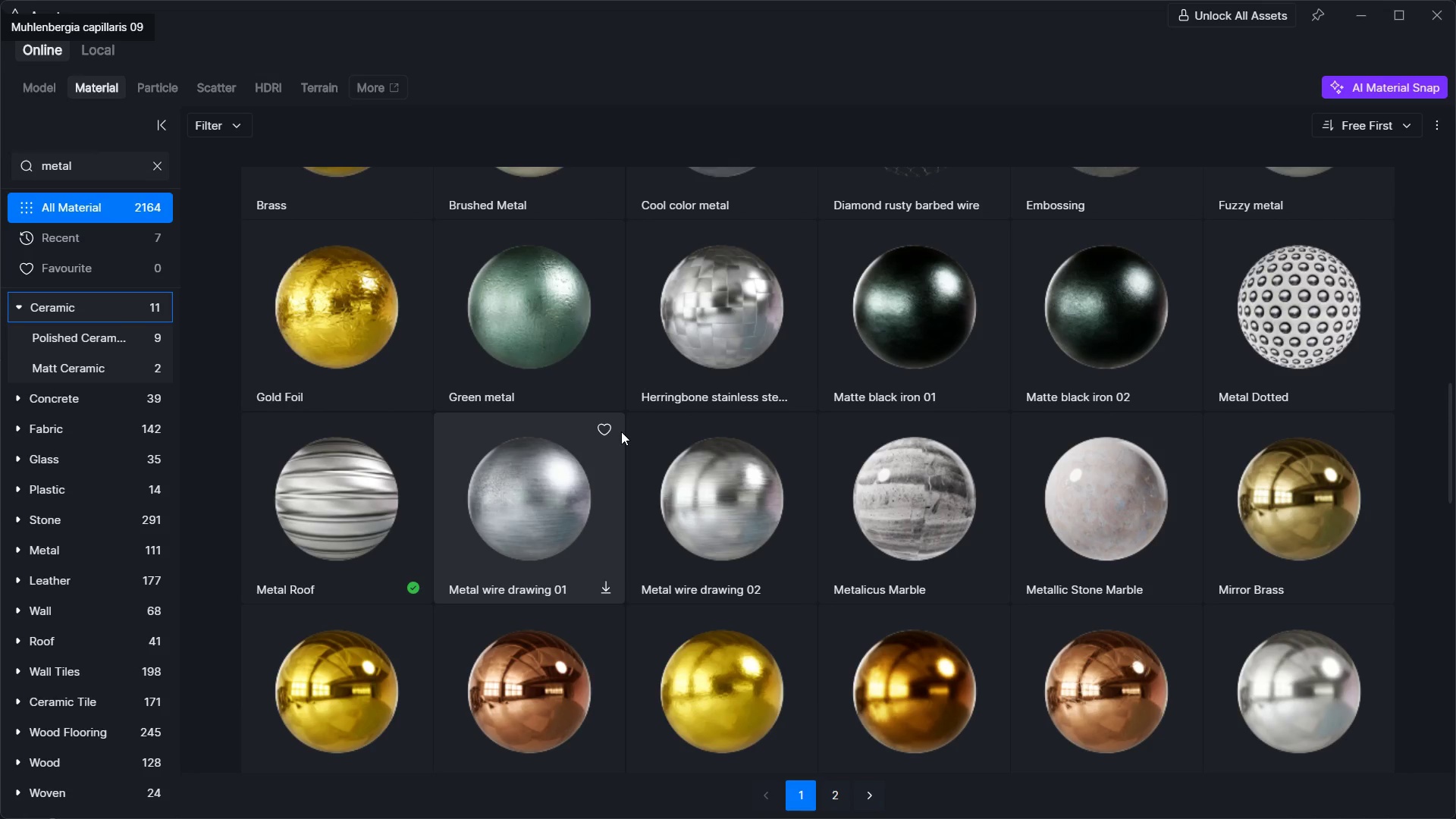 
scroll: coordinate [397, 408], scroll_direction: up, amount: 6.0
 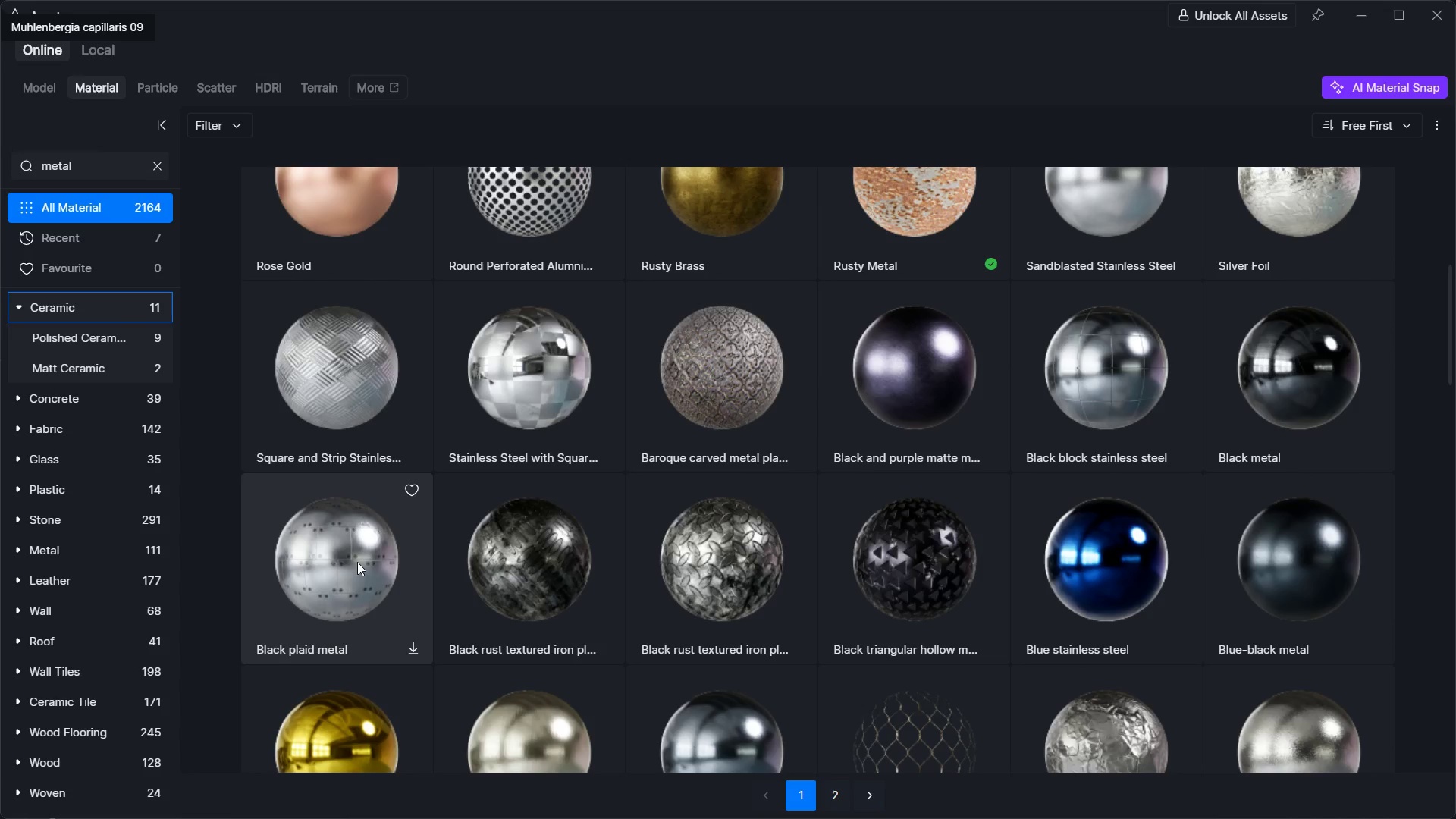 
left_click([357, 562])
 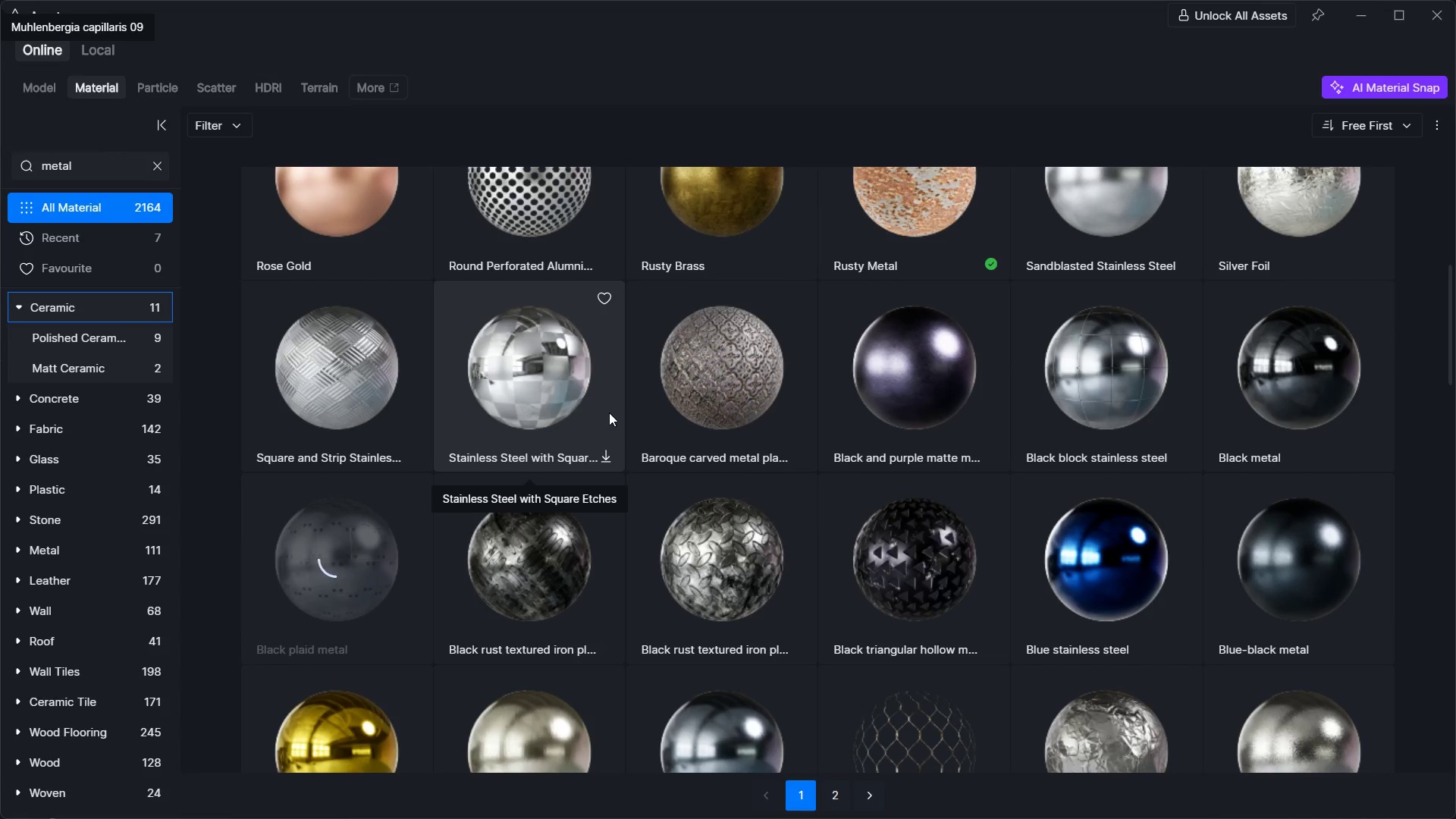 
wait(6.2)
 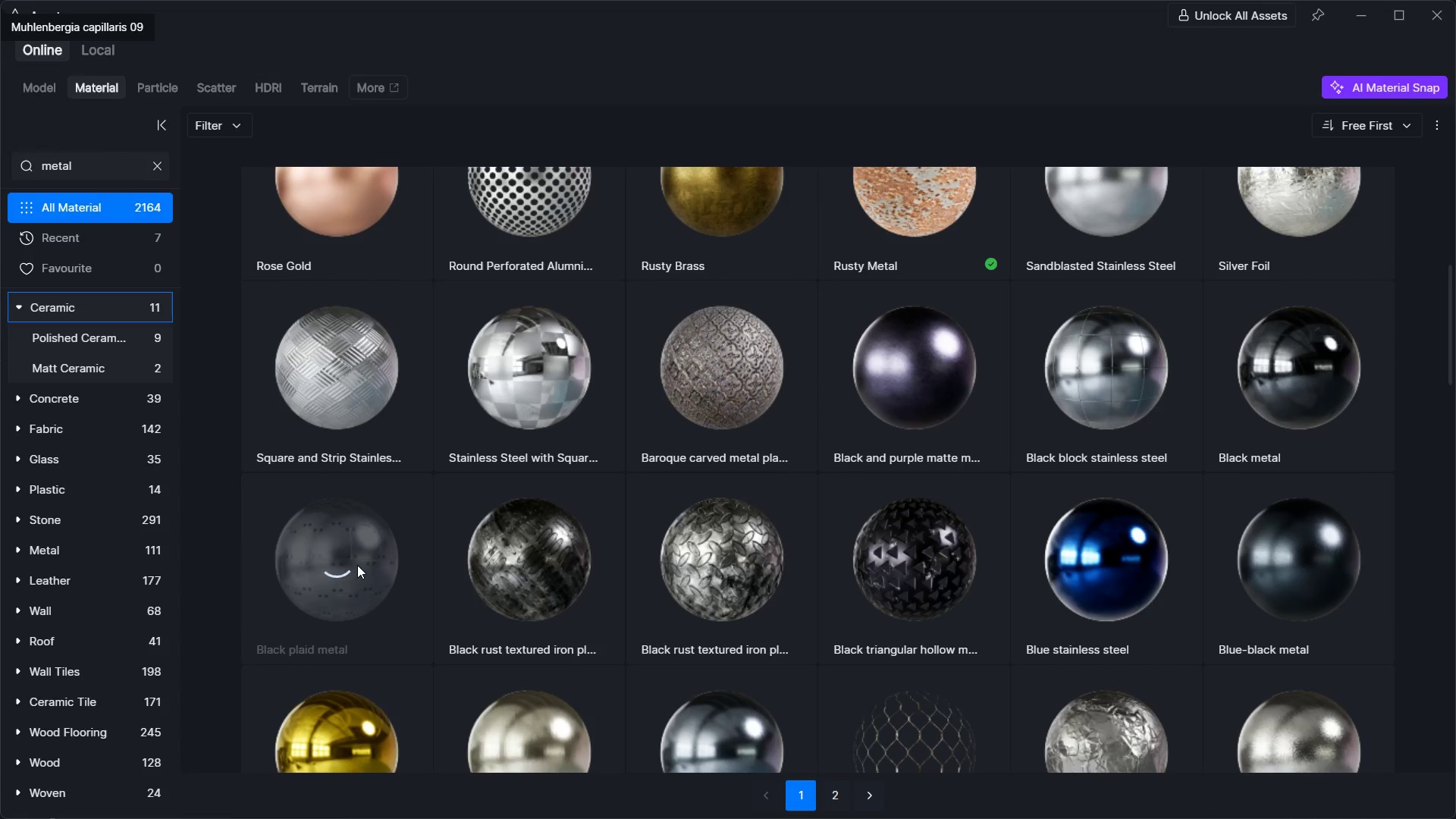 
scroll: coordinate [758, 503], scroll_direction: up, amount: 2.0
 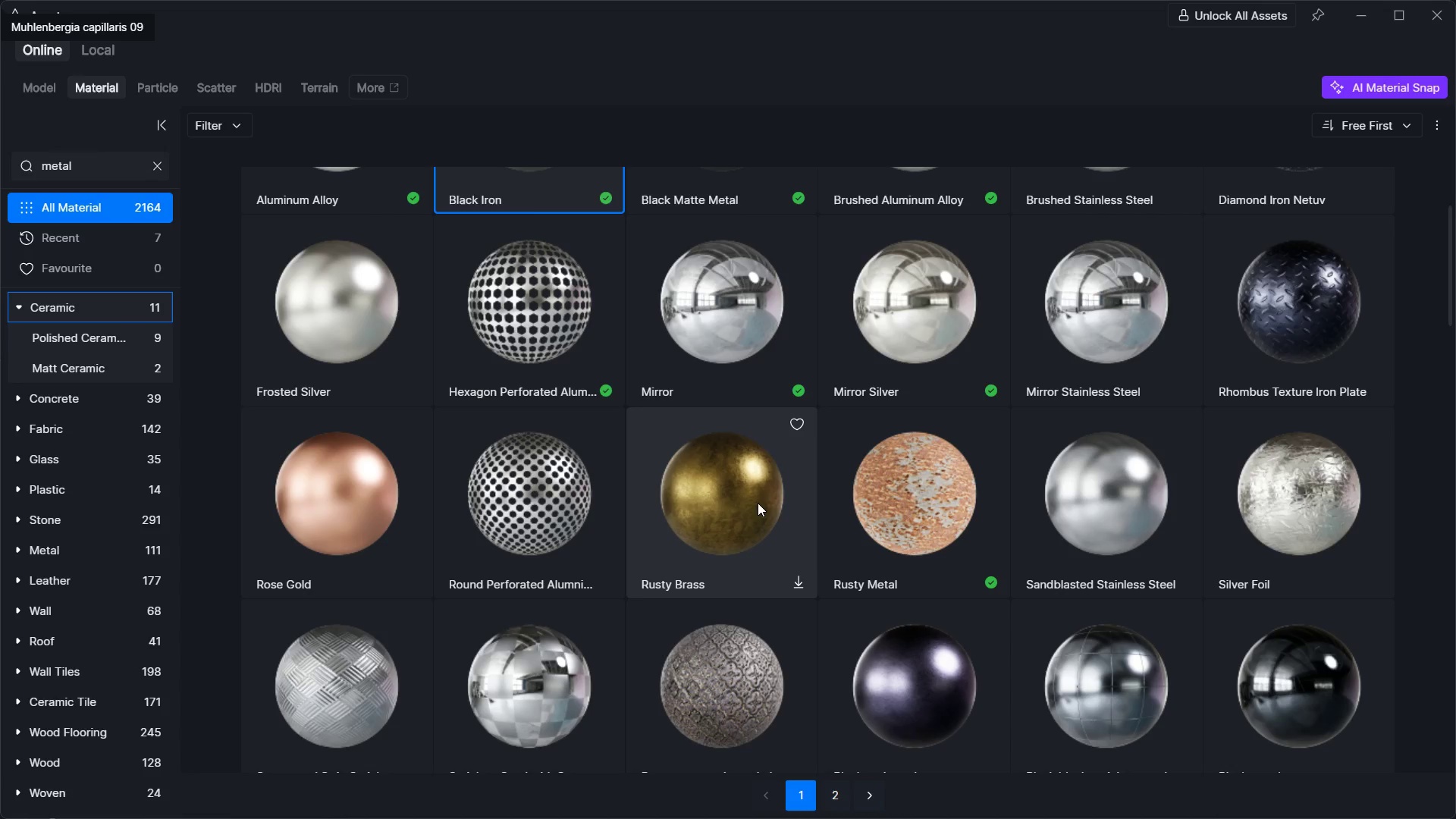 
left_click([567, 280])
 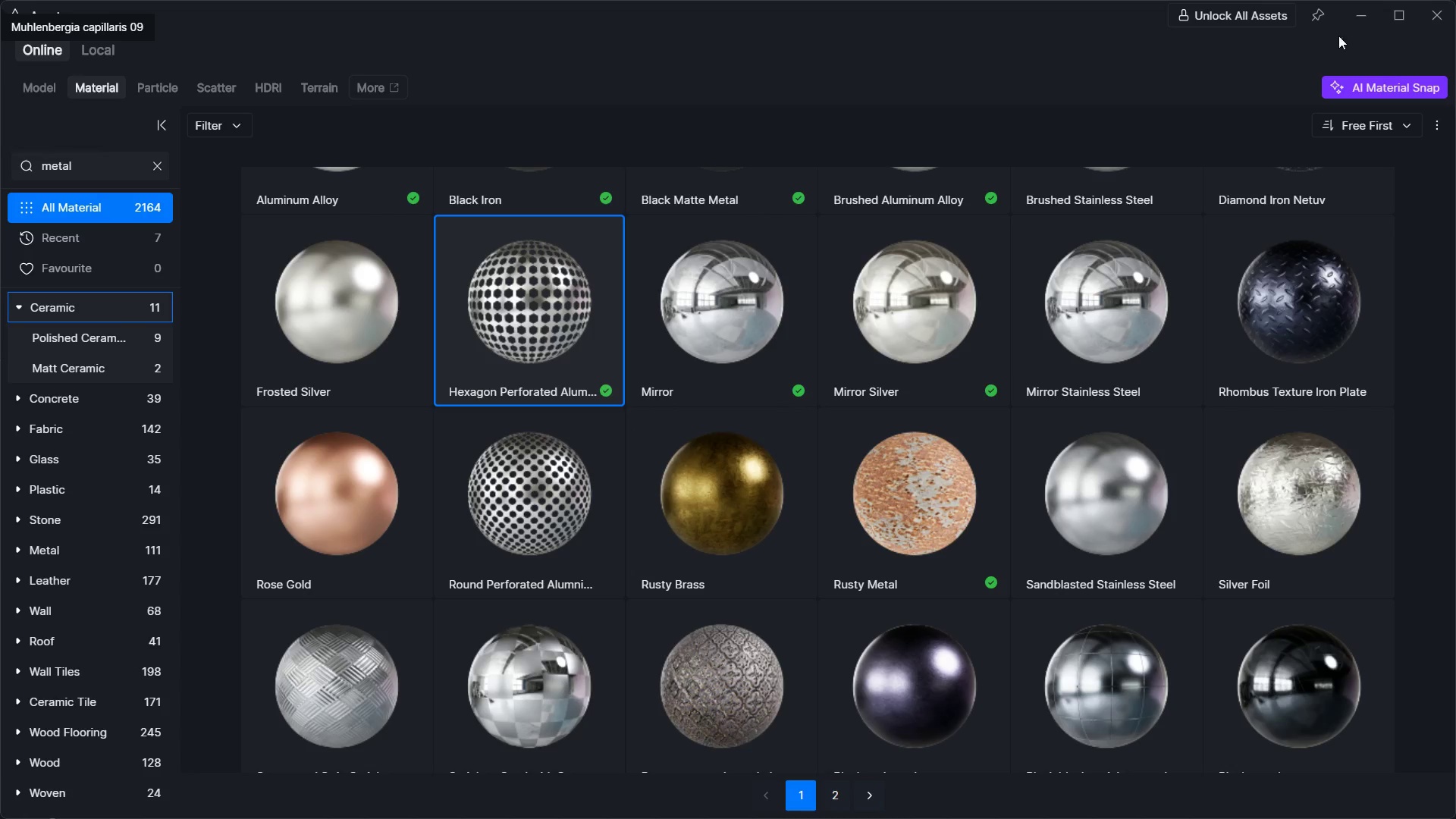 
left_click([1359, 18])
 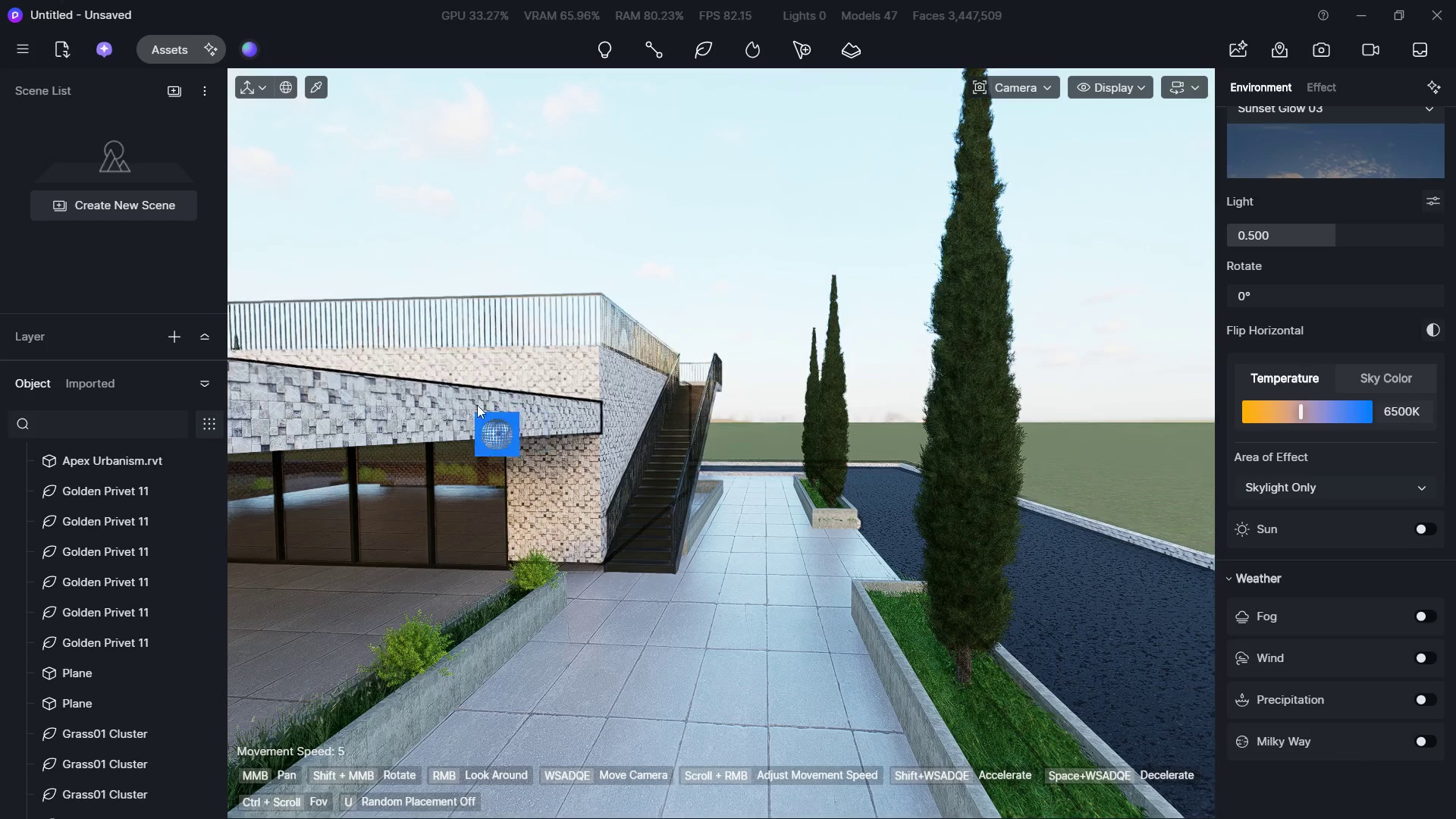 
left_click([494, 402])
 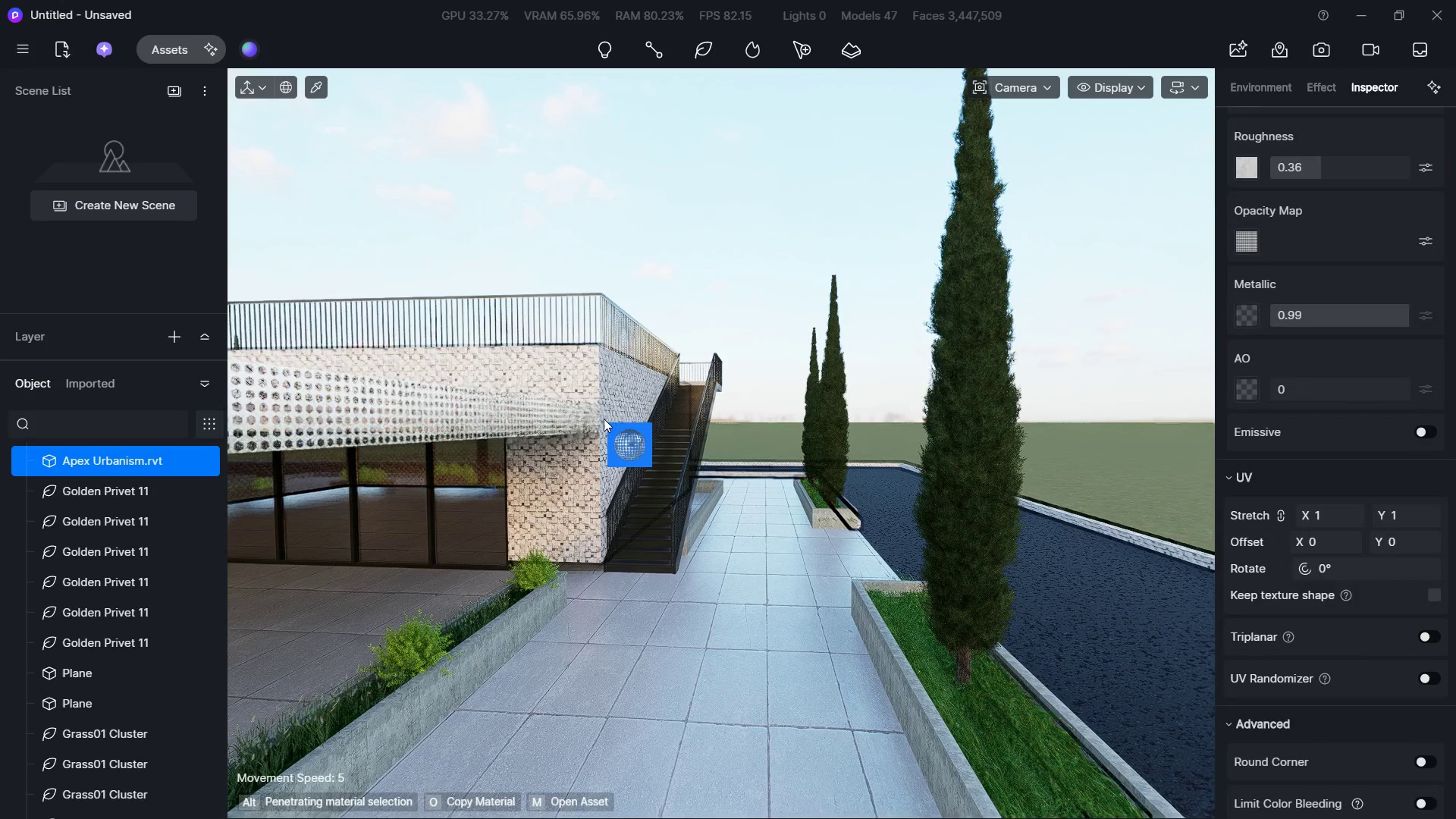 
hold_key(key=S, duration=0.73)
 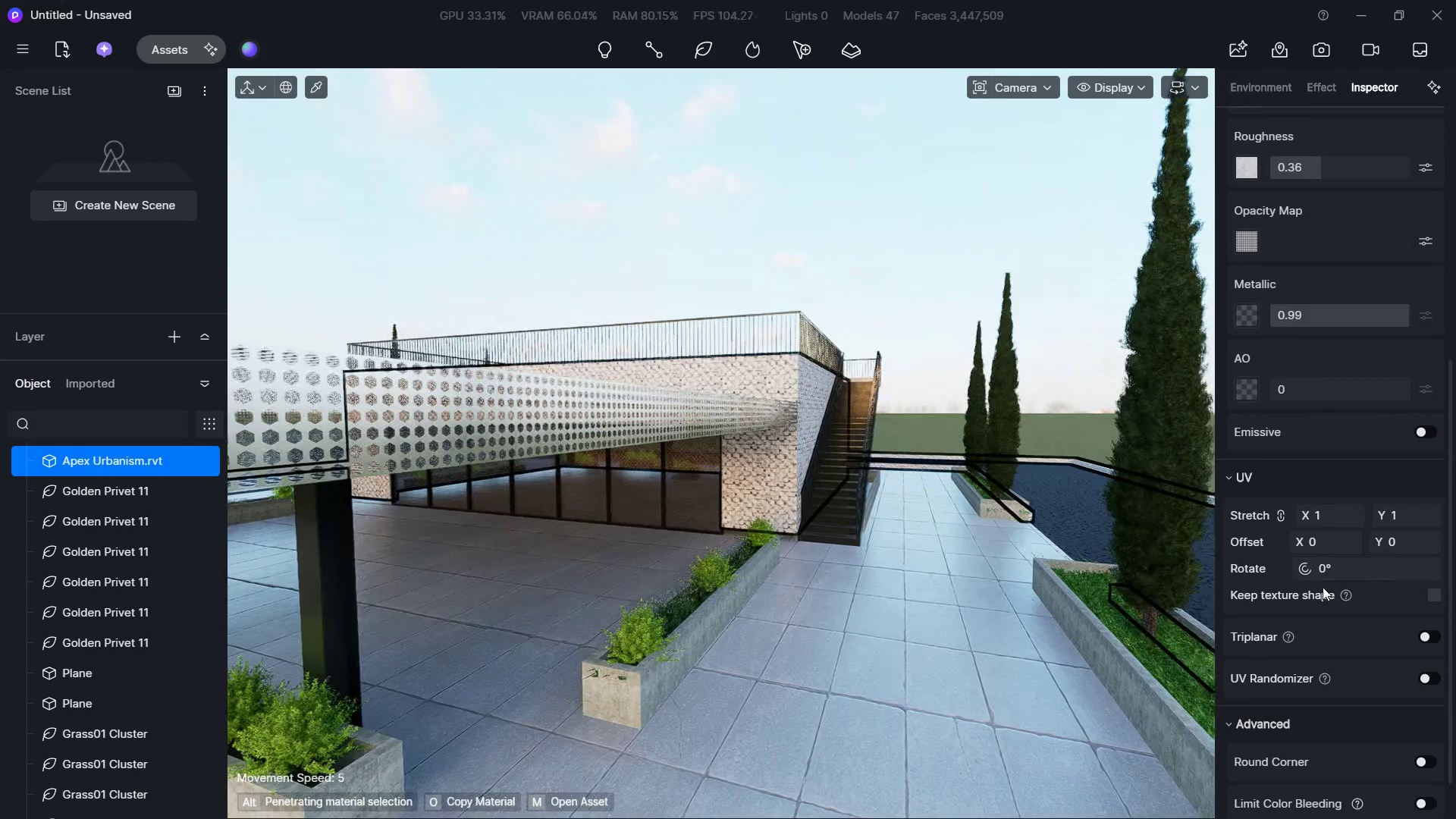 
hold_key(key=A, duration=0.67)
 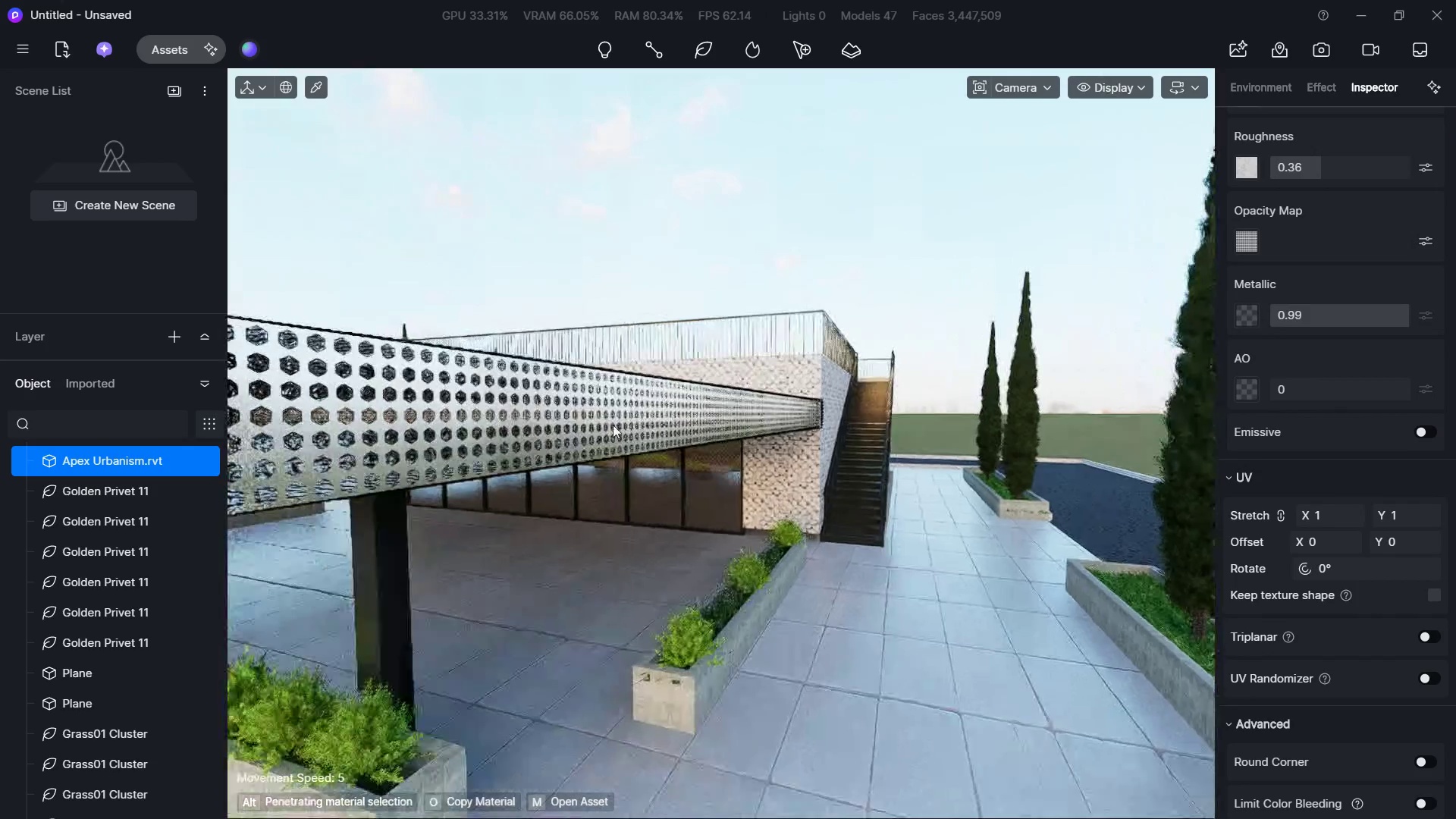 
key(D)
 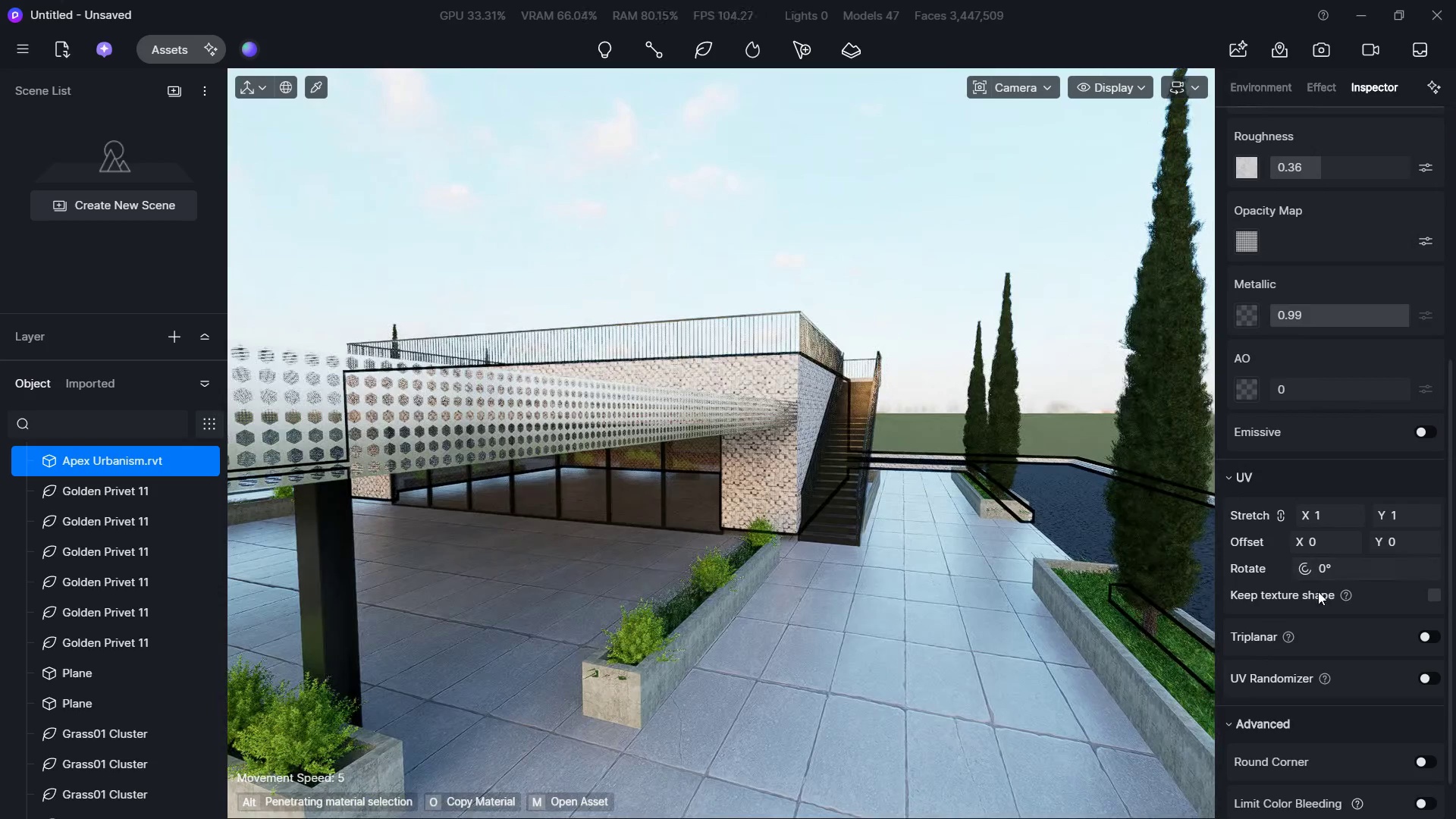 
hold_key(key=ShiftLeft, duration=1.77)
 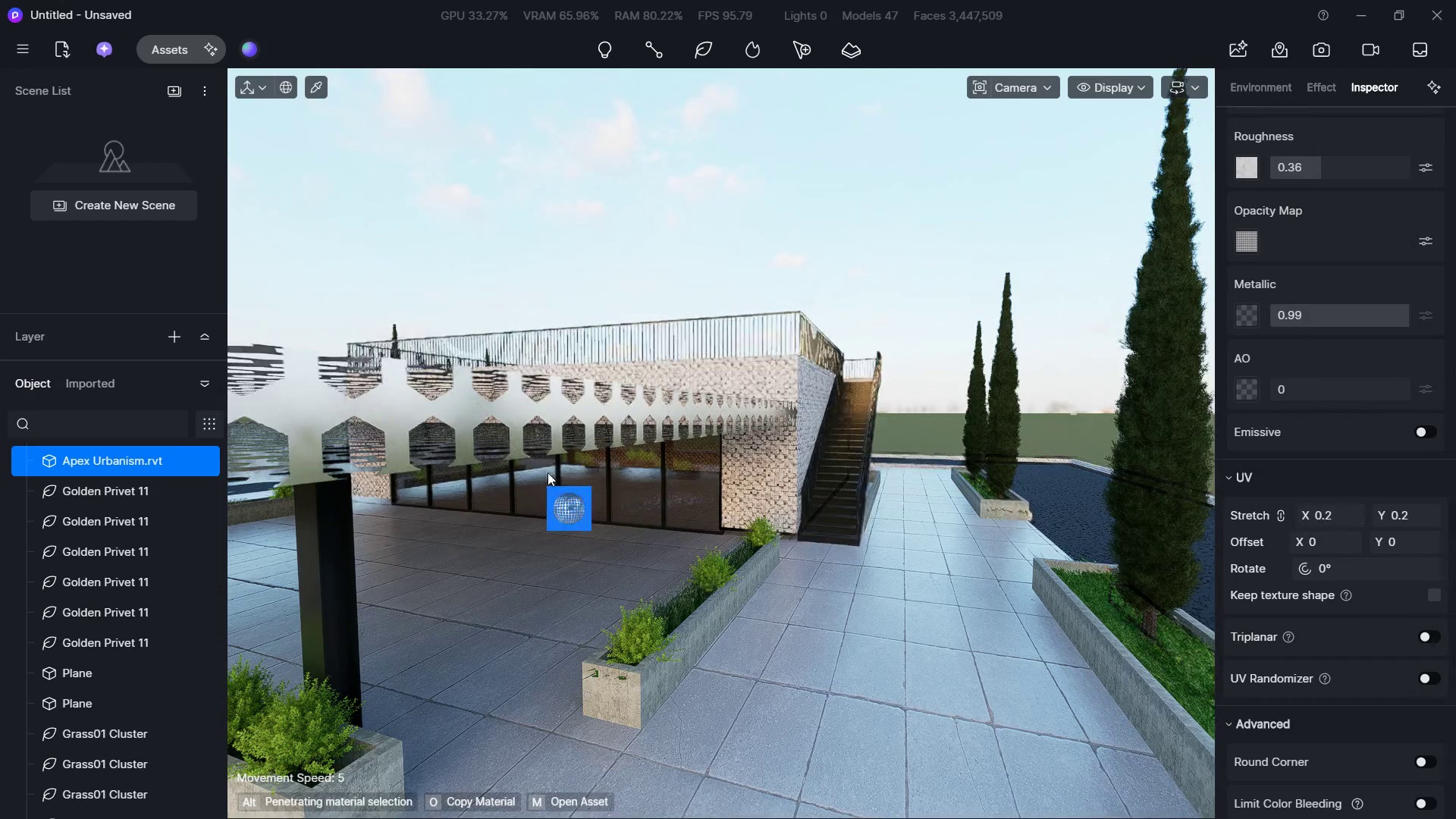 
hold_key(key=W, duration=0.61)
 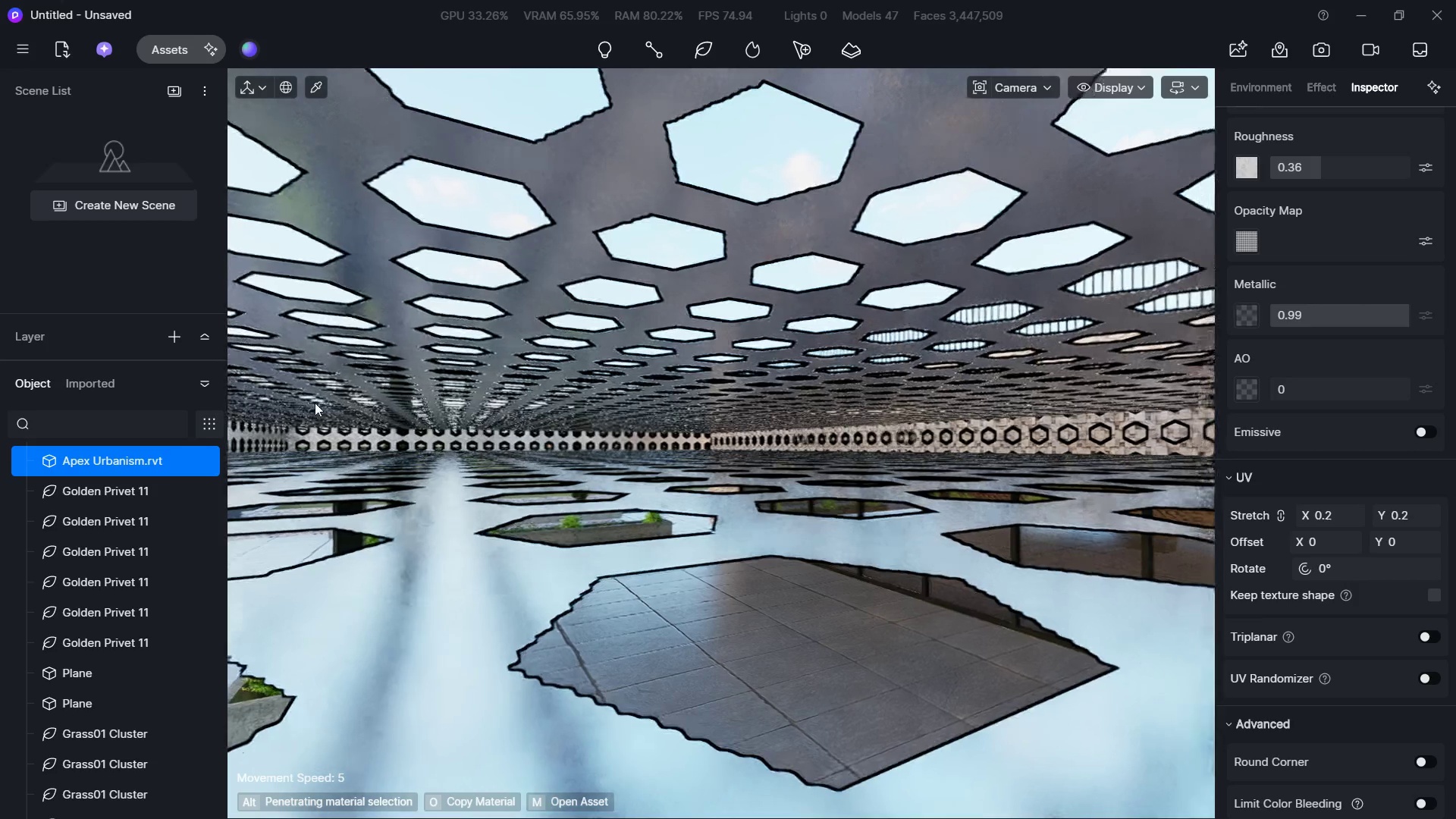 
hold_key(key=ShiftLeft, duration=1.52)
 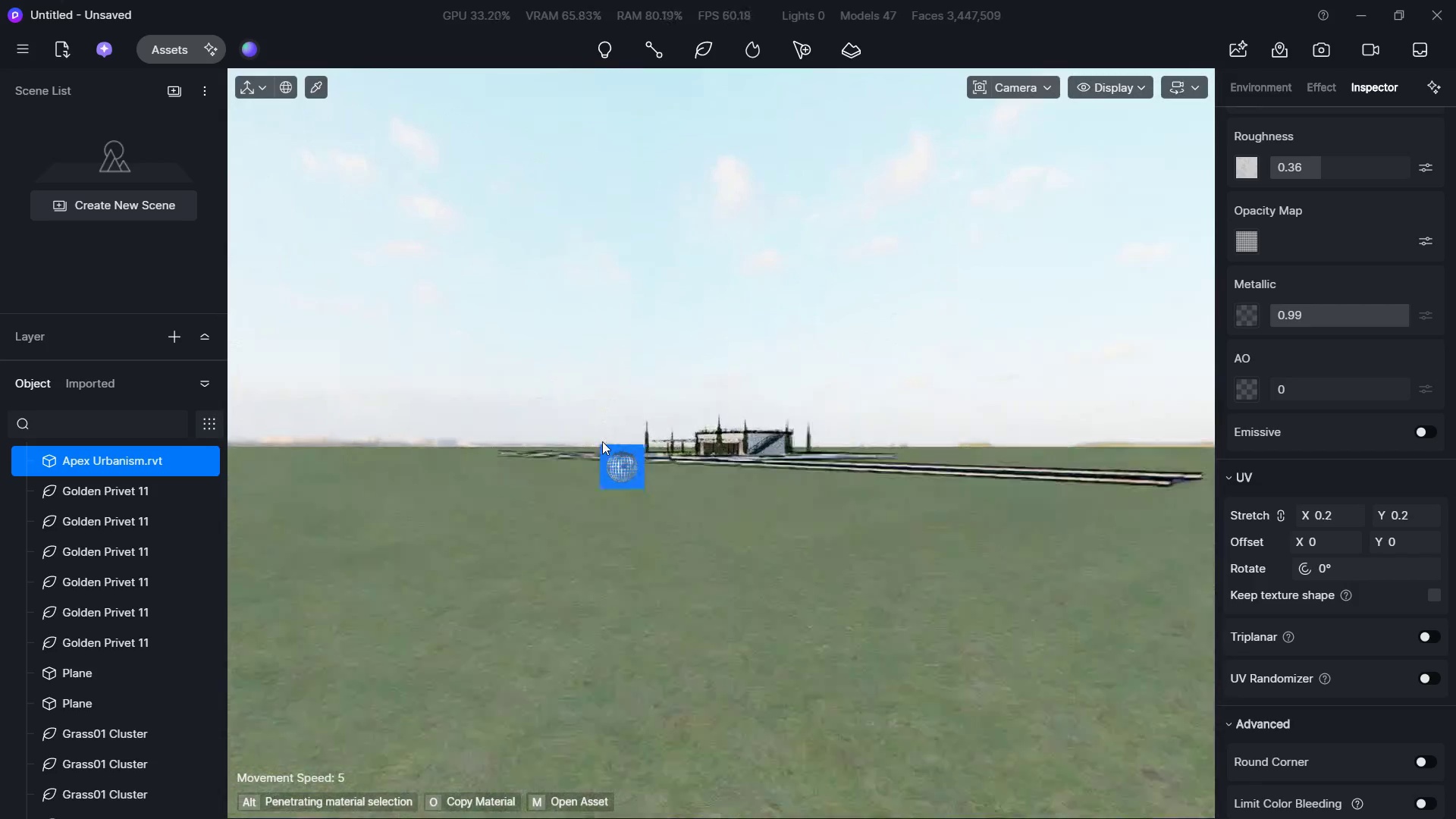 
hold_key(key=S, duration=0.64)
 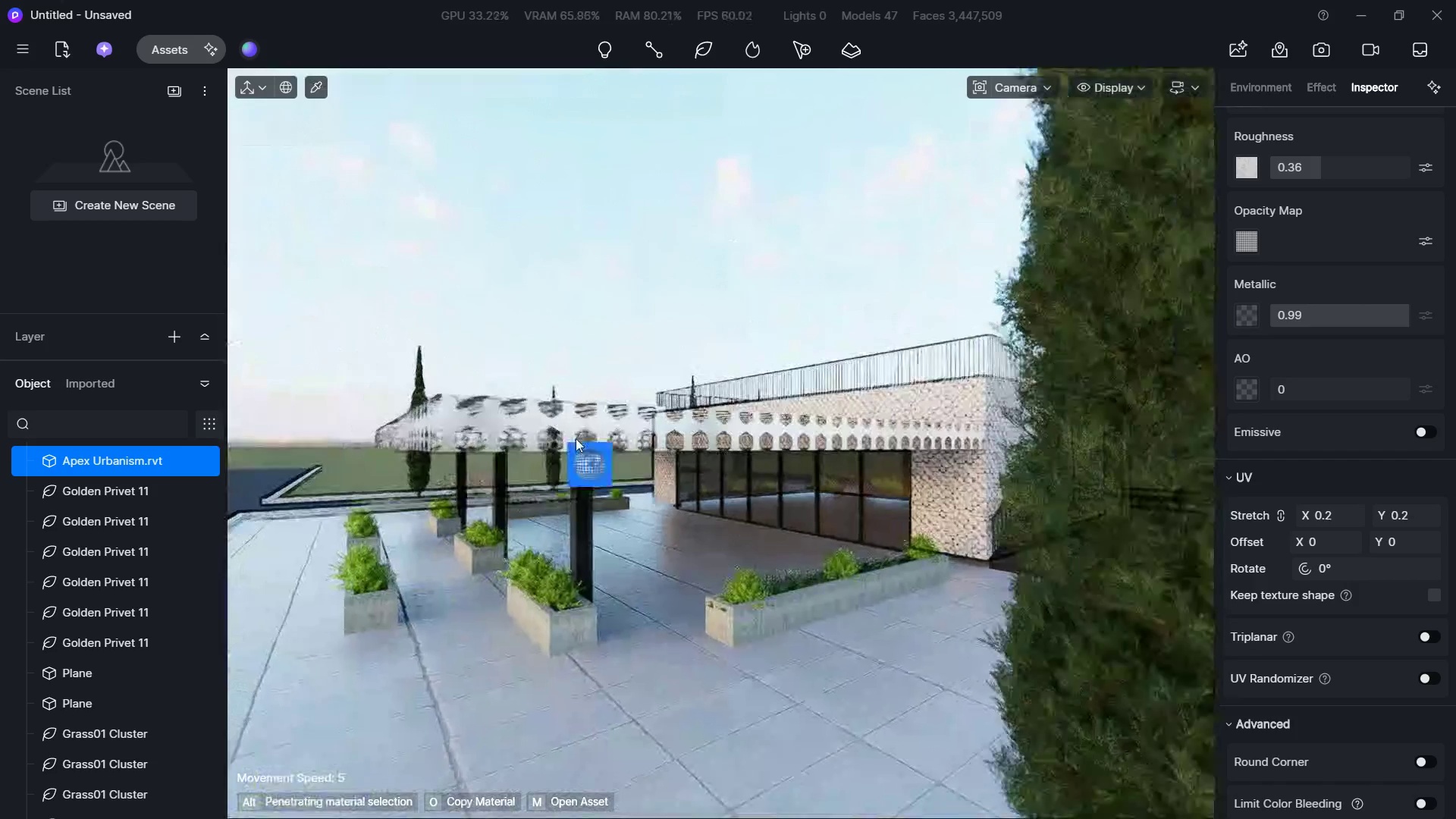 
key(Control+Z)
 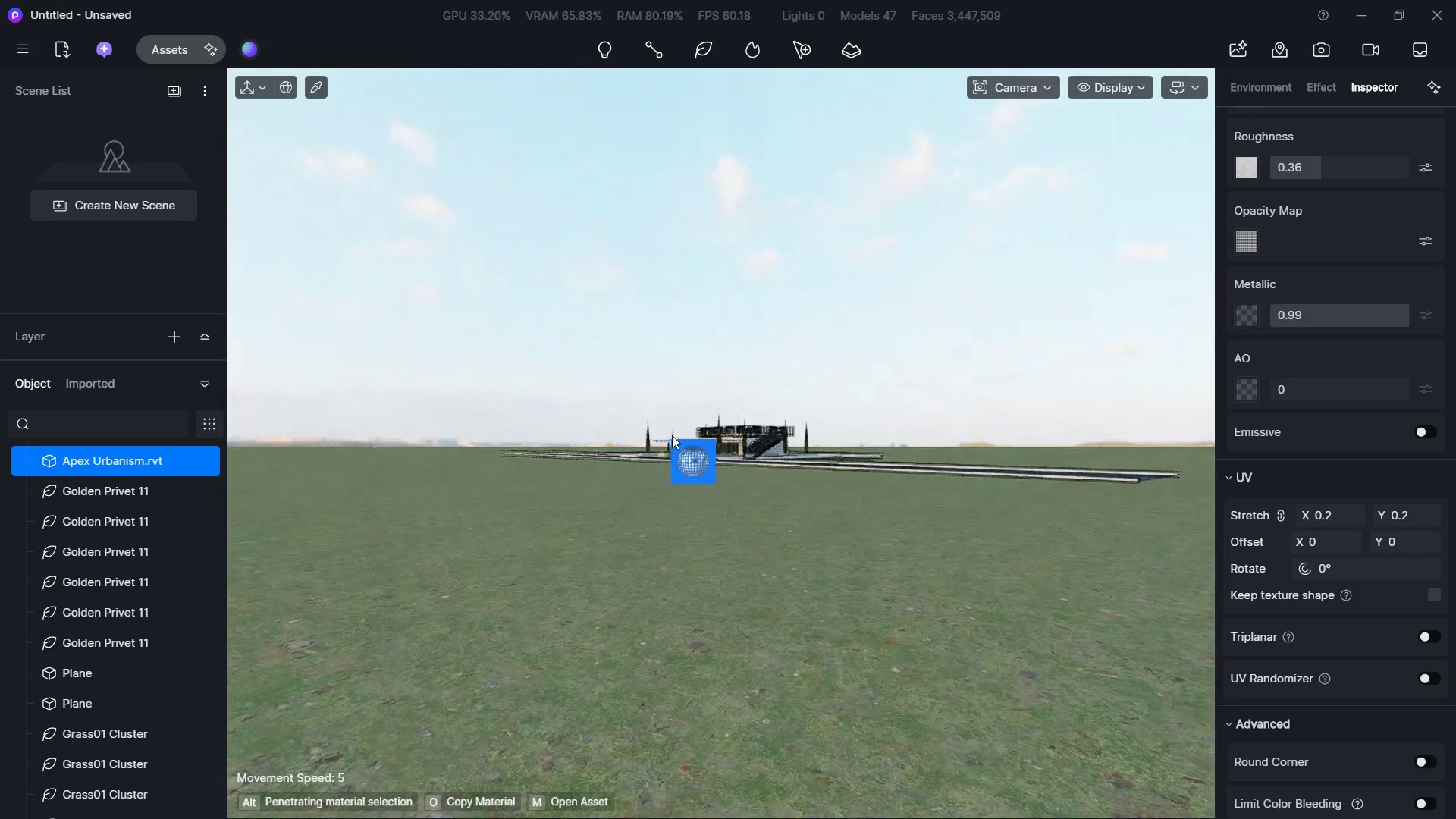 
hold_key(key=W, duration=7.3)
 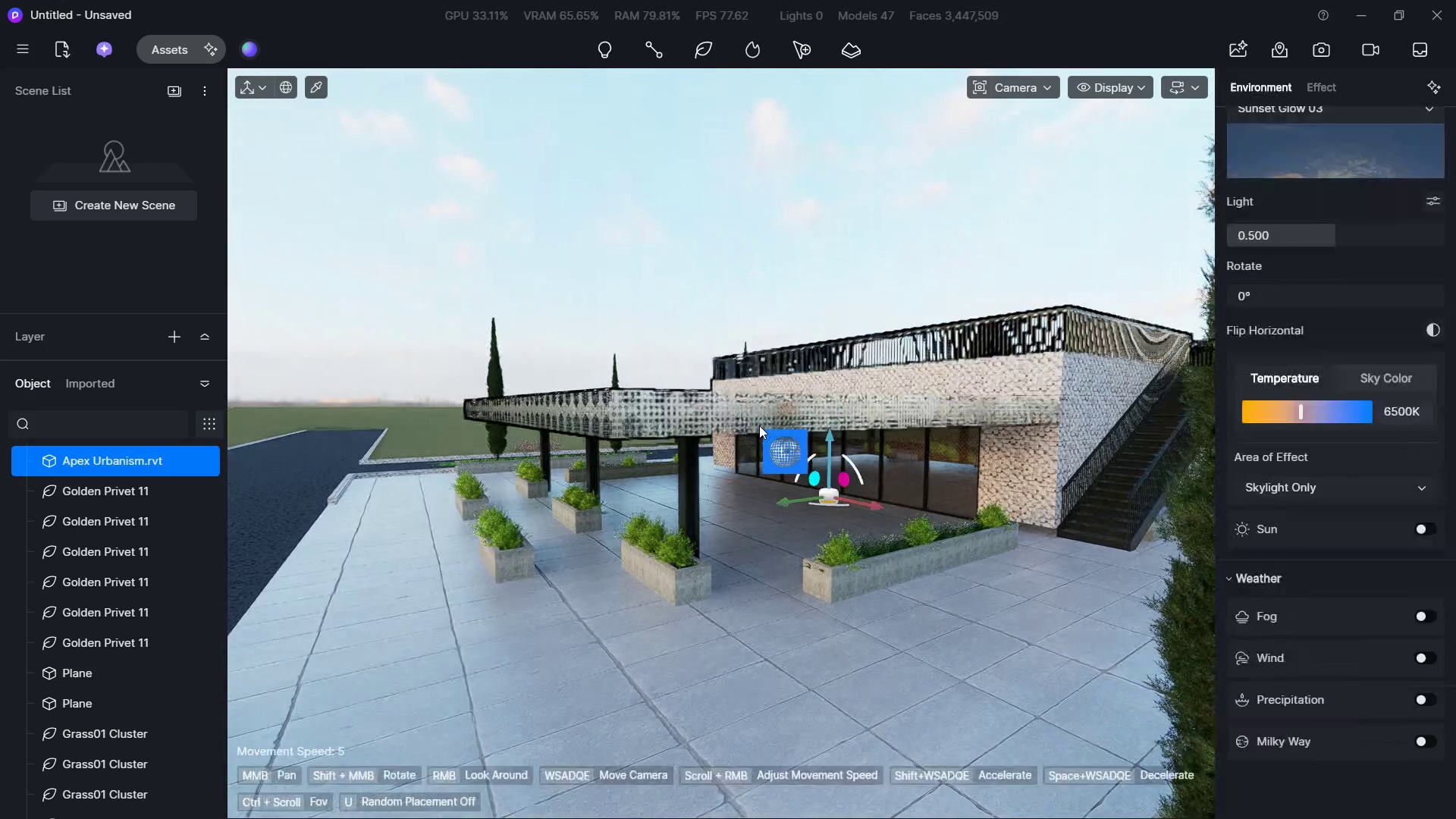 
hold_key(key=ShiftLeft, duration=7.09)
 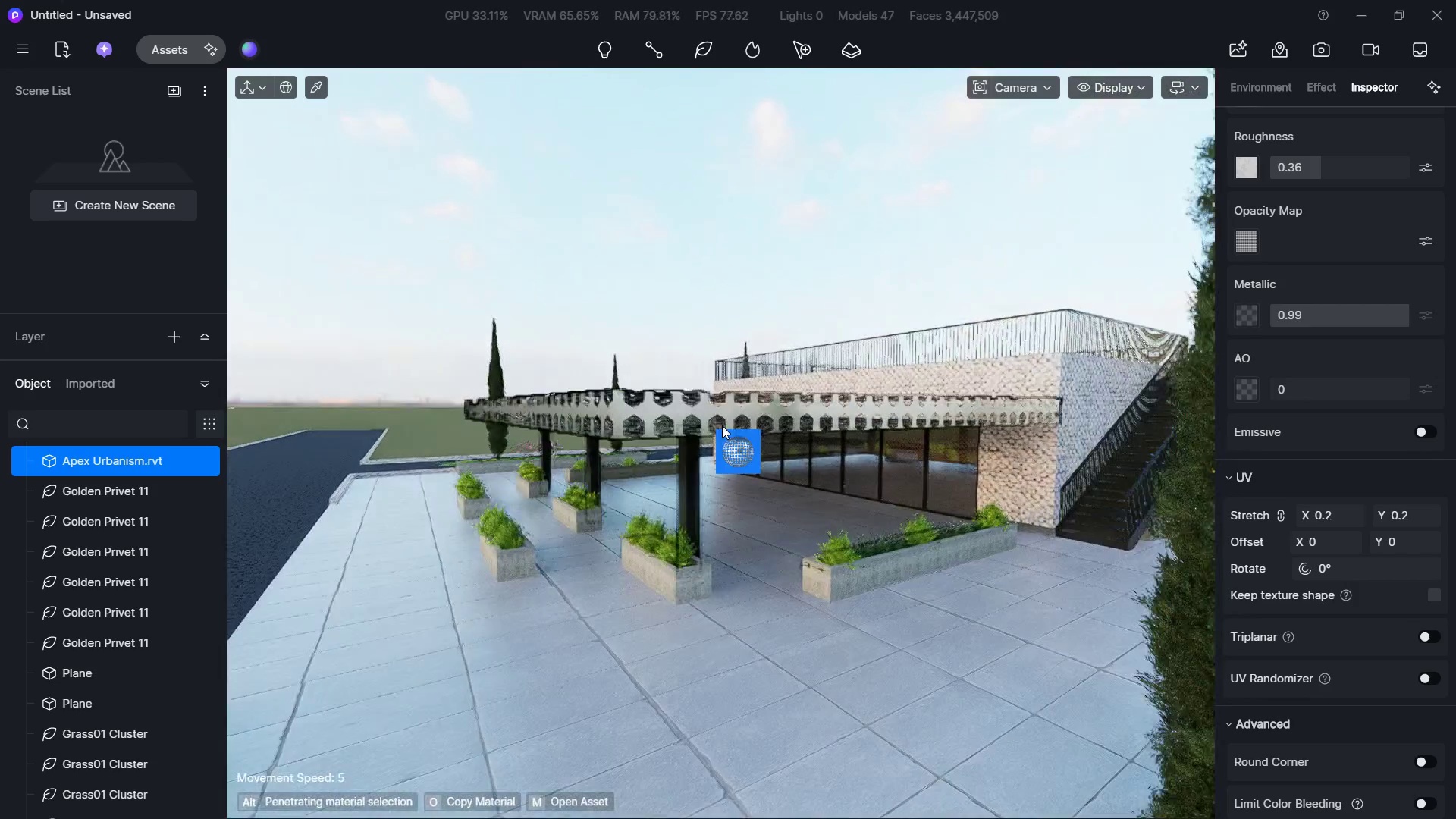 
key(Control+Z)
 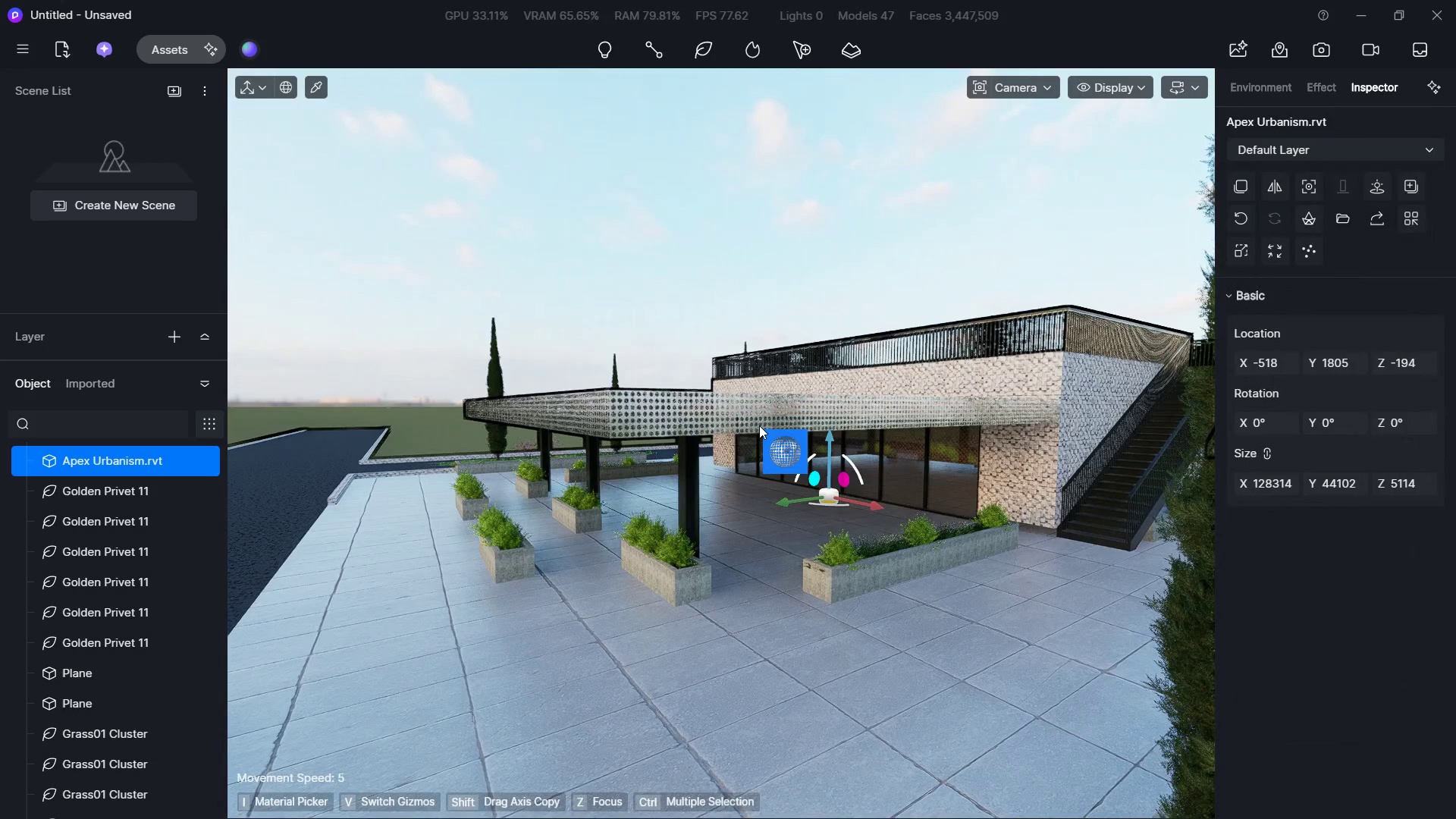 
key(Control+Z)
 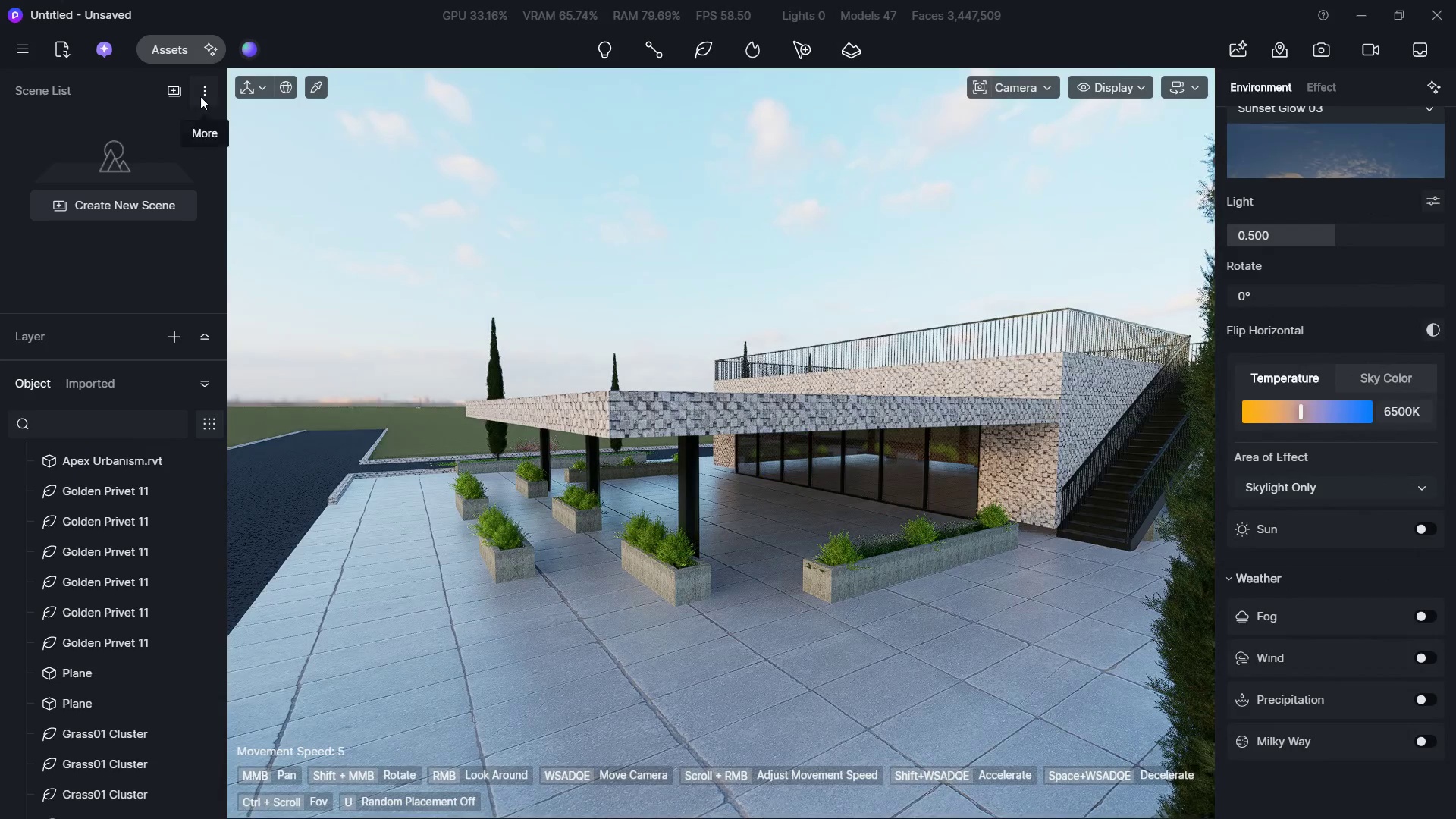 
left_click([172, 49])
 